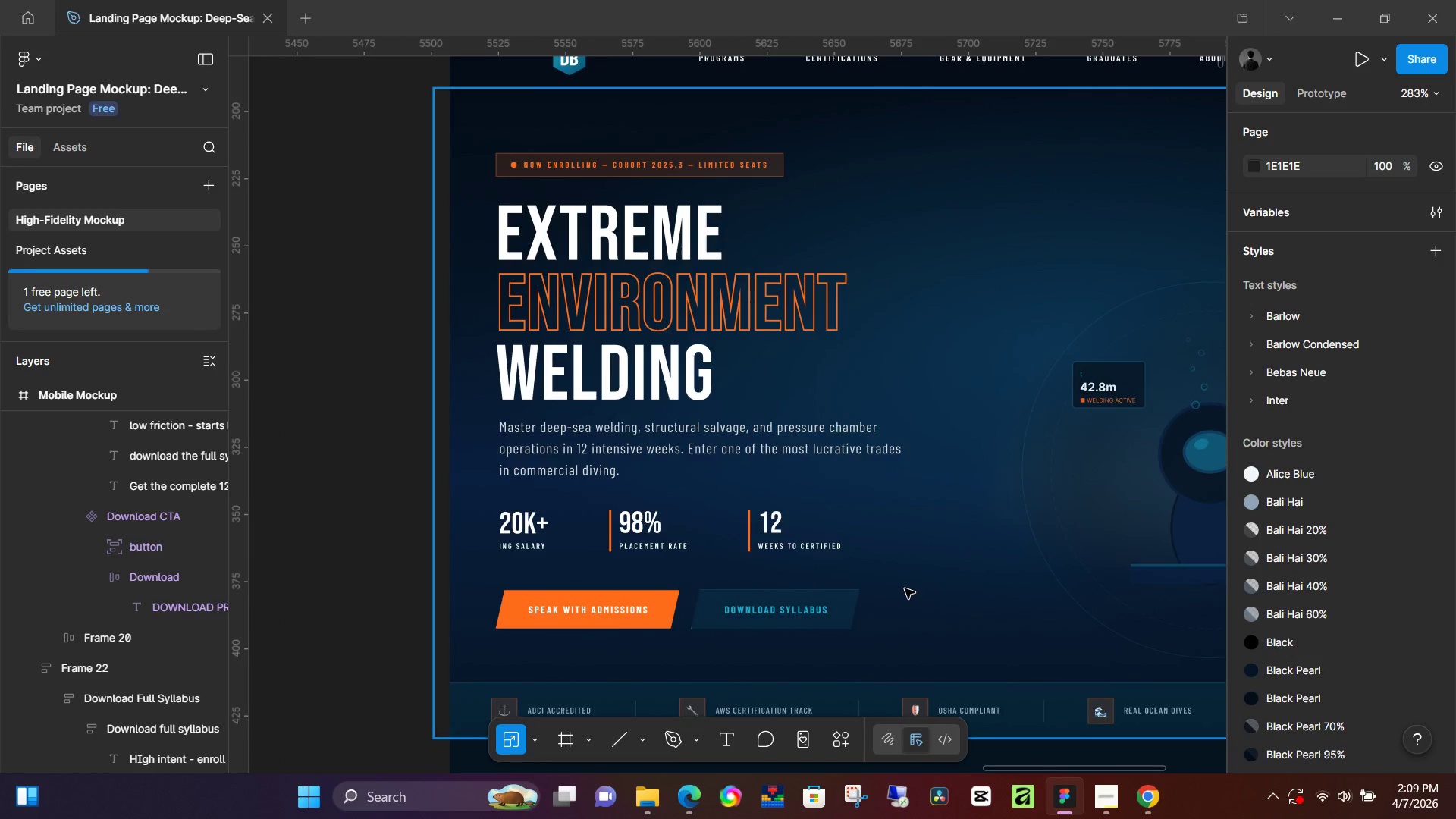 
hold_key(key=ControlLeft, duration=0.31)
scroll: coordinate [893, 560], scroll_direction: down, amount: 42.0
 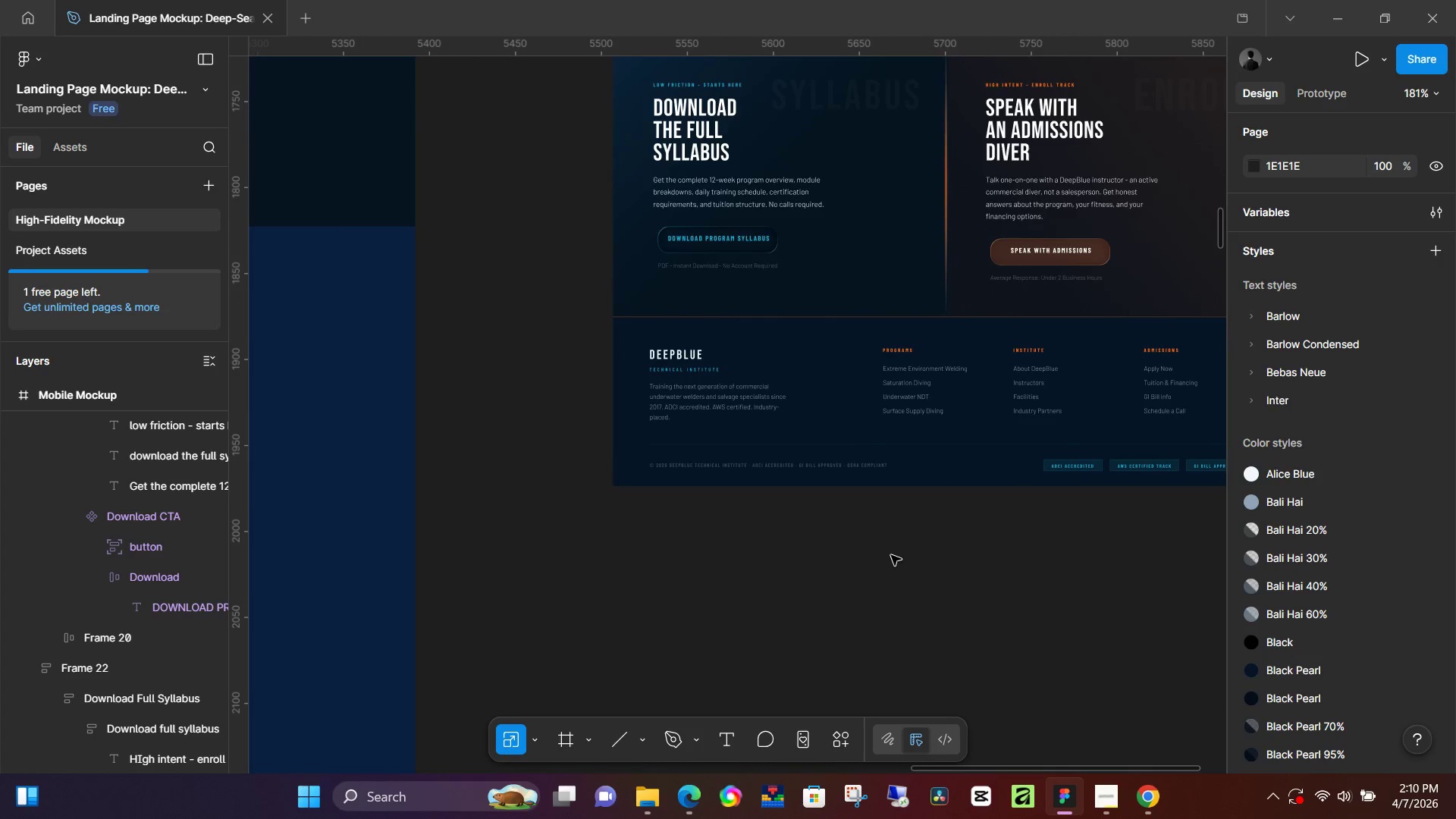 
scroll: coordinate [908, 533], scroll_direction: up, amount: 4.0
 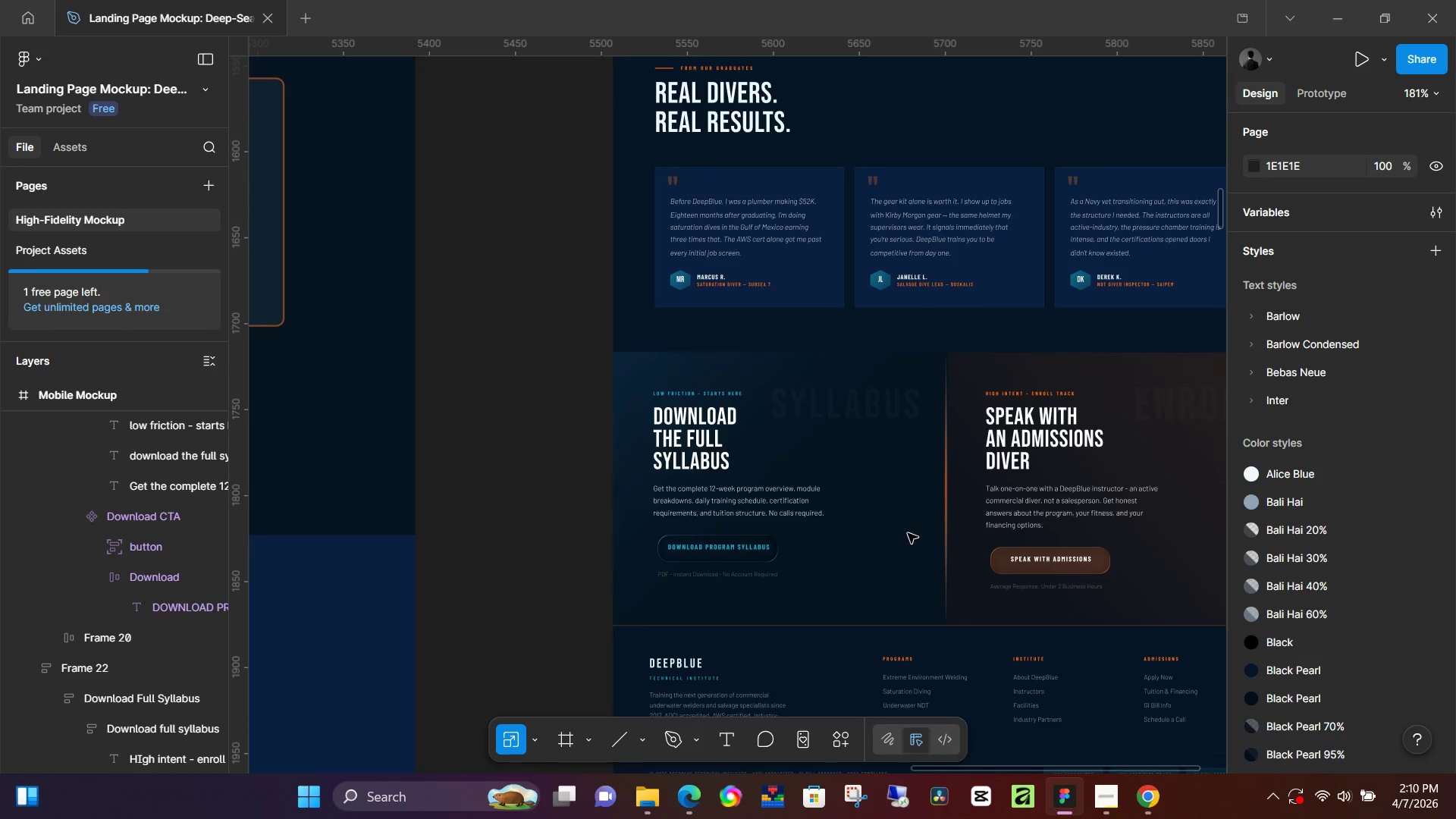 
hold_key(key=ControlLeft, duration=1.52)
 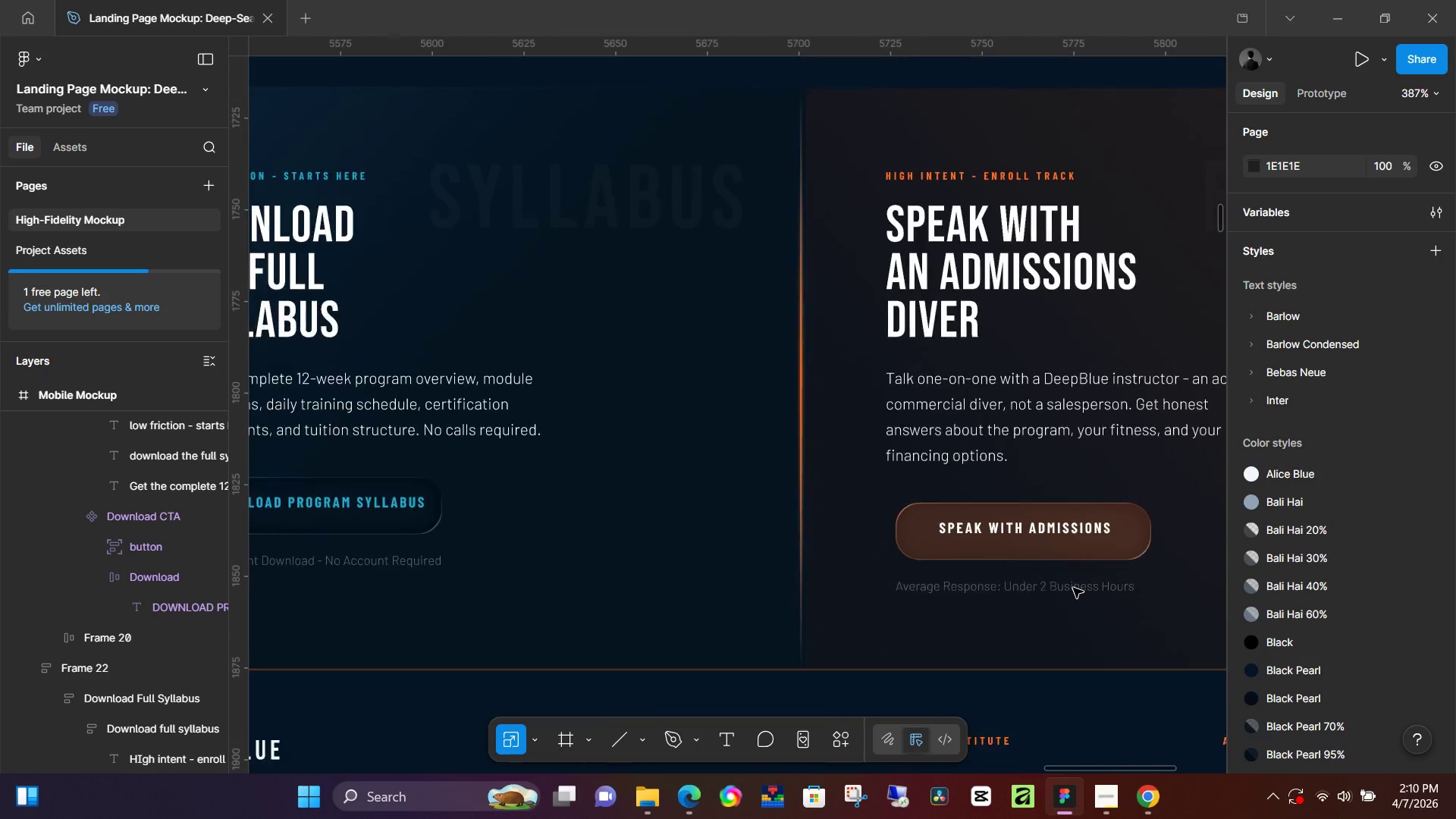 
hold_key(key=ControlLeft, duration=1.36)
 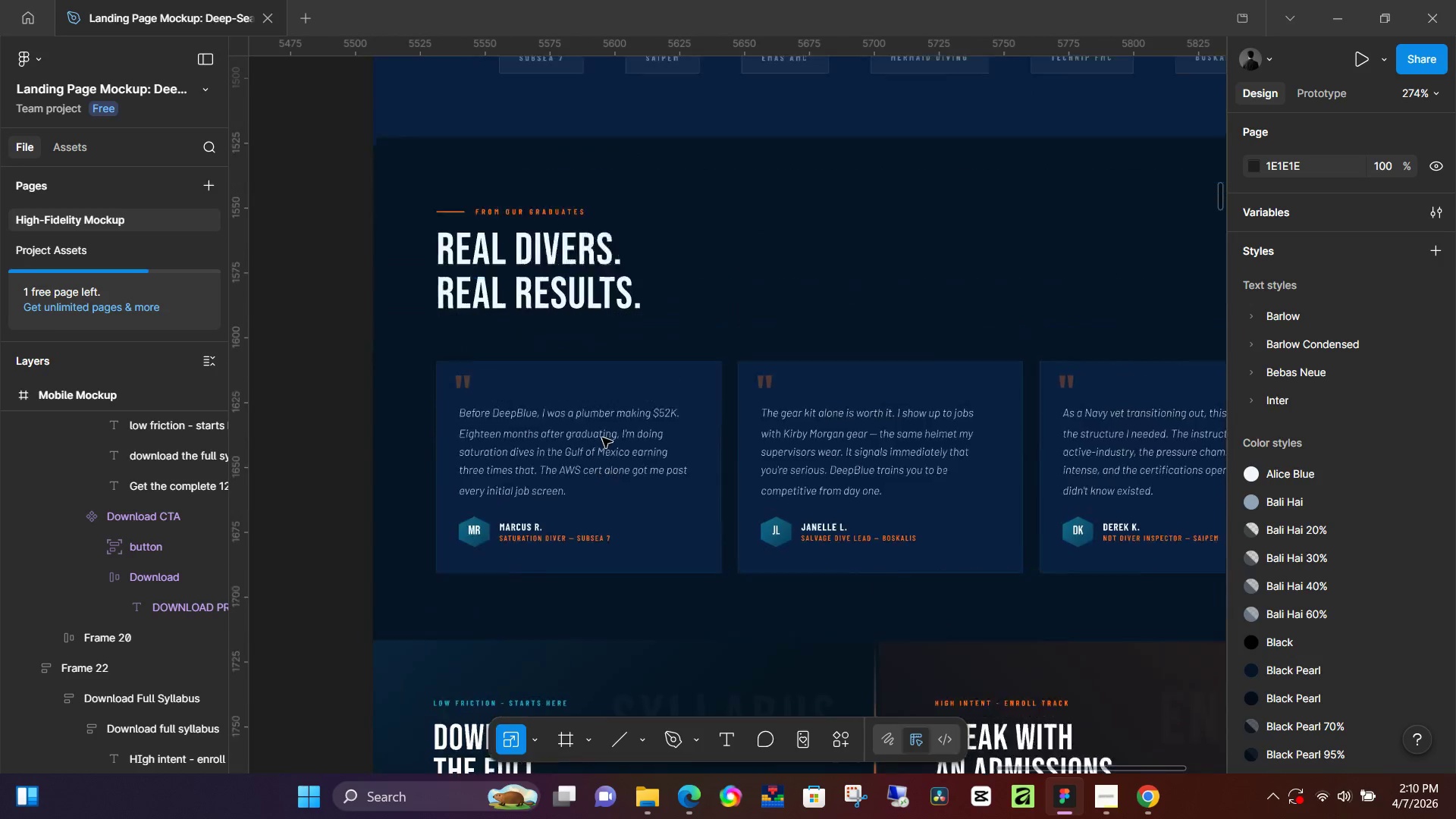 
scroll: coordinate [603, 435], scroll_direction: up, amount: 42.0
 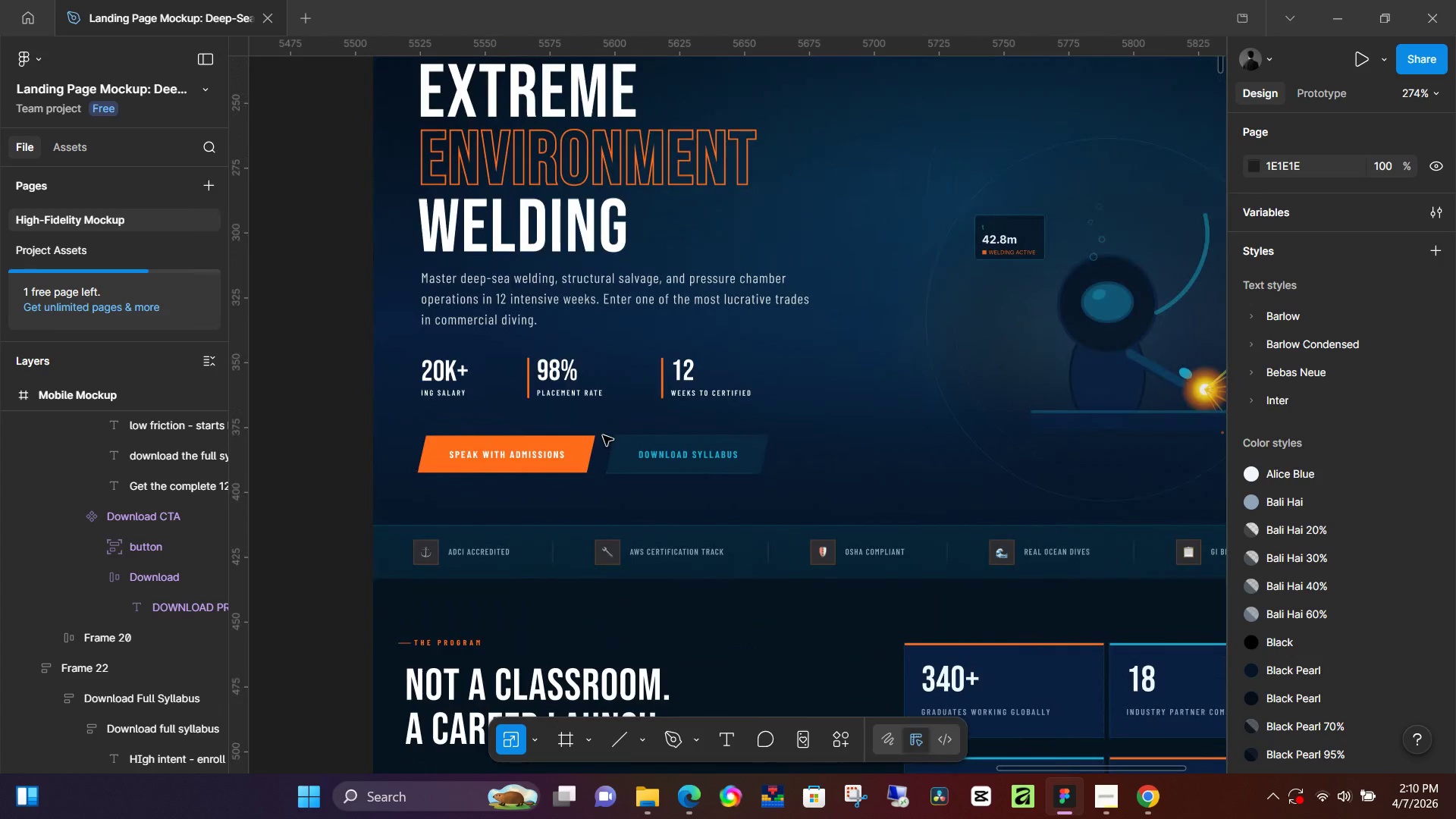 
scroll: coordinate [606, 432], scroll_direction: down, amount: 57.0
 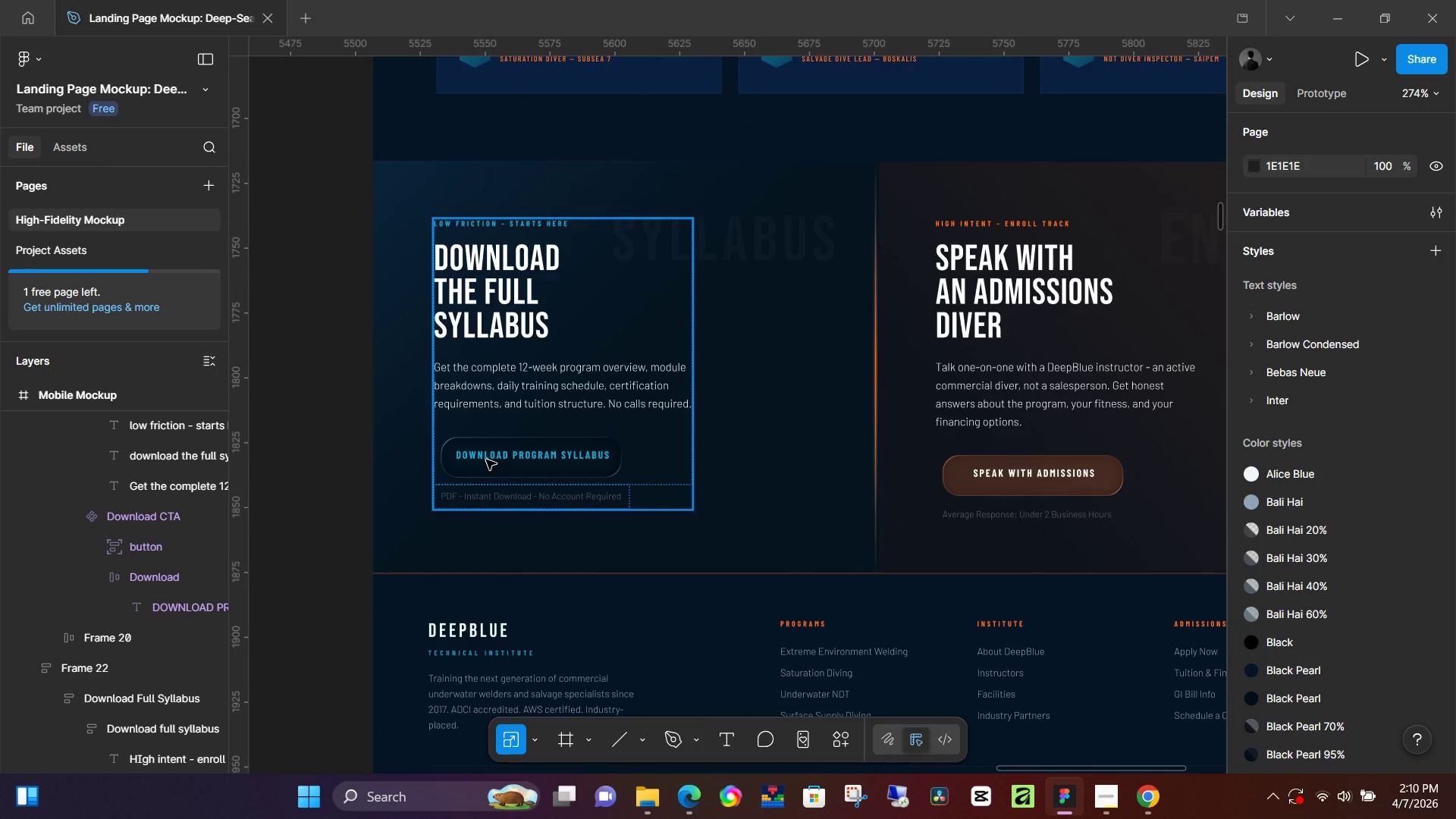 
hold_key(key=ControlLeft, duration=1.51)
 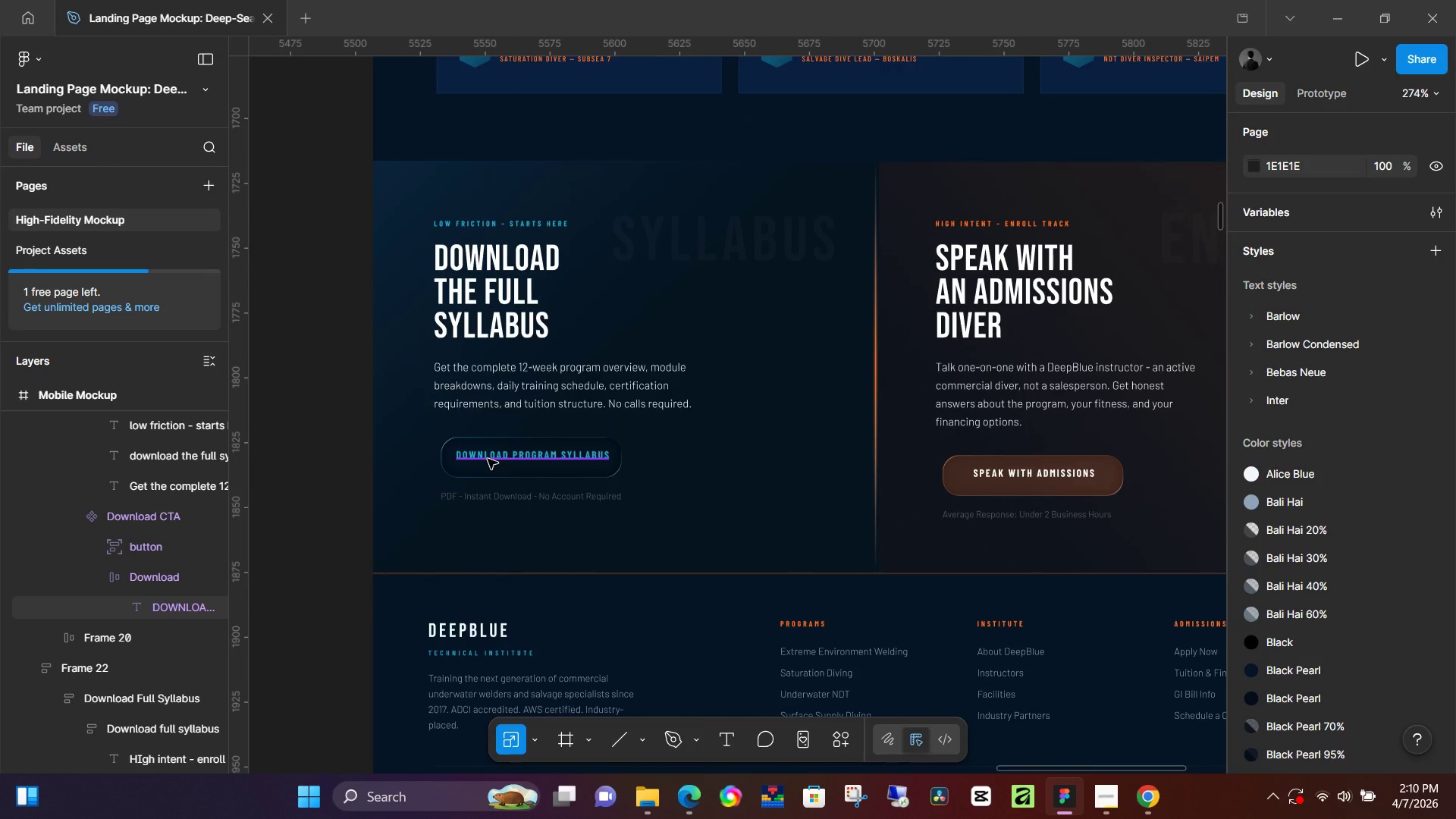 
hold_key(key=ControlLeft, duration=1.5)
 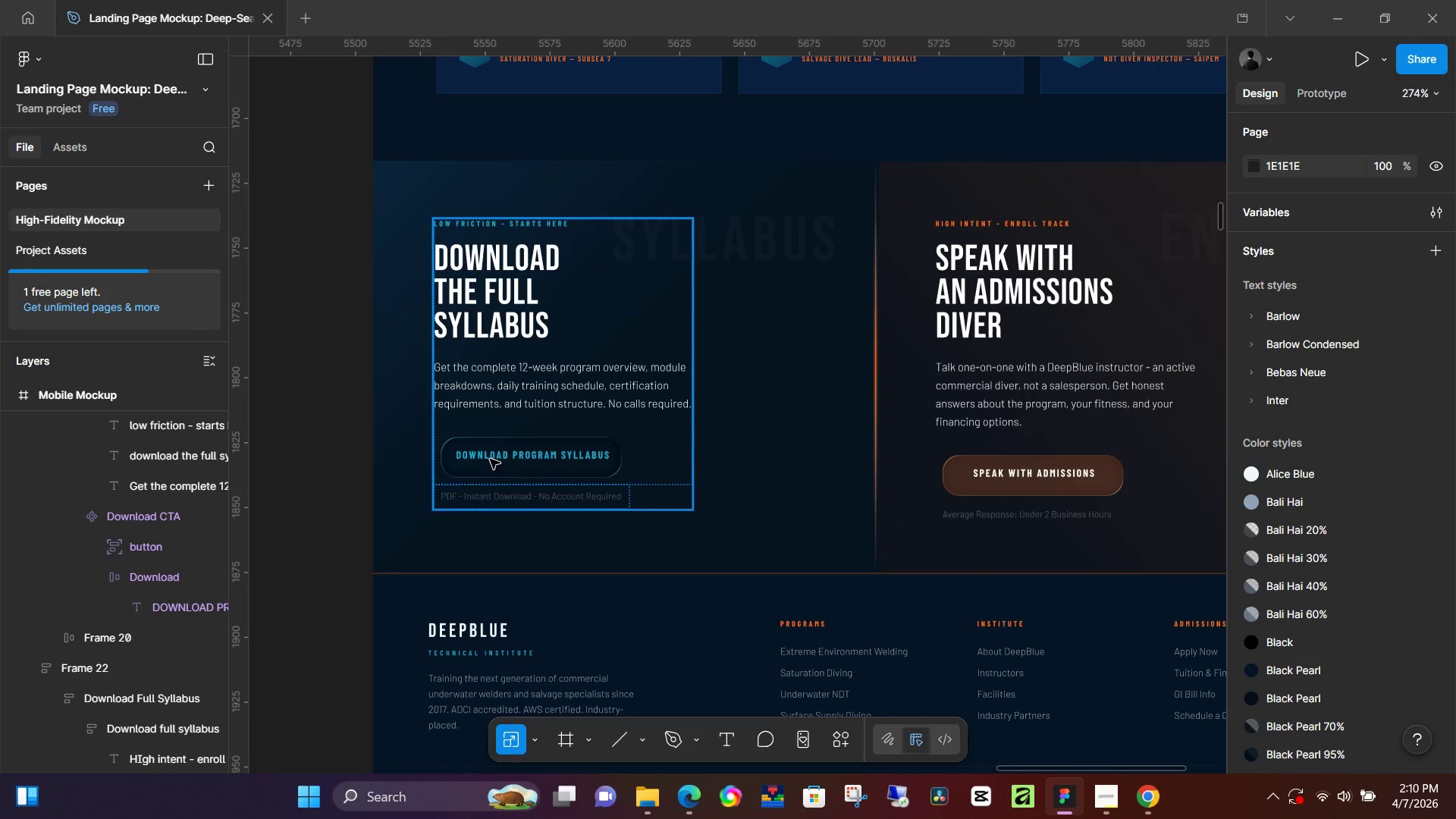 
scroll: coordinate [532, 461], scroll_direction: up, amount: 67.0
 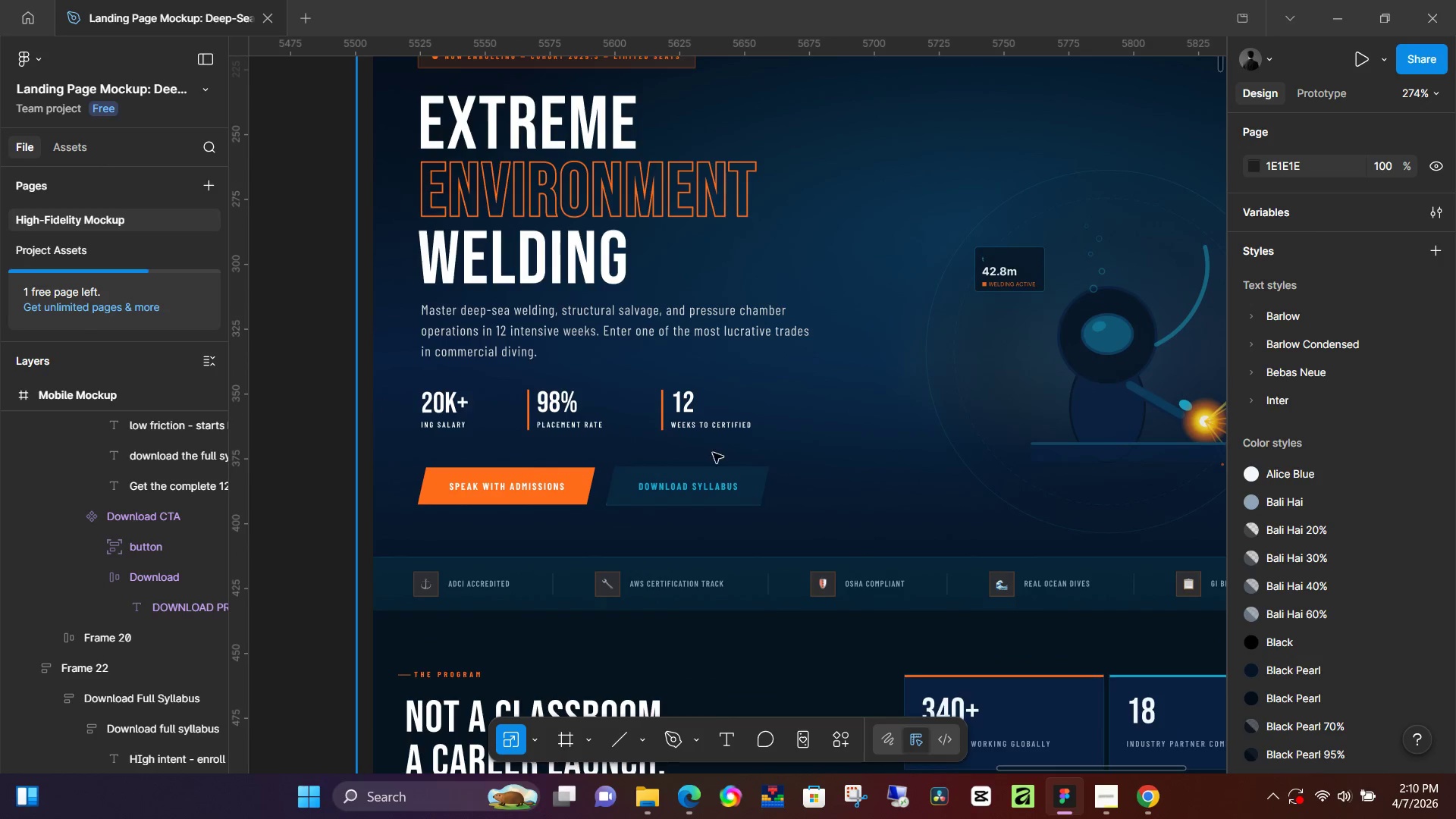 
hold_key(key=Space, duration=1.51)
 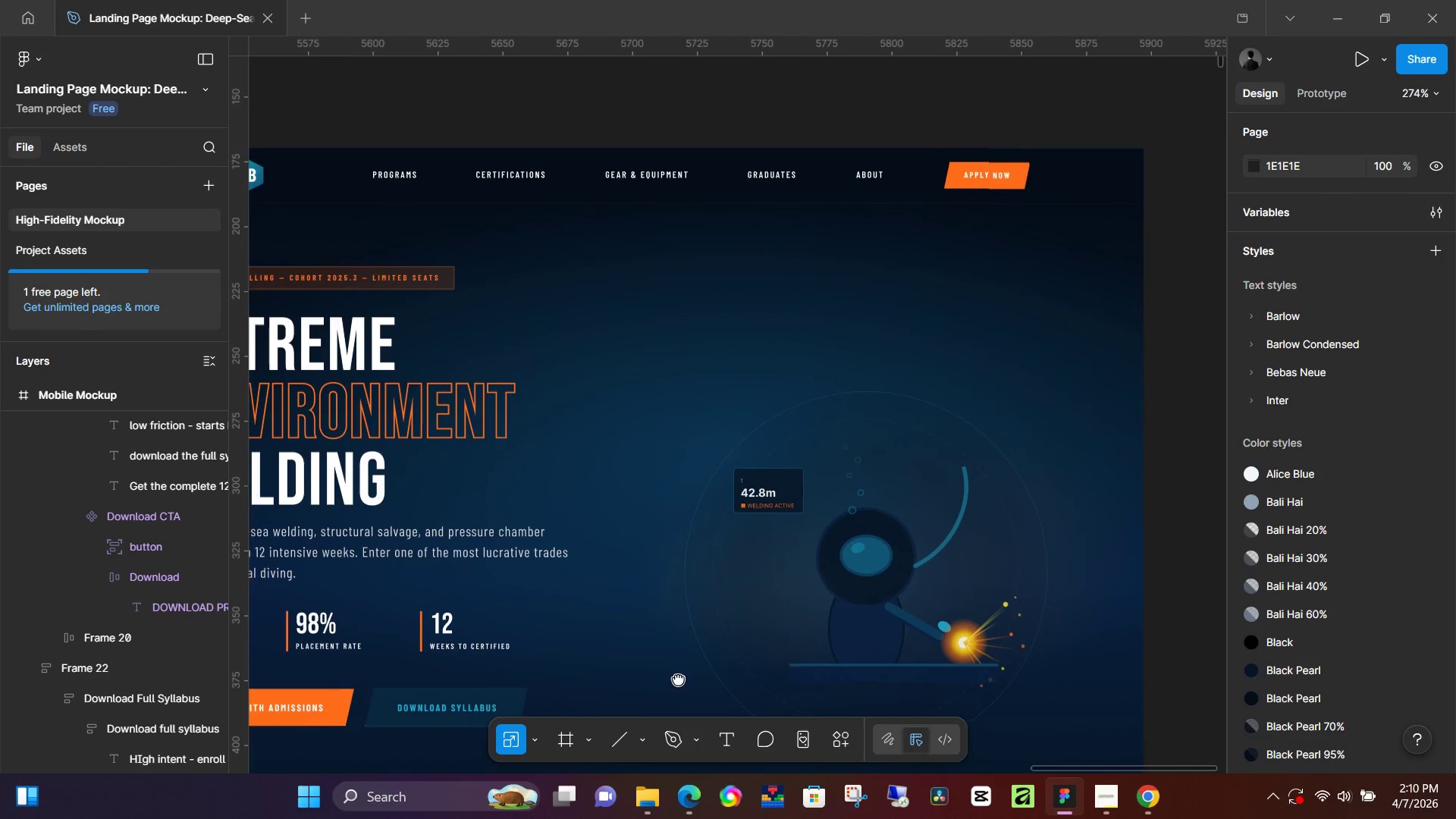 
left_click_drag(start_coordinate=[919, 457], to_coordinate=[728, 344])
 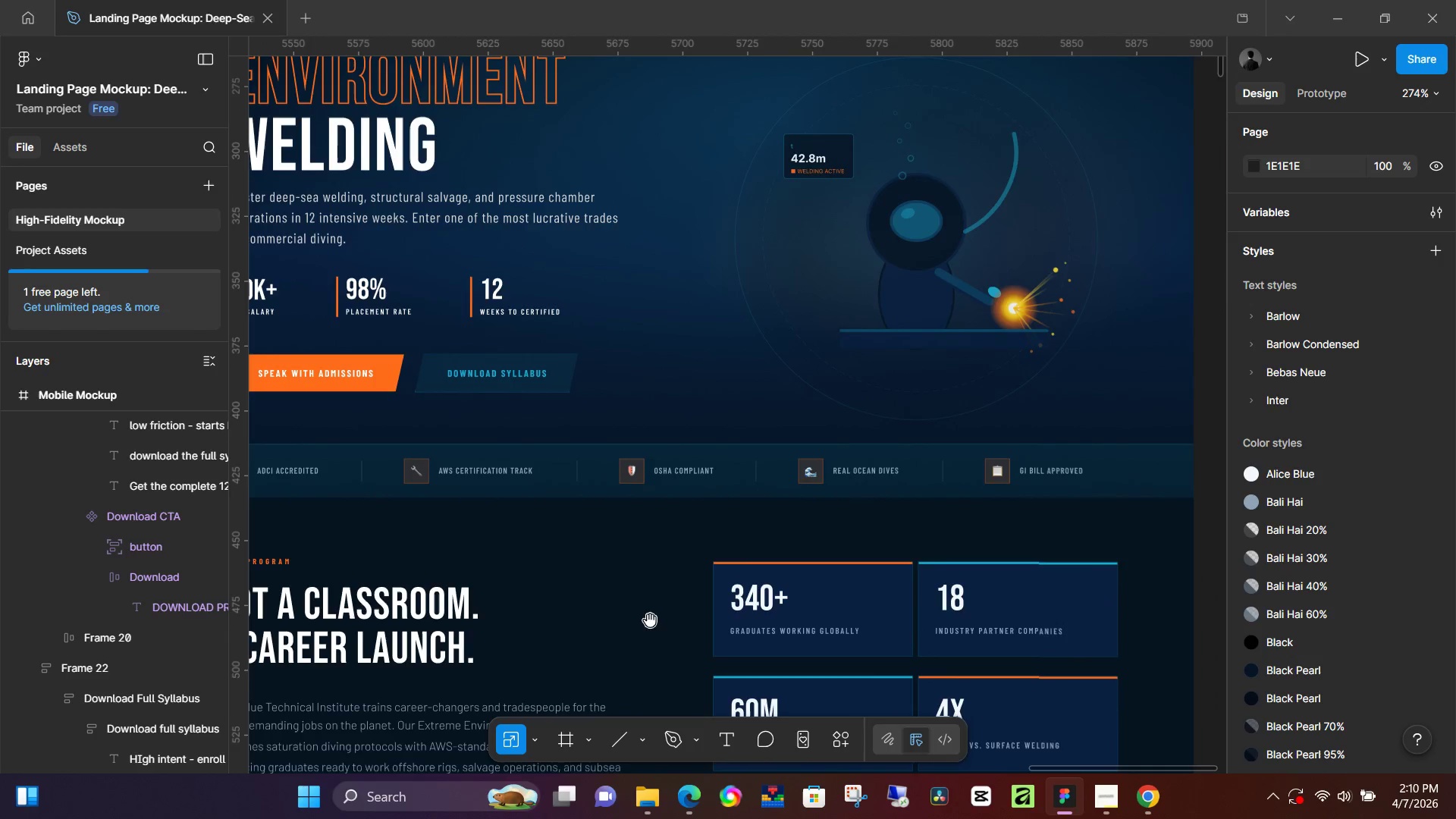 
hold_key(key=Space, duration=1.5)
 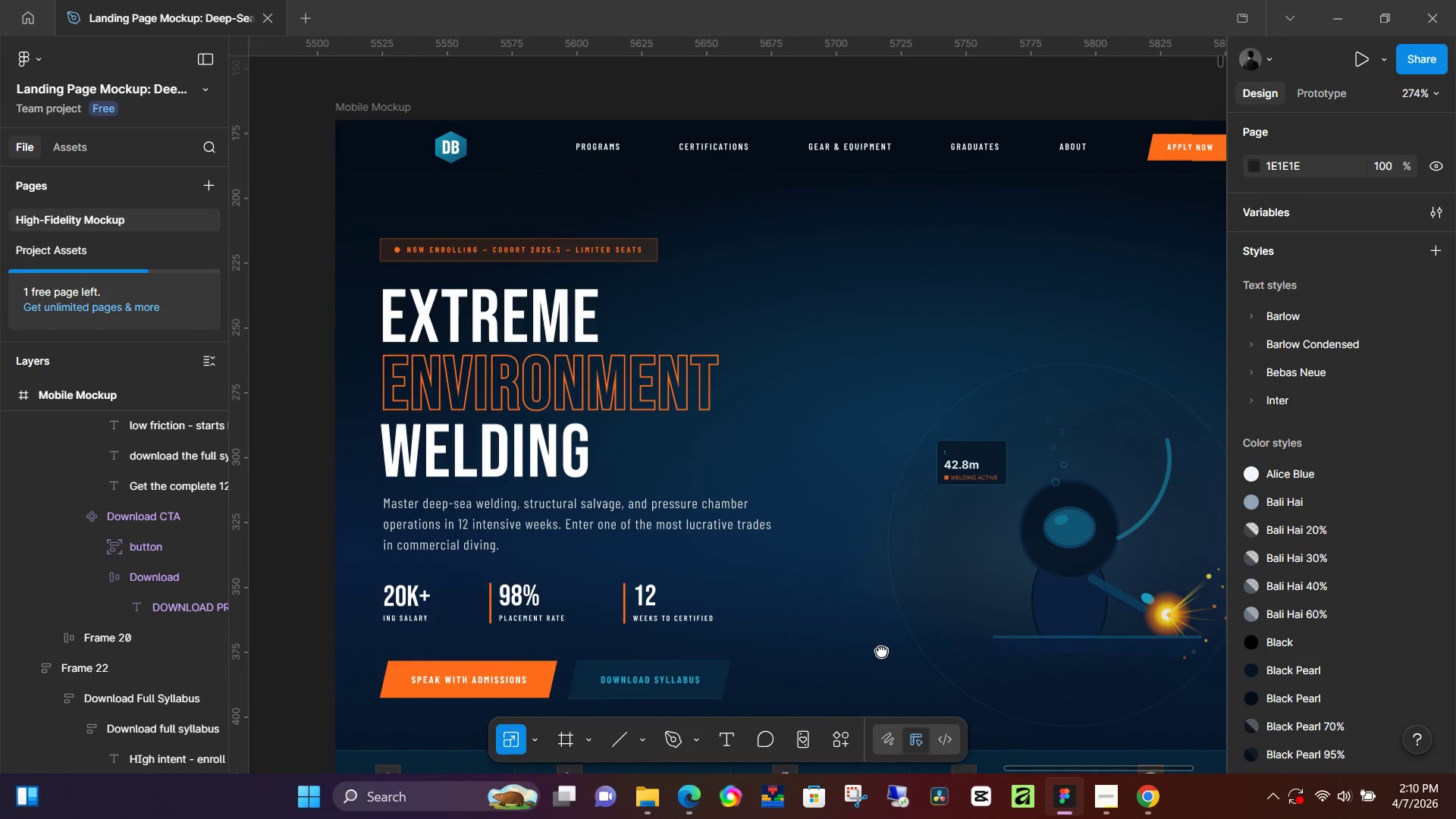 
hold_key(key=Space, duration=1.5)
 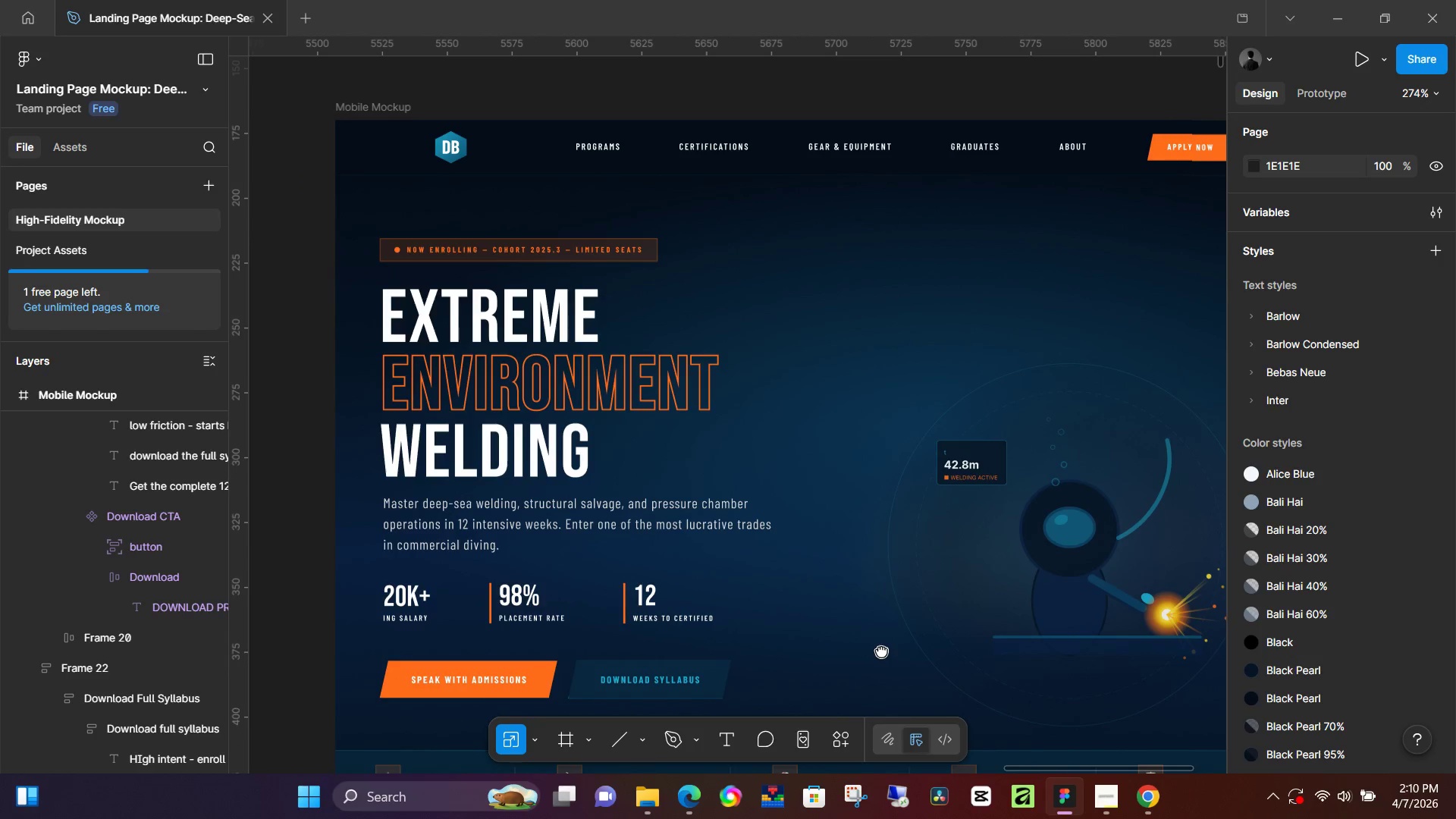 
hold_key(key=Space, duration=1.5)
 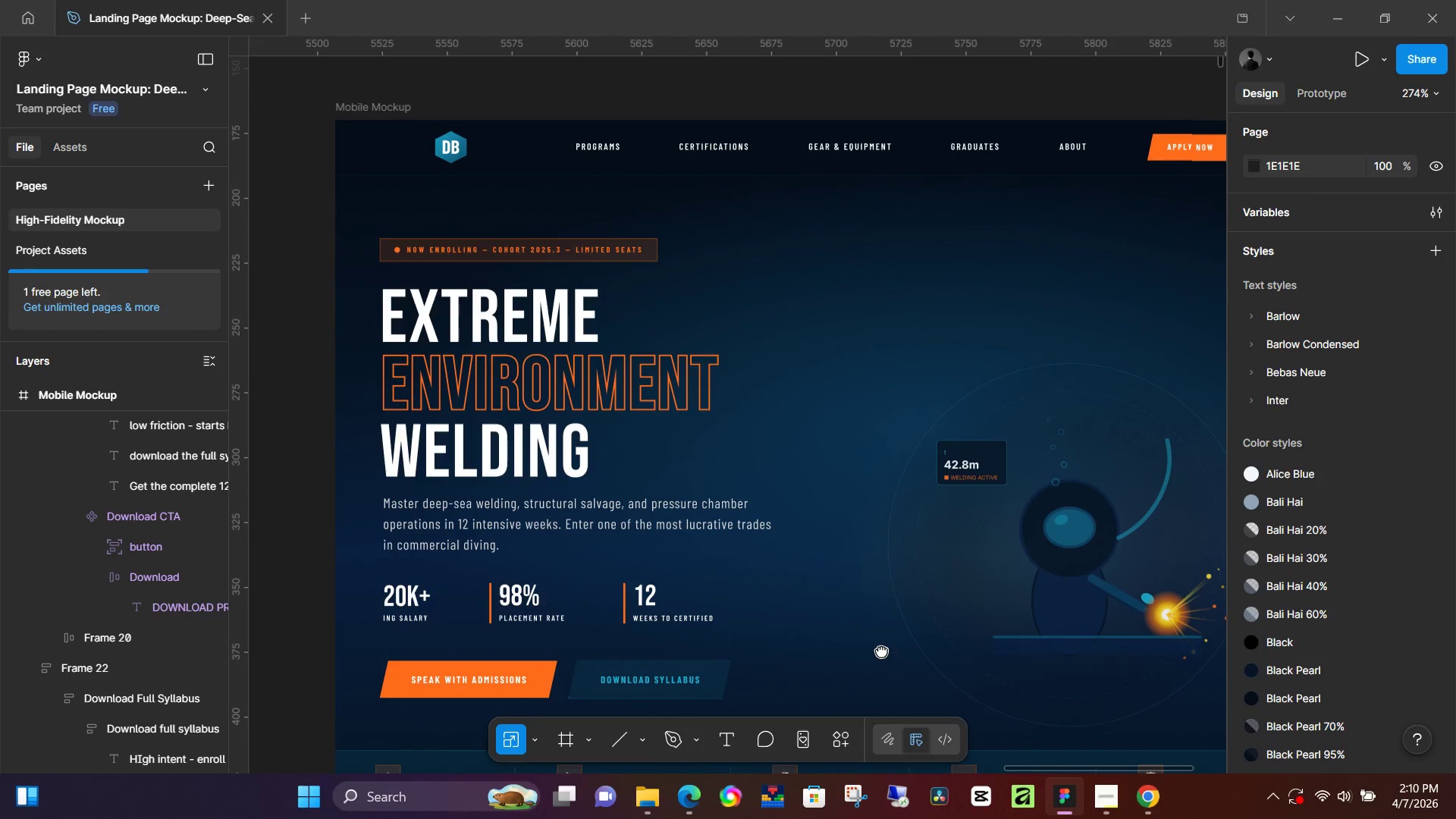 
hold_key(key=Space, duration=1.52)
 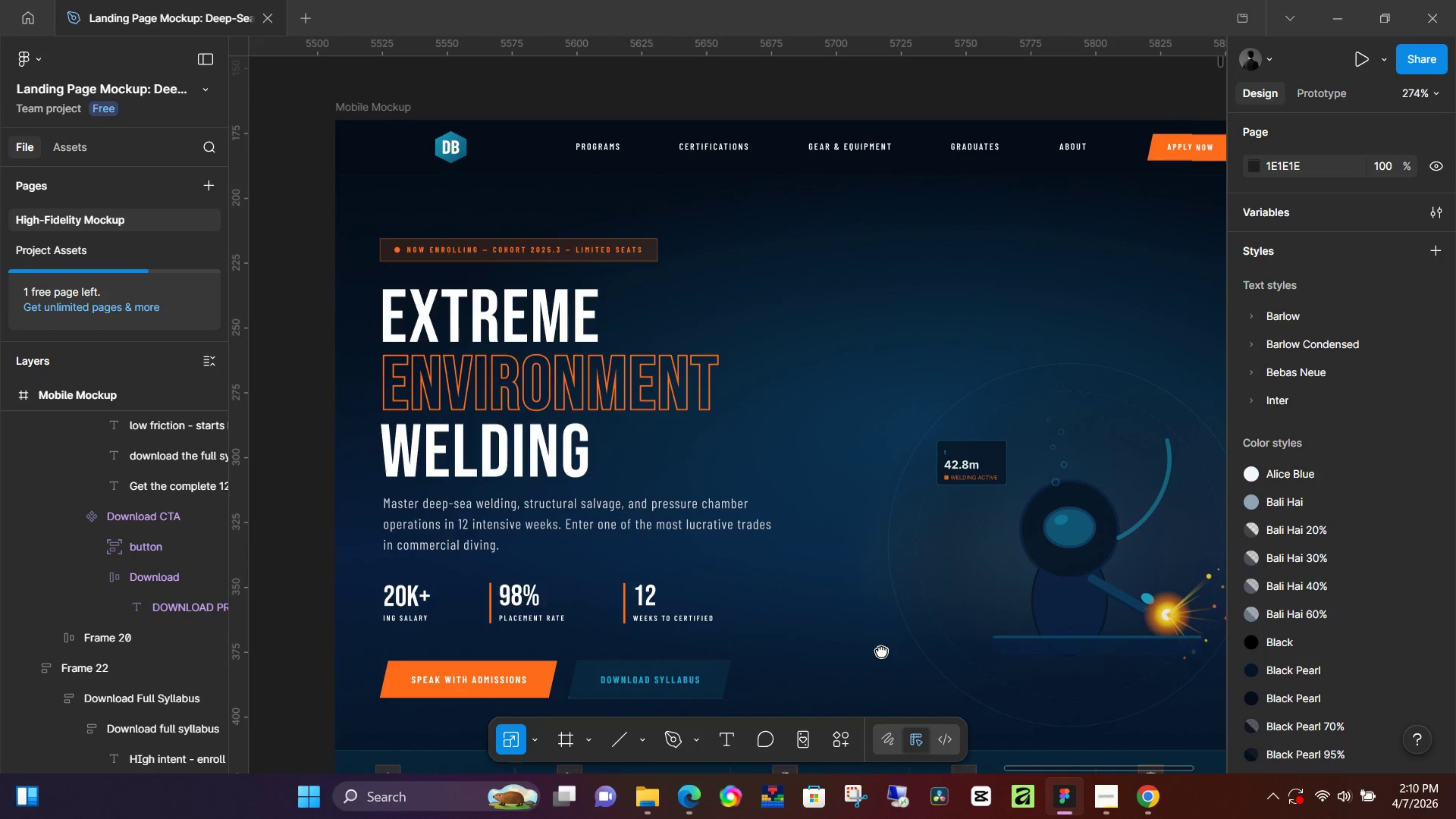 
hold_key(key=Space, duration=1.5)
 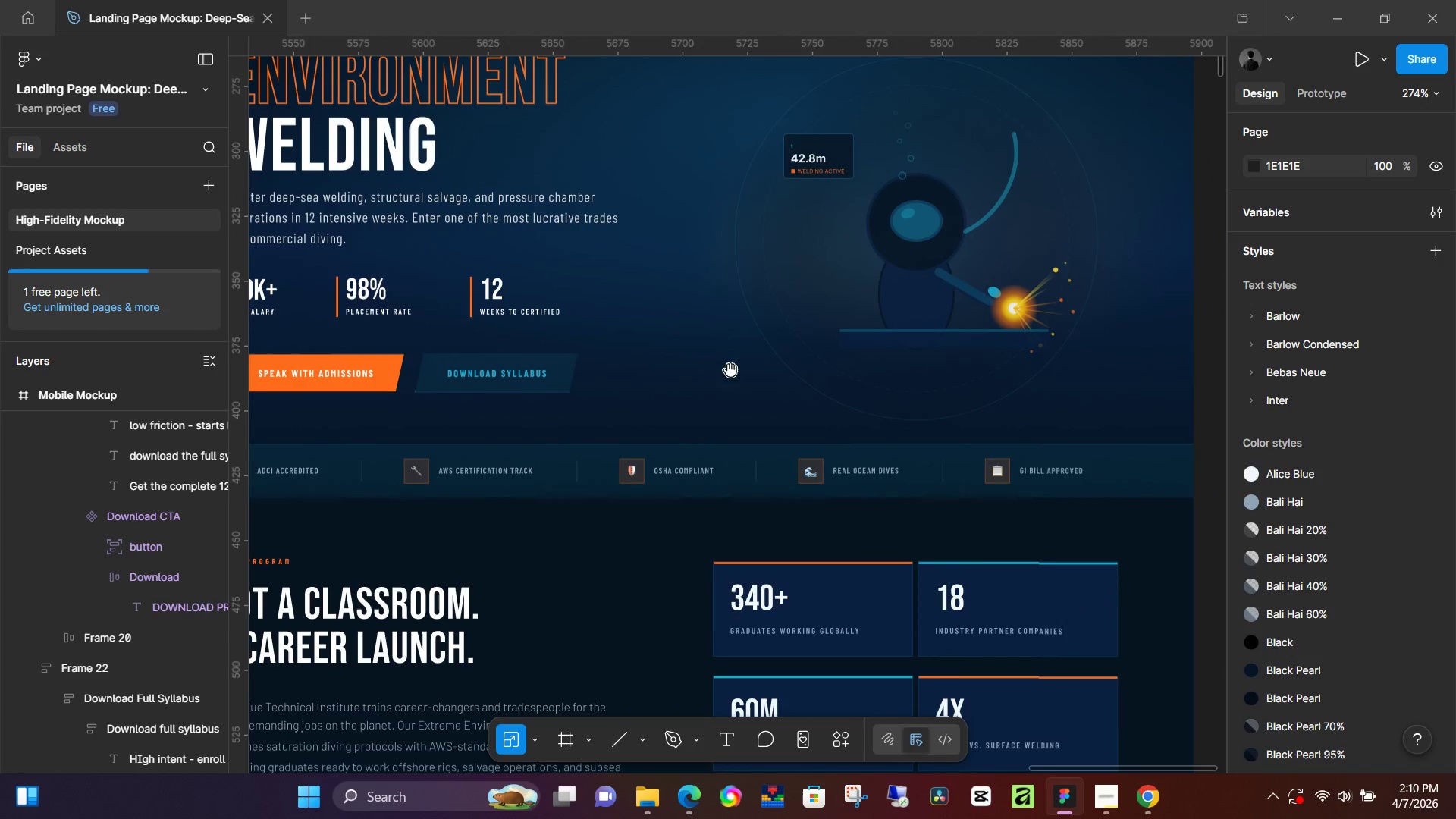 
key(Space)
 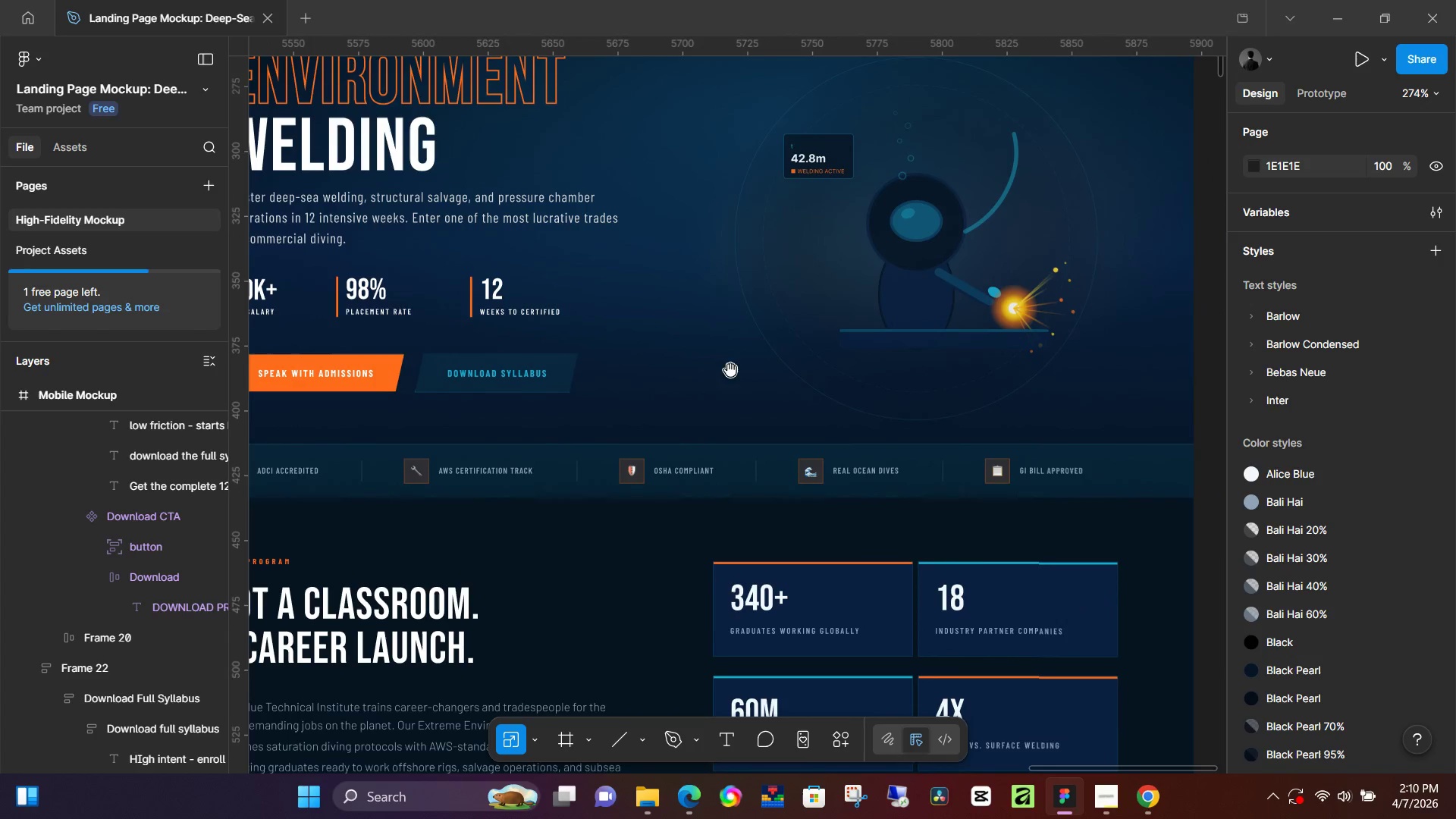 
key(Space)
 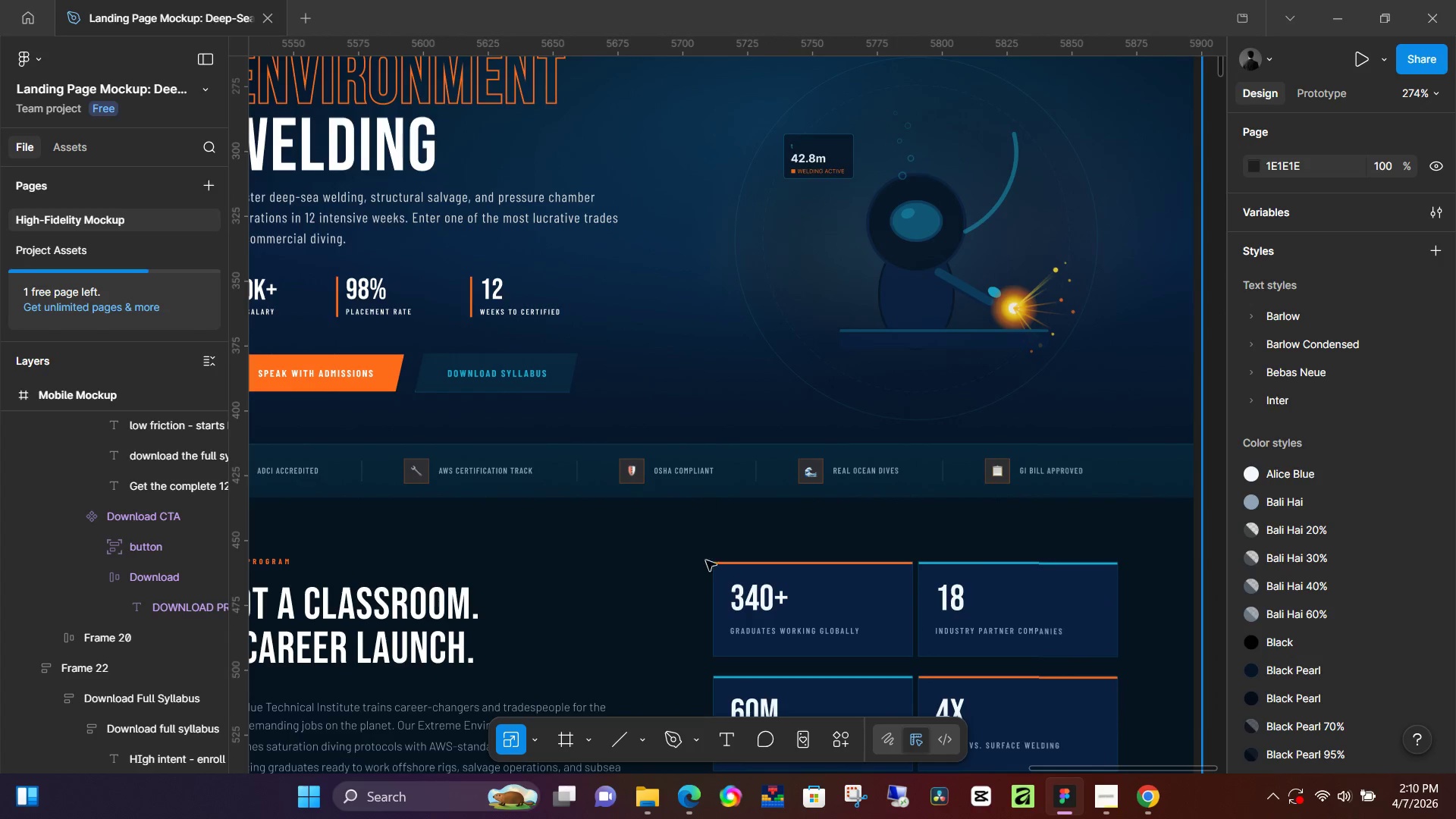 
hold_key(key=Space, duration=0.61)
 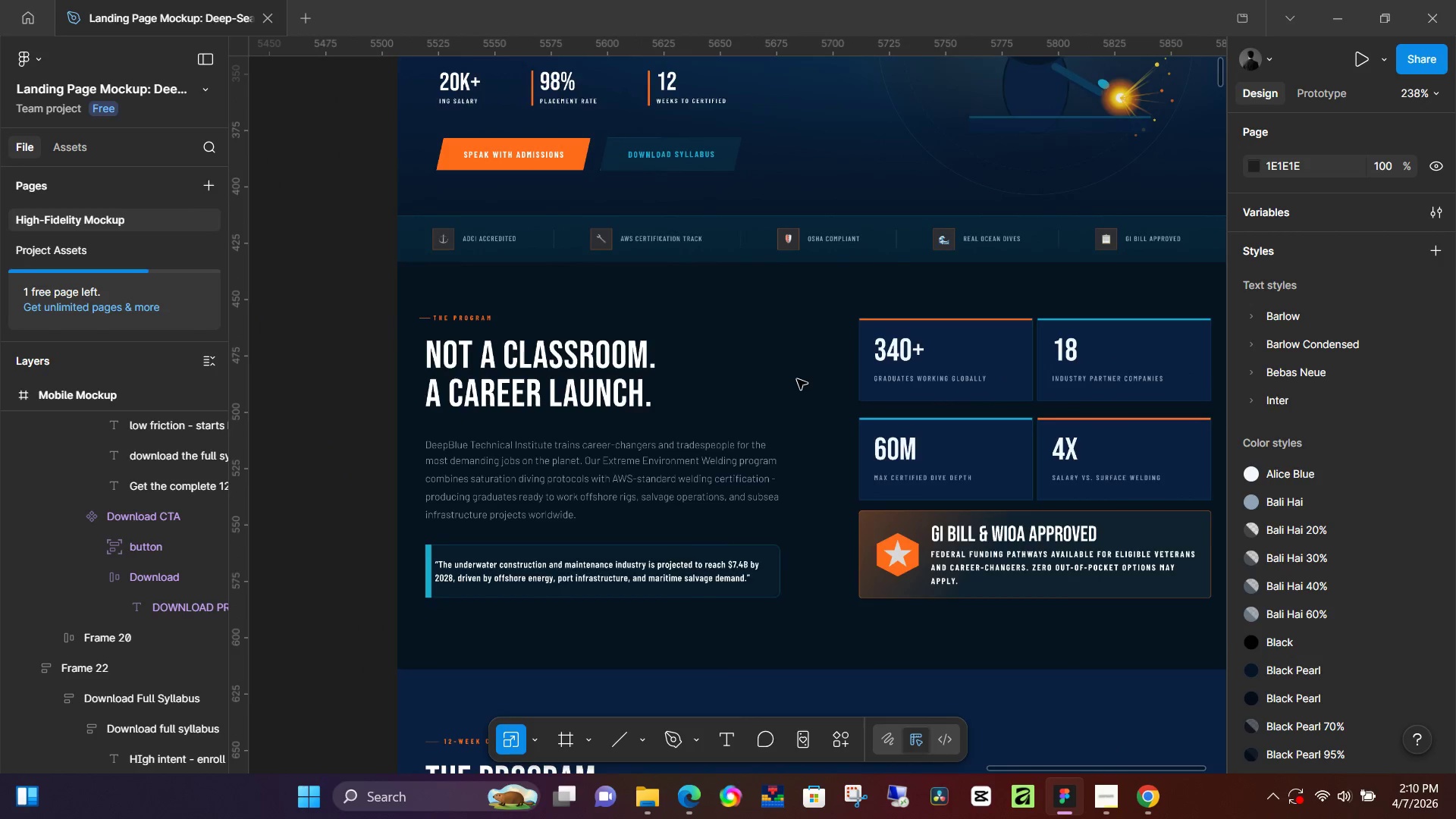 
left_click_drag(start_coordinate=[639, 623], to_coordinate=[795, 372])
 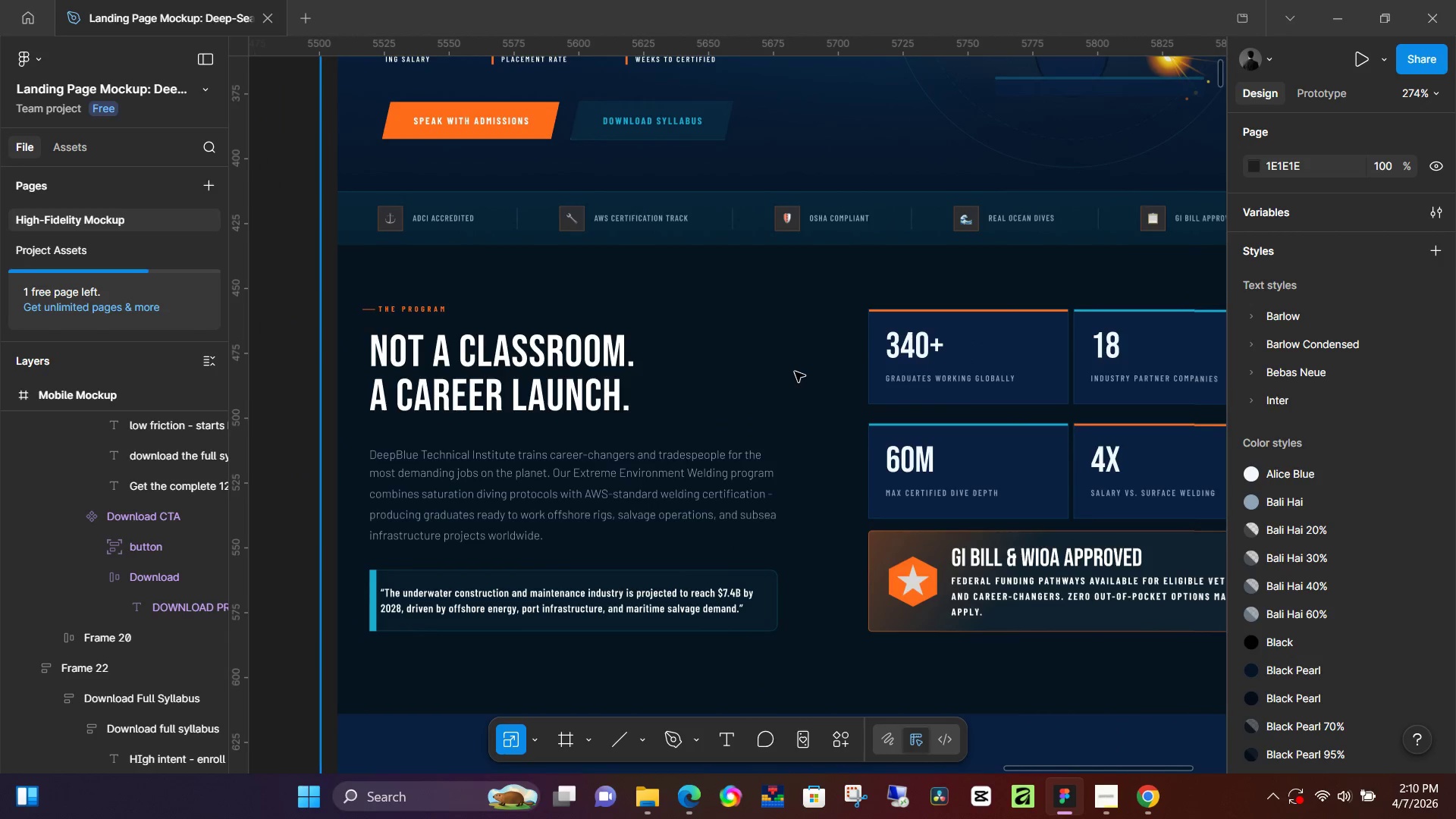 
key(Control+ControlLeft)
 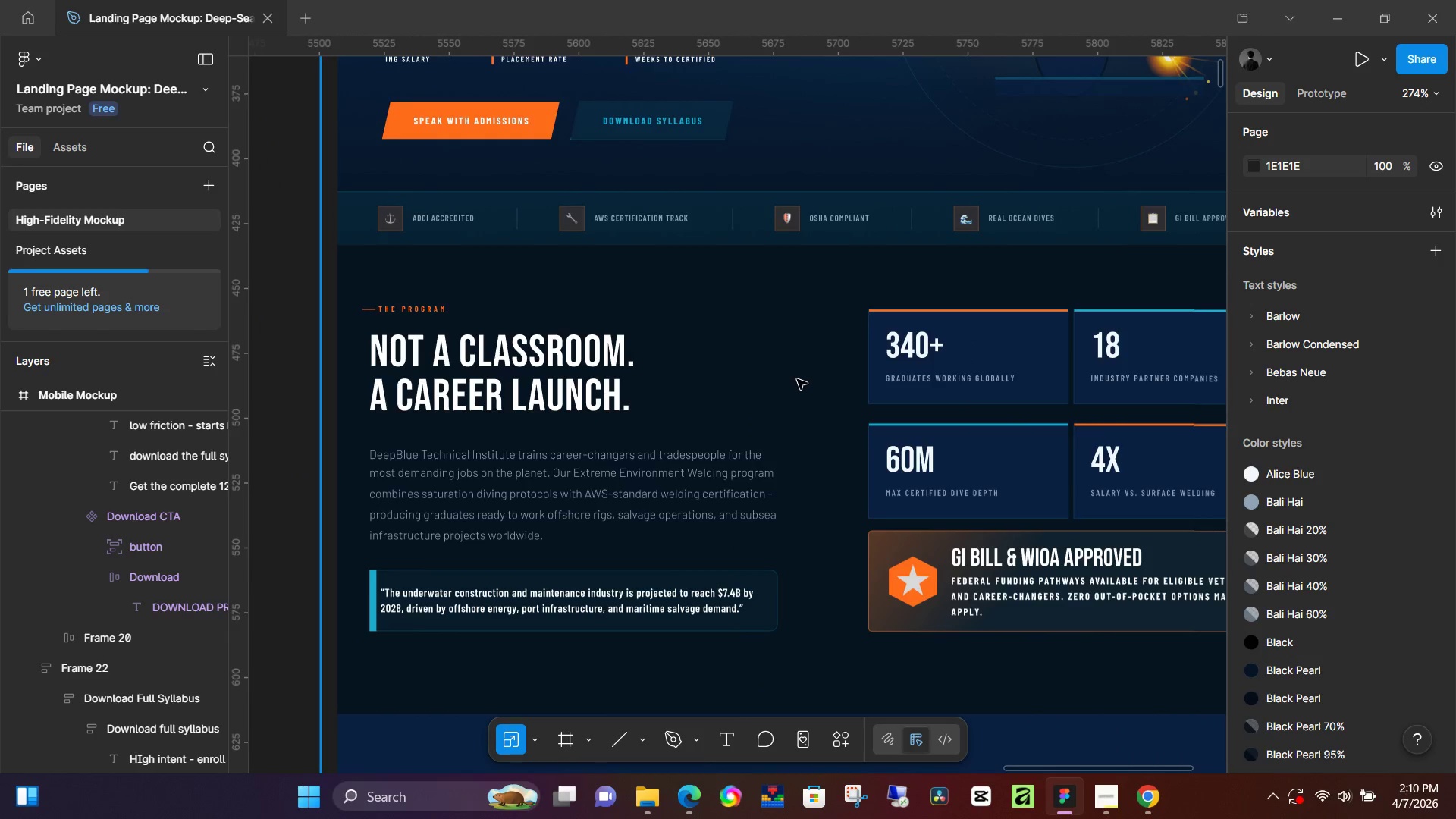 
scroll: coordinate [758, 394], scroll_direction: down, amount: 44.0
 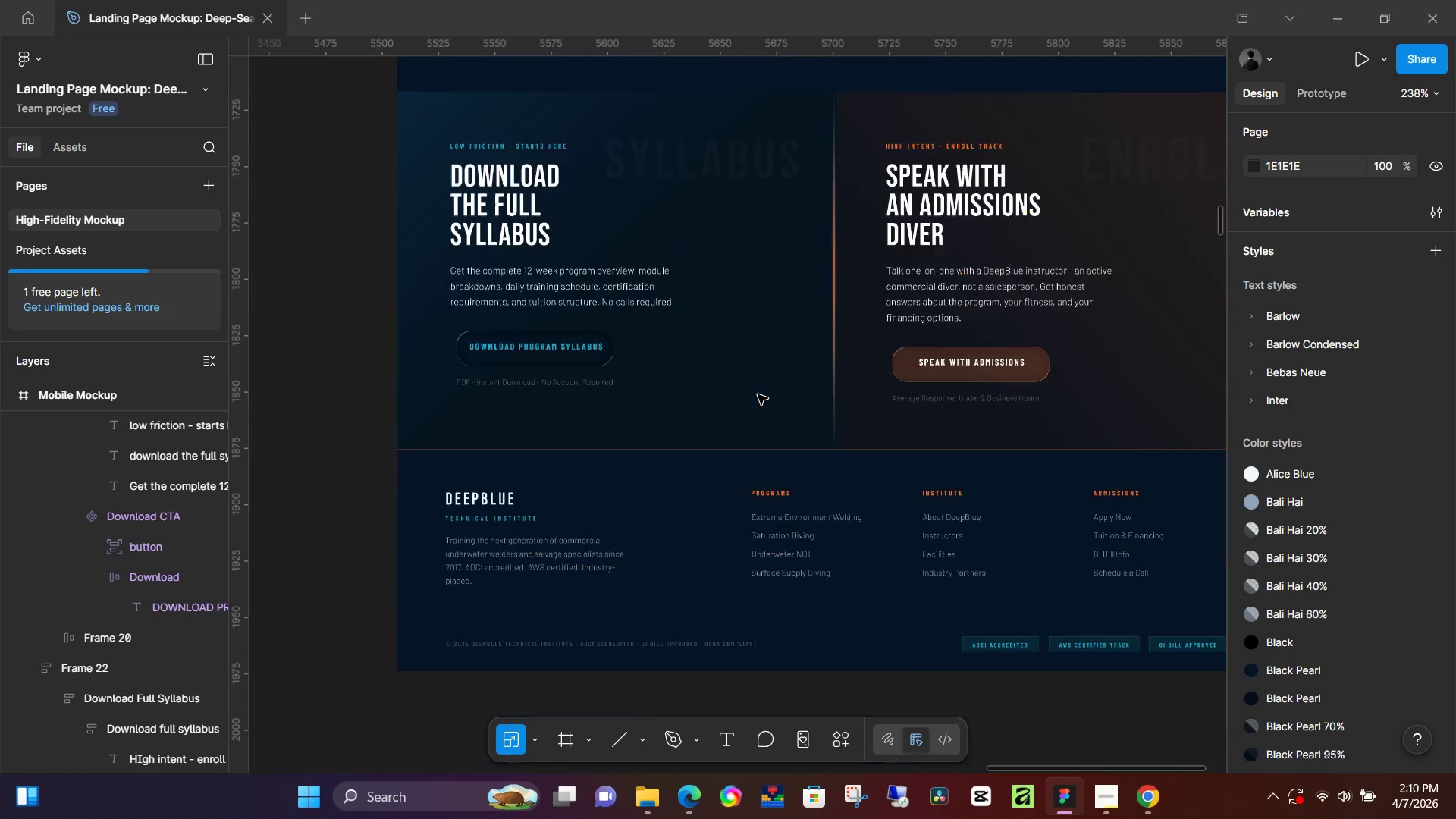 
hold_key(key=Space, duration=0.67)
 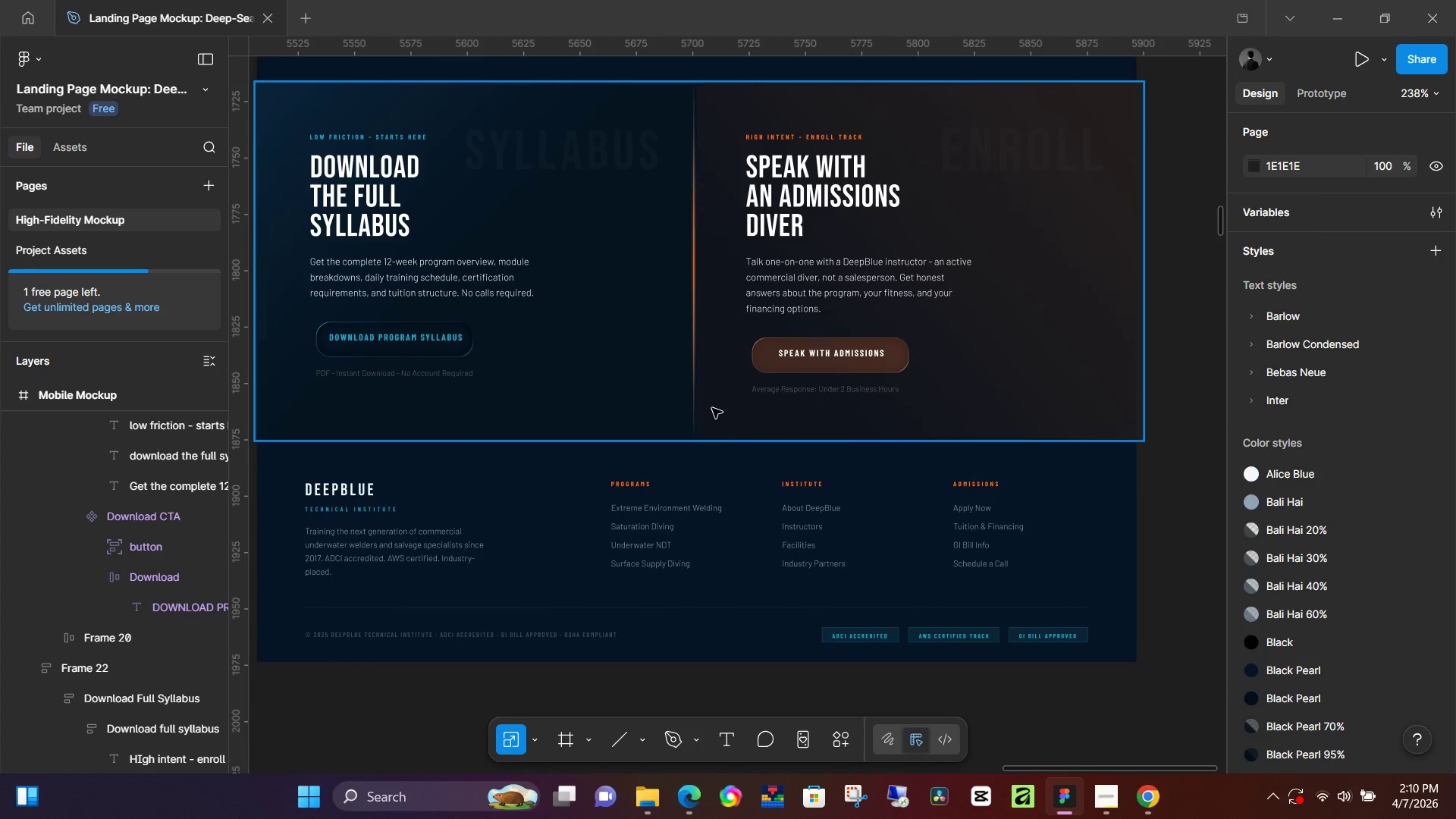 
left_click_drag(start_coordinate=[853, 419], to_coordinate=[713, 410])
 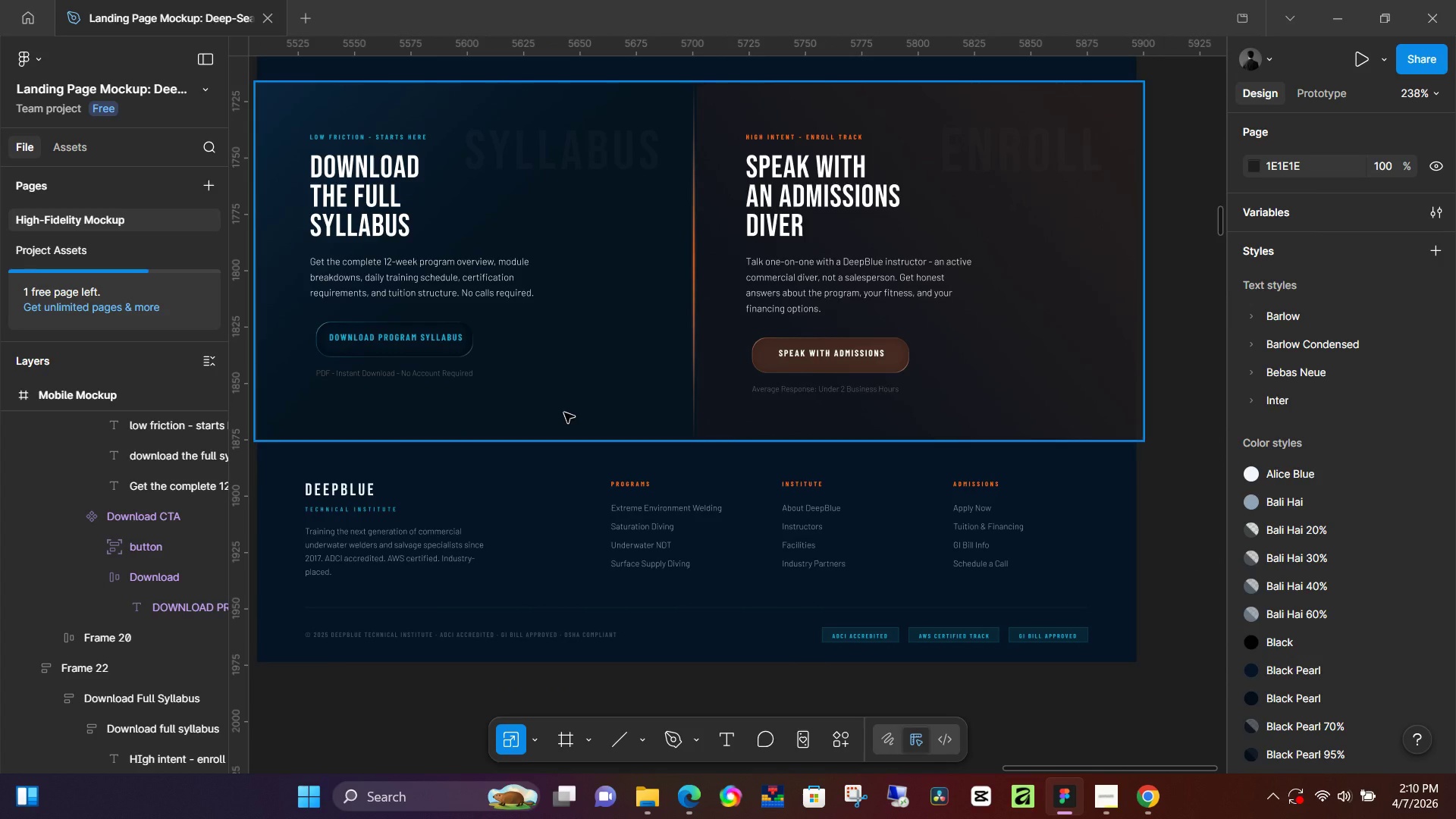 
scroll: coordinate [570, 411], scroll_direction: up, amount: 58.0
 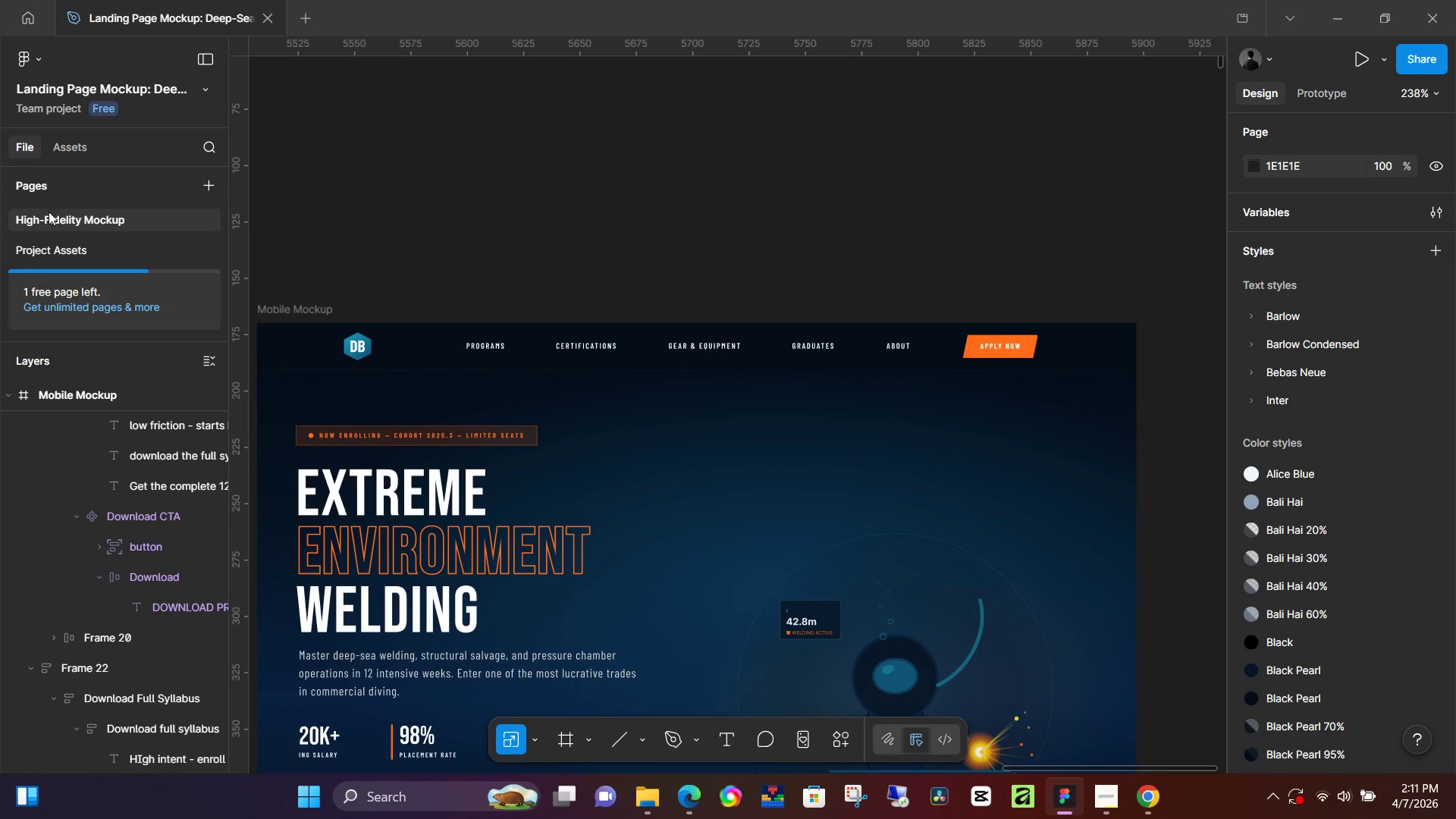 
left_click([55, 243])
 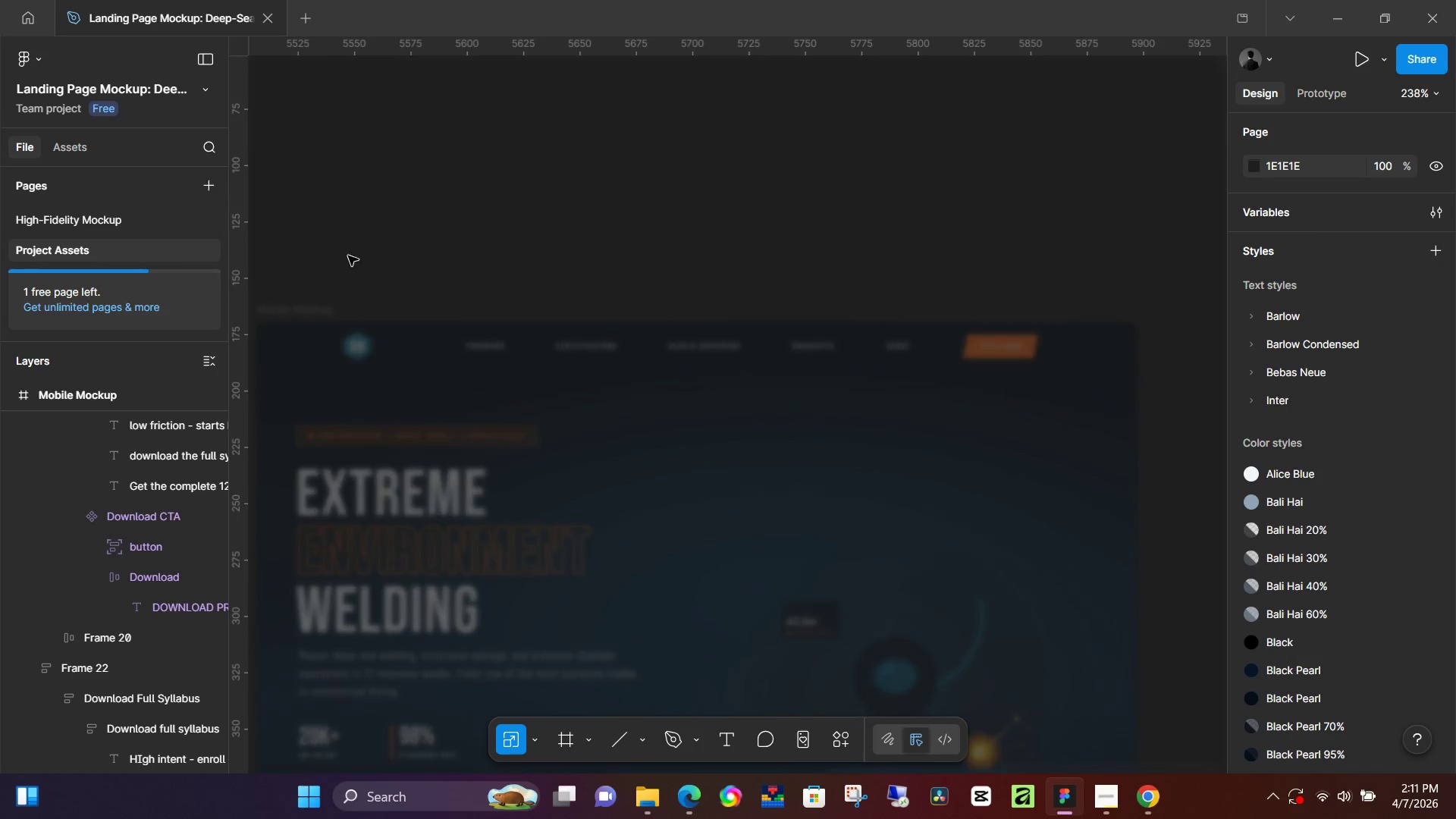 
mouse_move([375, 248])
 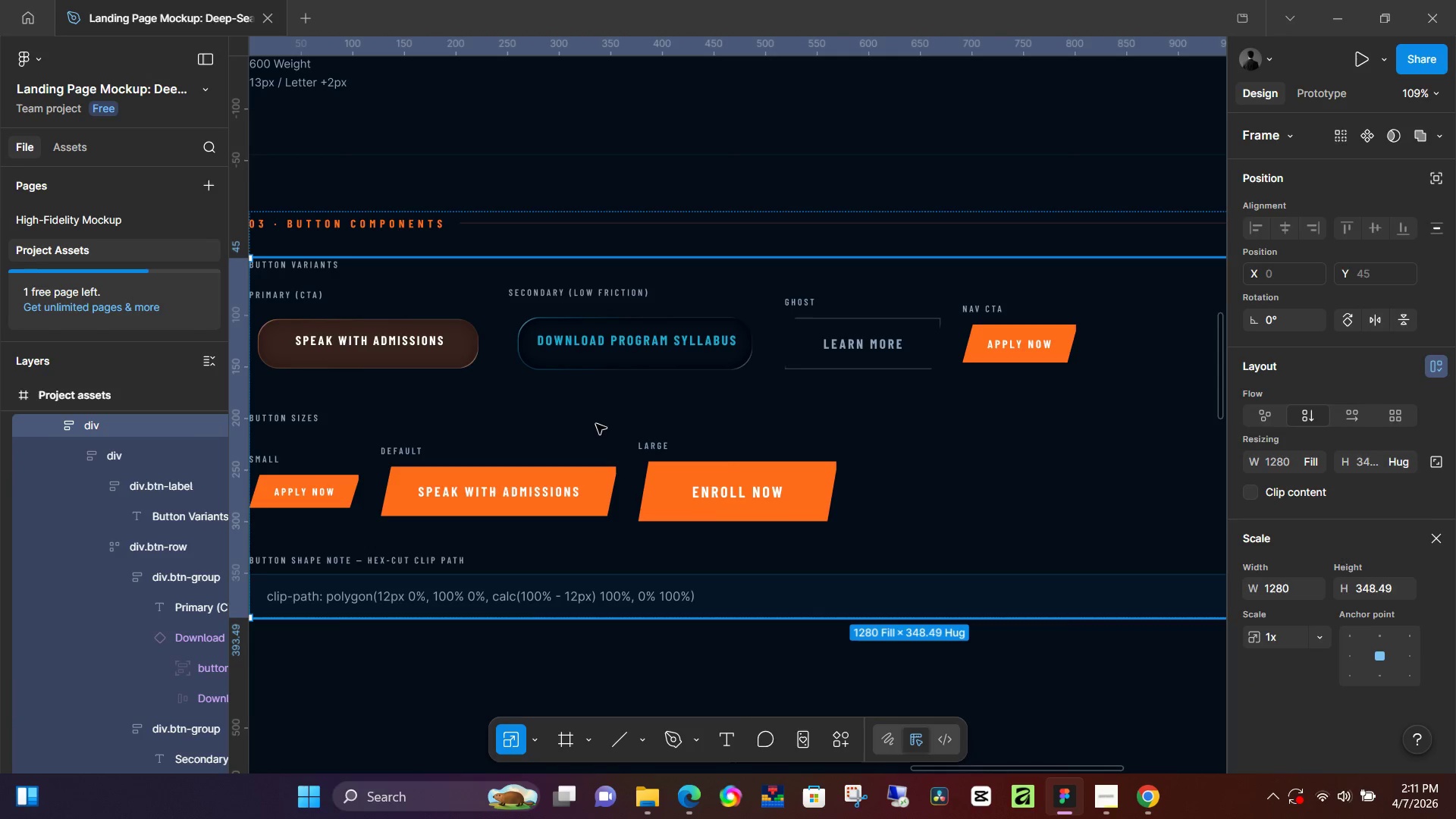 
hold_key(key=Space, duration=0.55)
 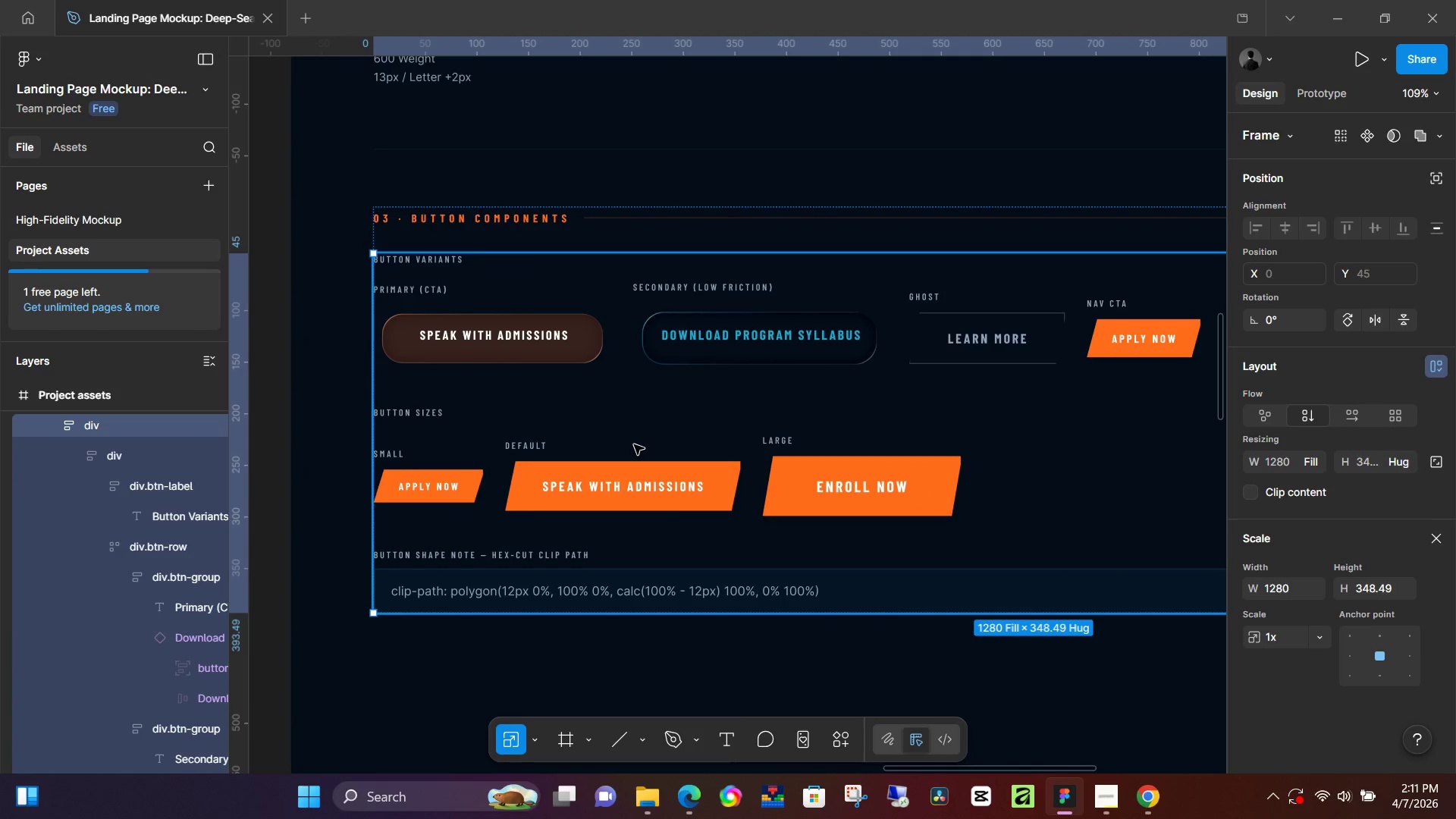 
left_click_drag(start_coordinate=[510, 449], to_coordinate=[634, 444])
 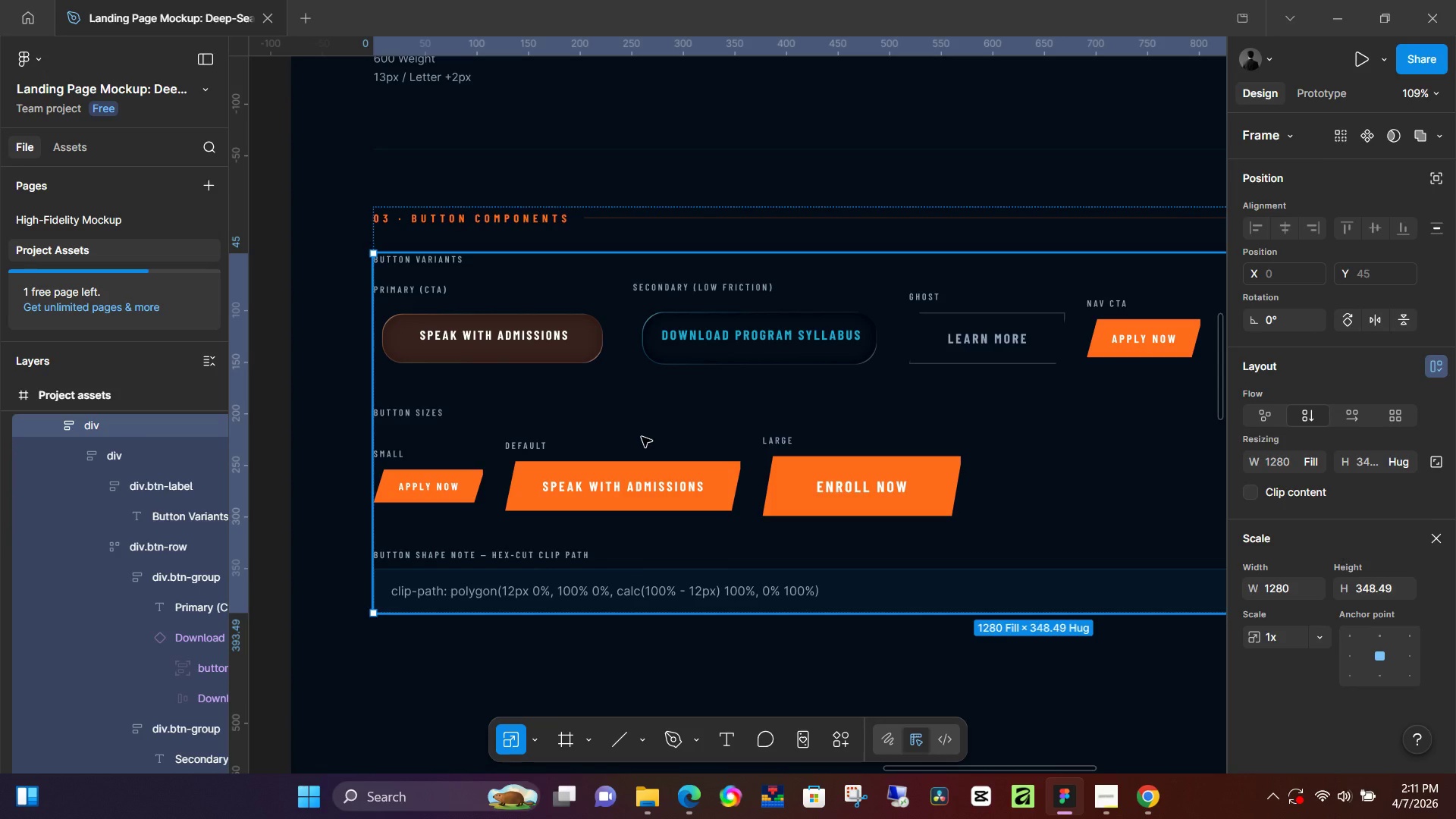 
wait(14.34)
 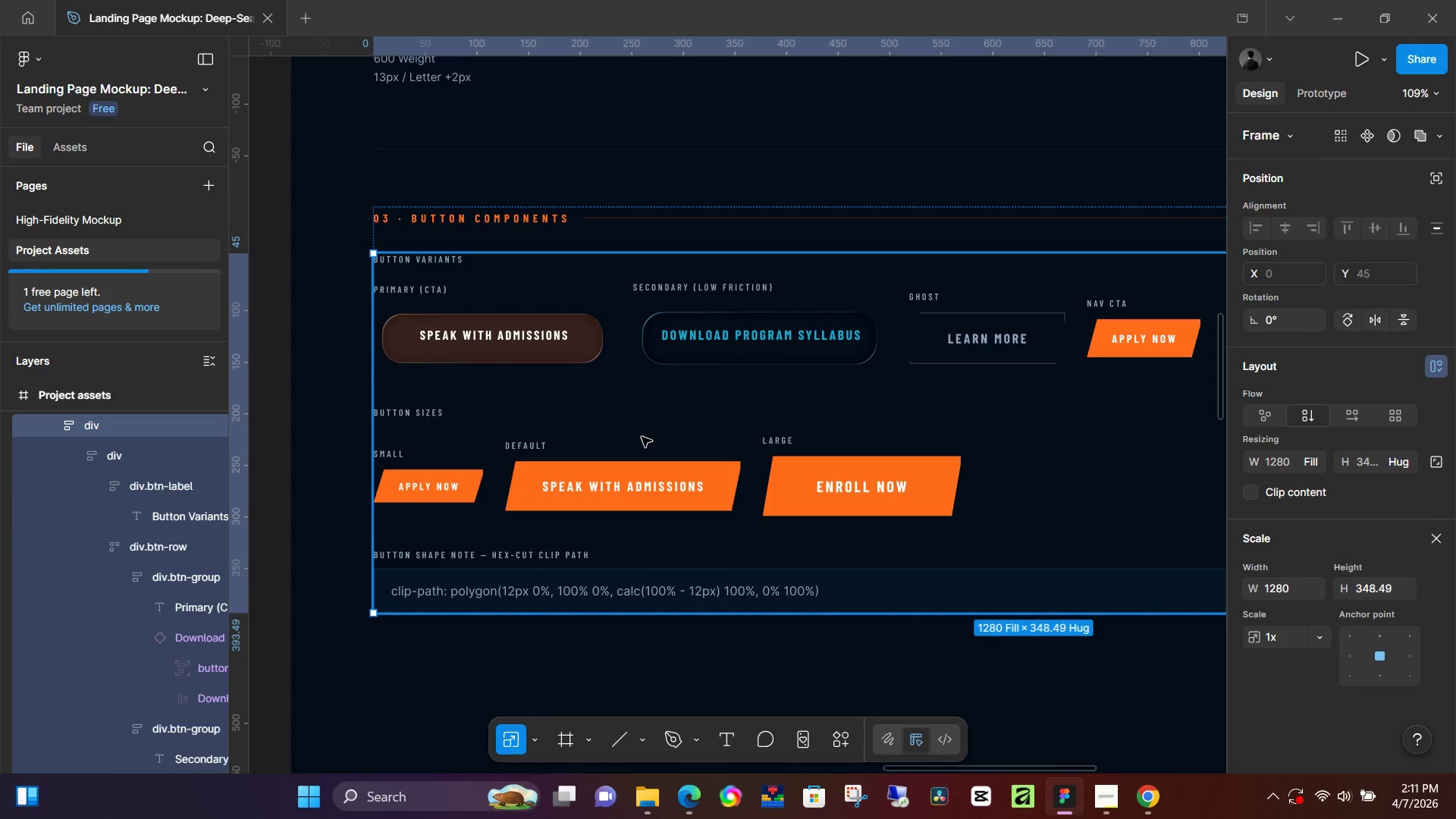 
double_click([444, 478])
 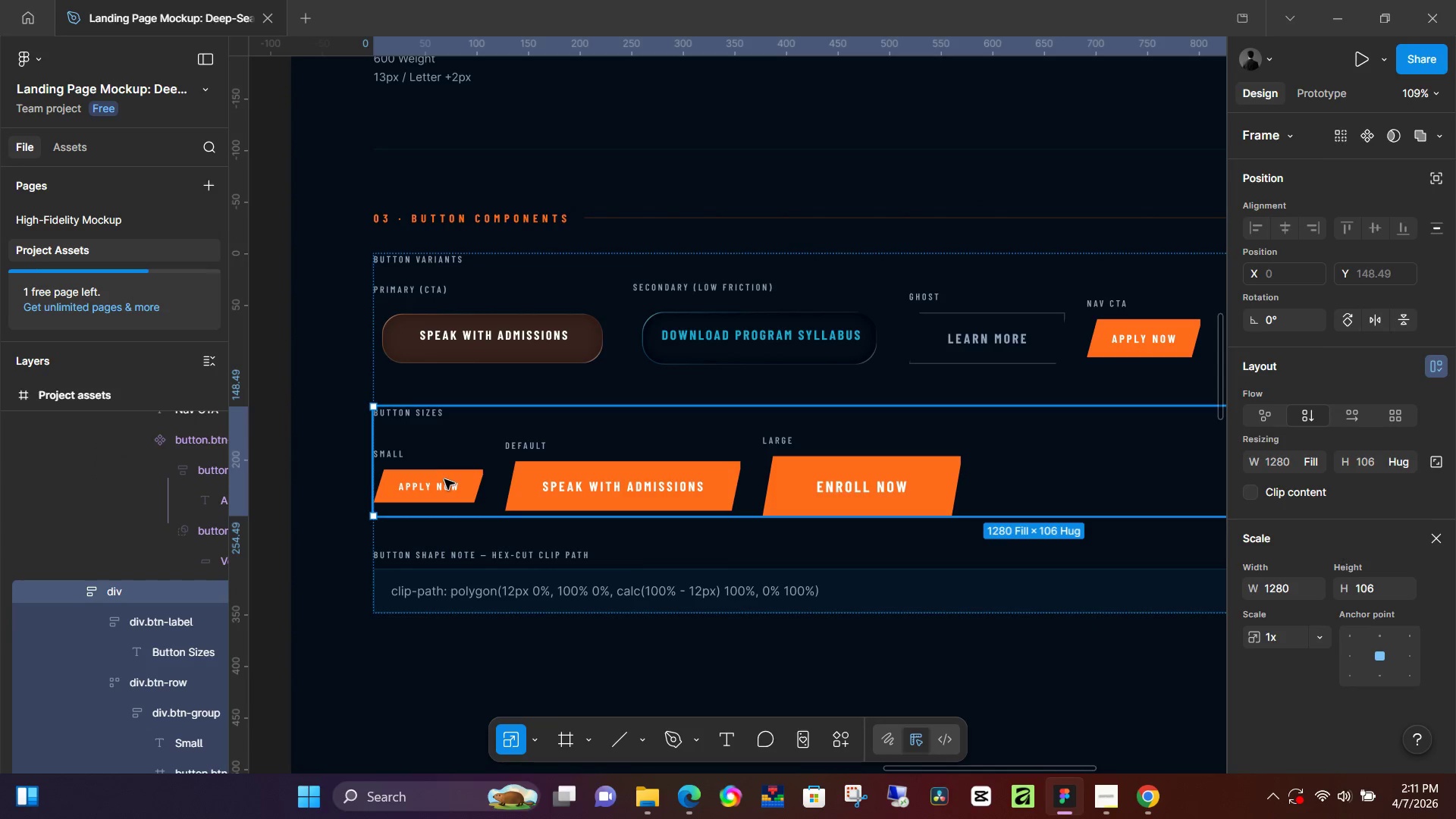 
double_click([444, 480])
 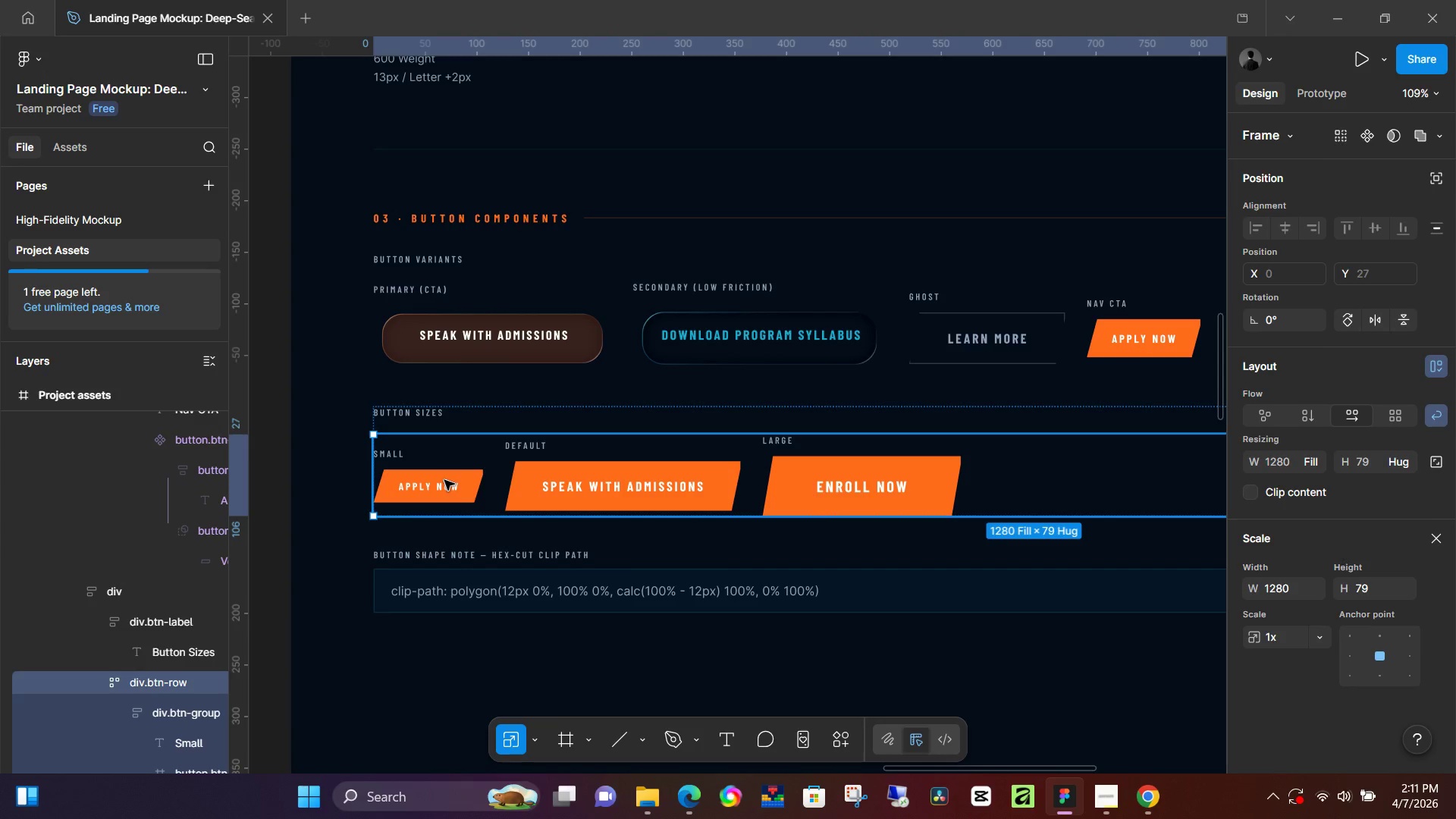 
double_click([444, 480])
 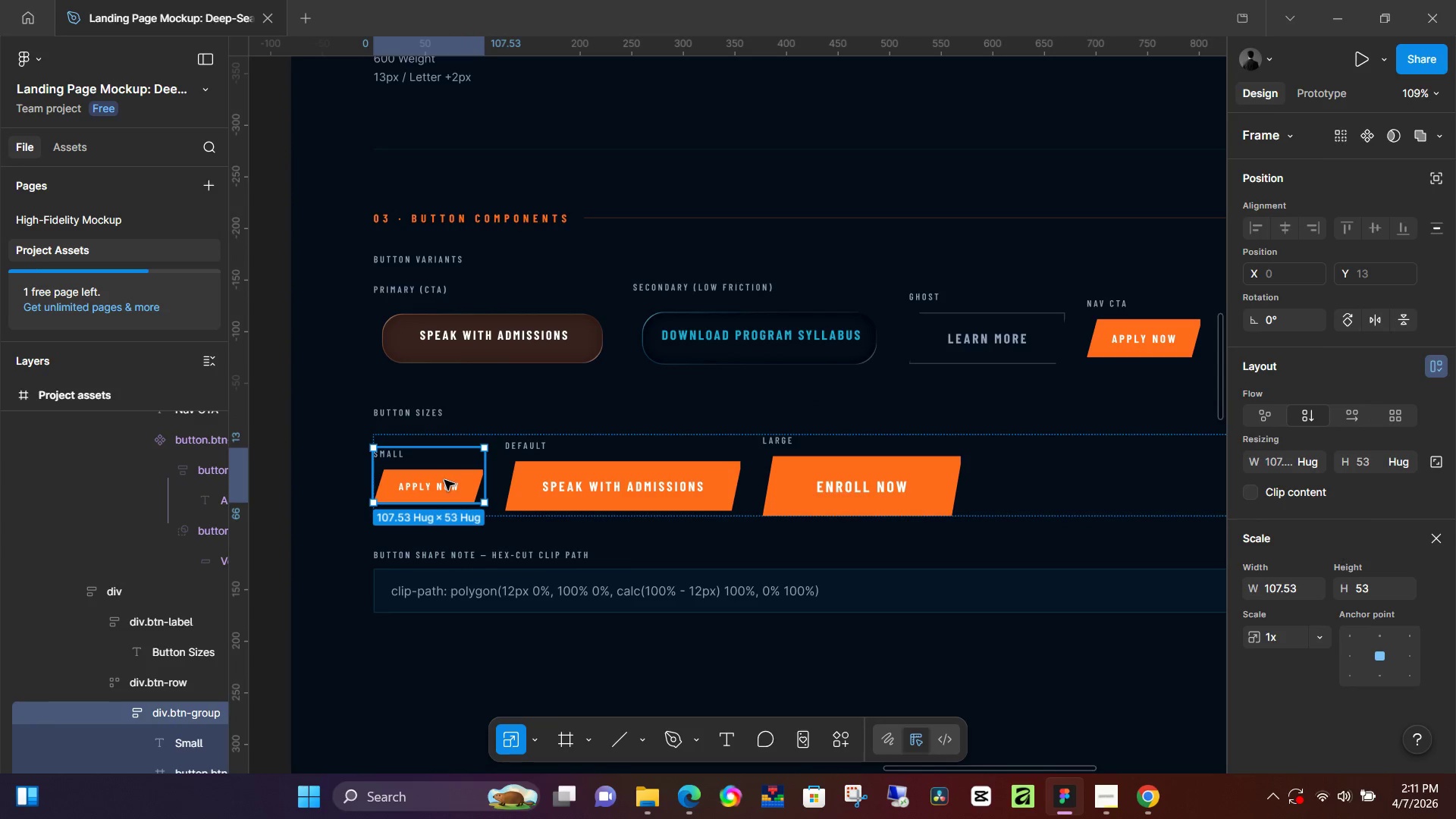 
double_click([444, 480])
 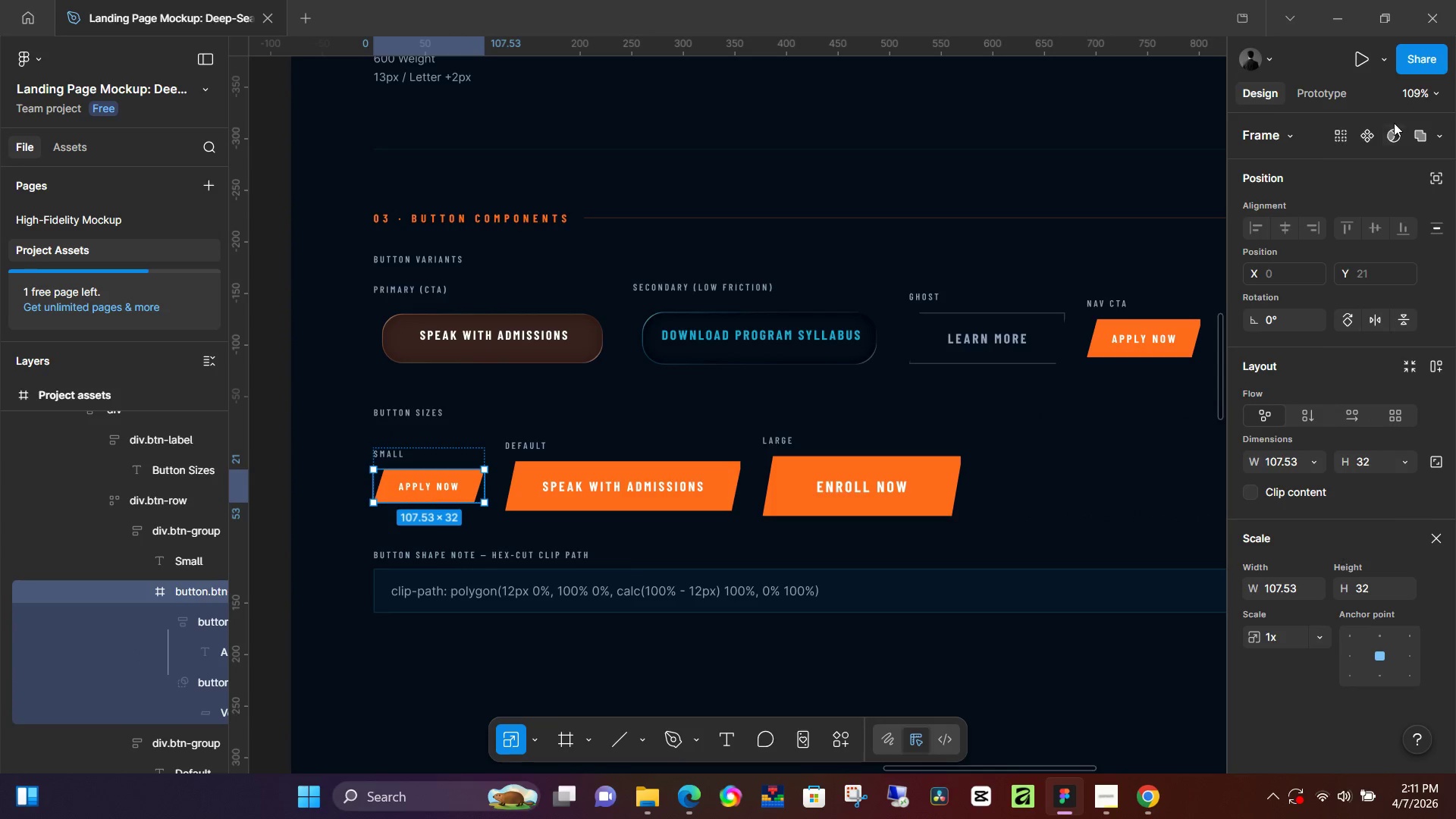 
left_click([1363, 132])
 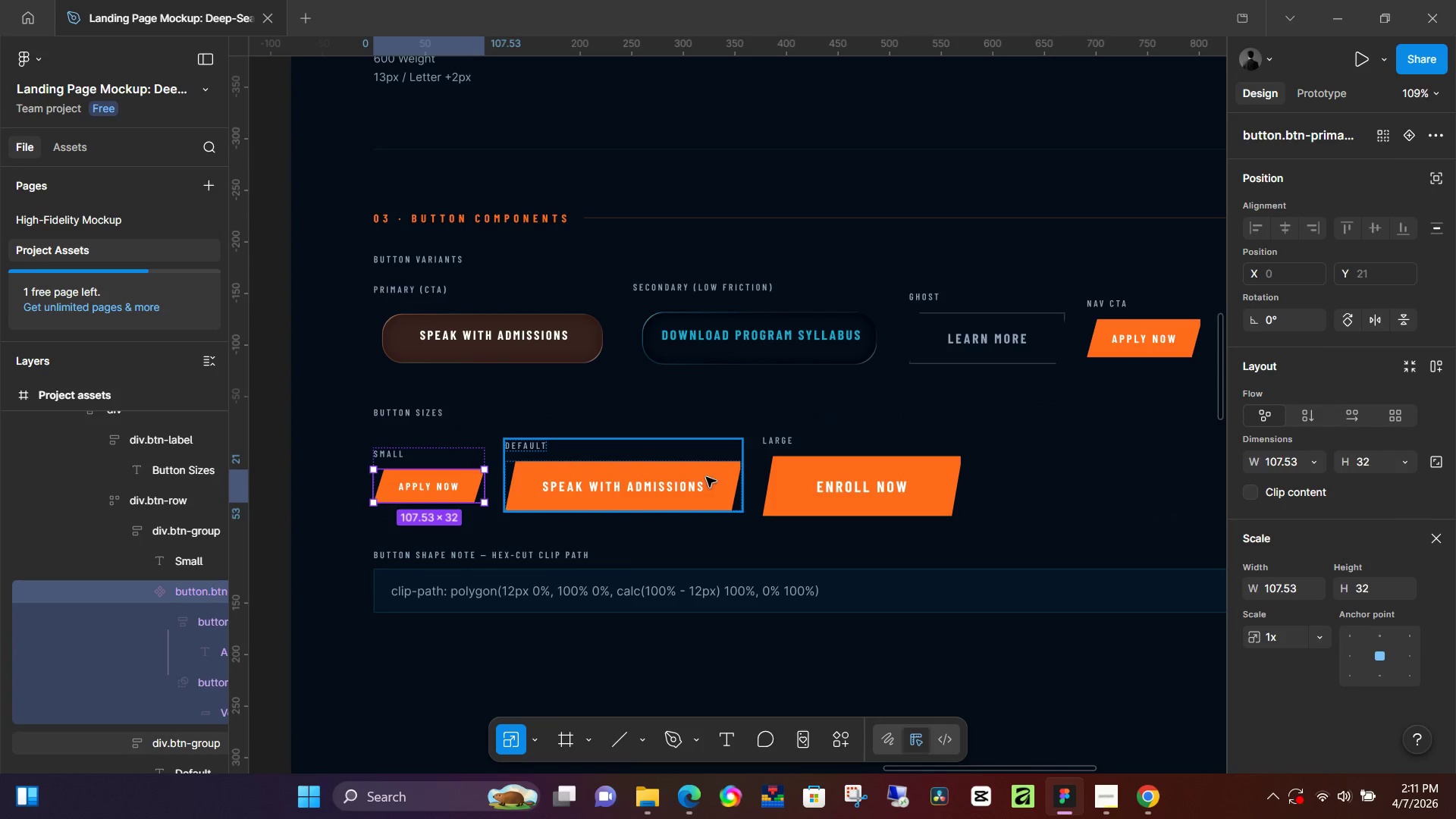 
double_click([706, 477])
 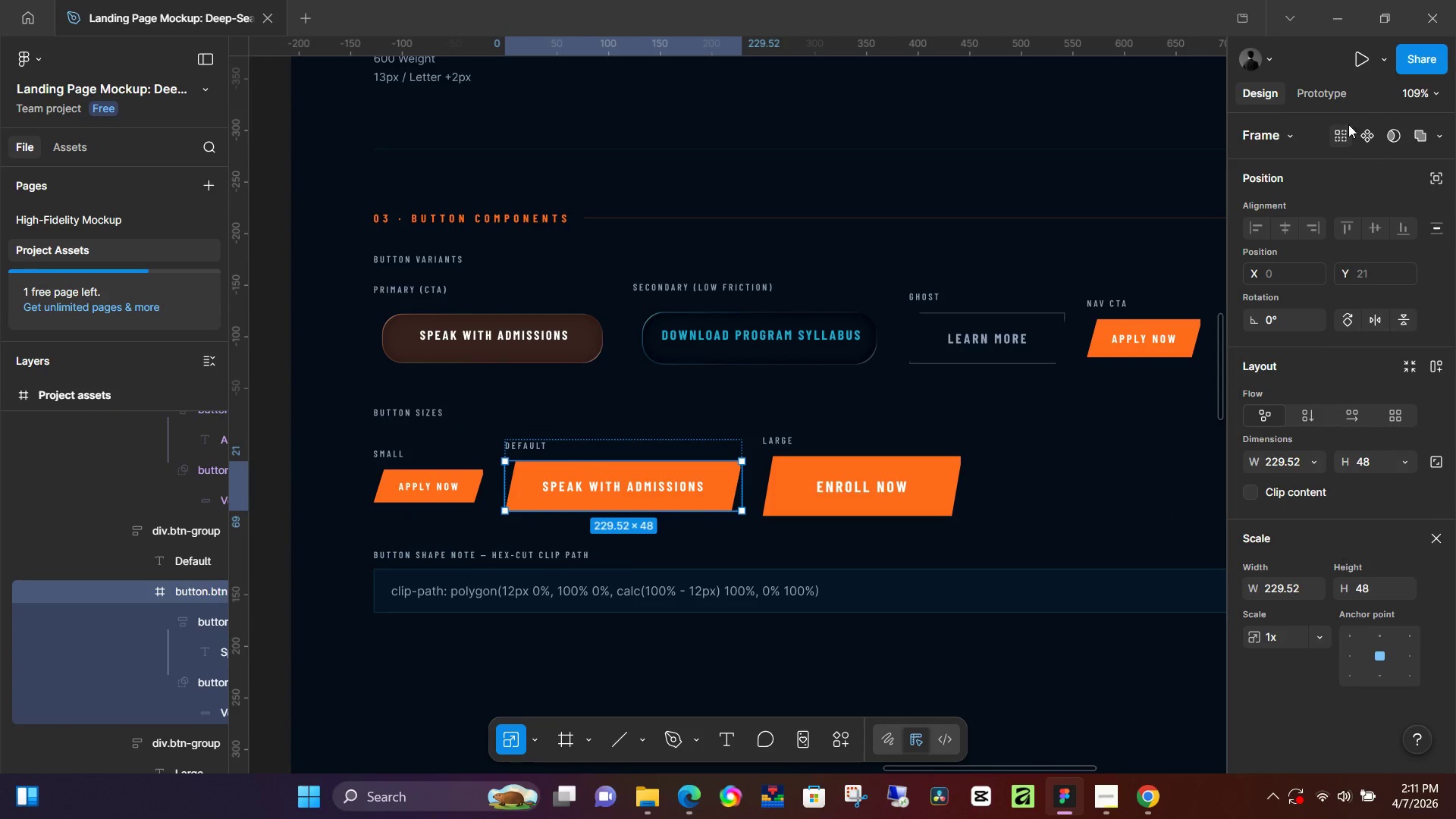 
left_click([1363, 134])
 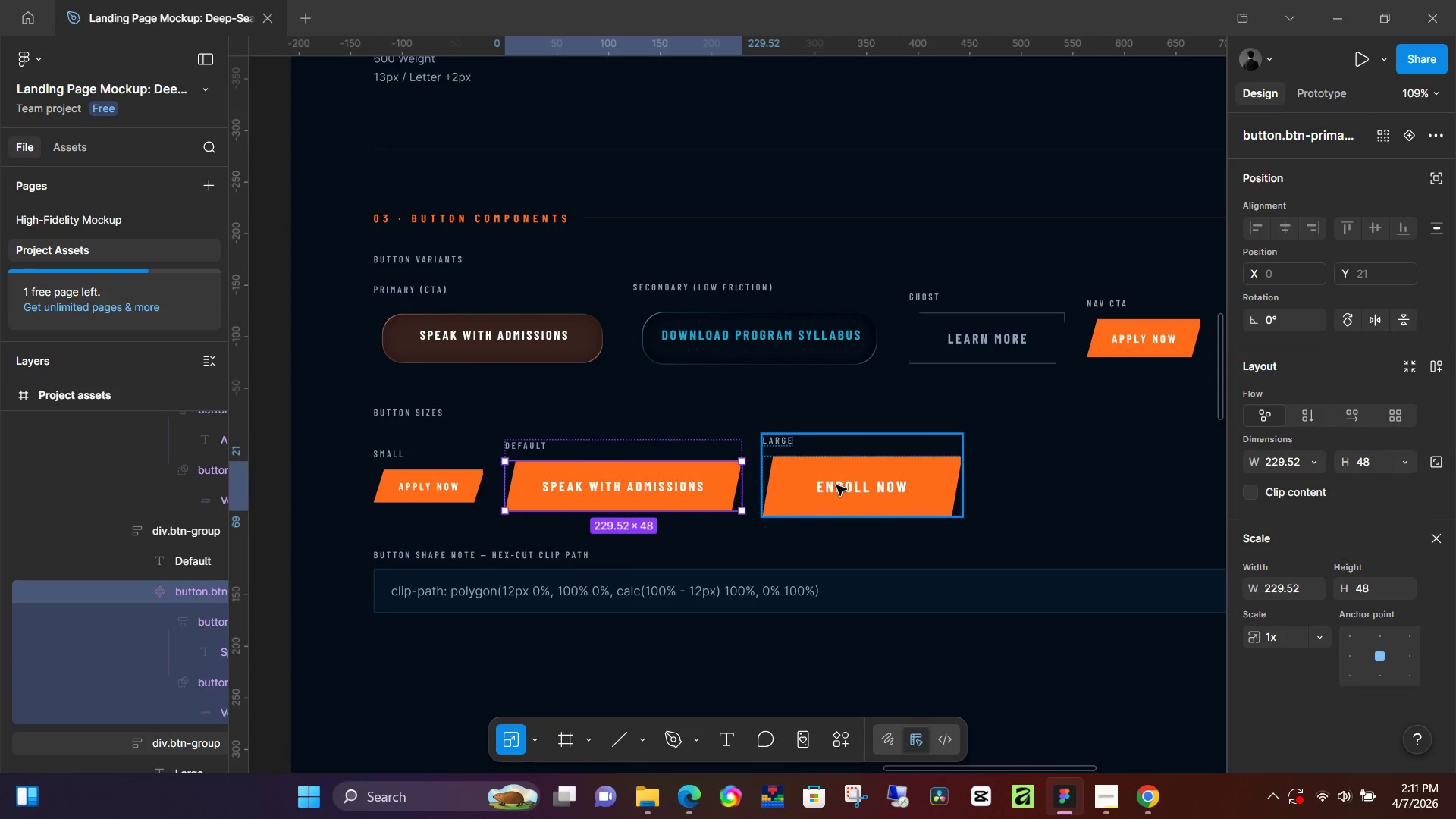 
double_click([838, 487])
 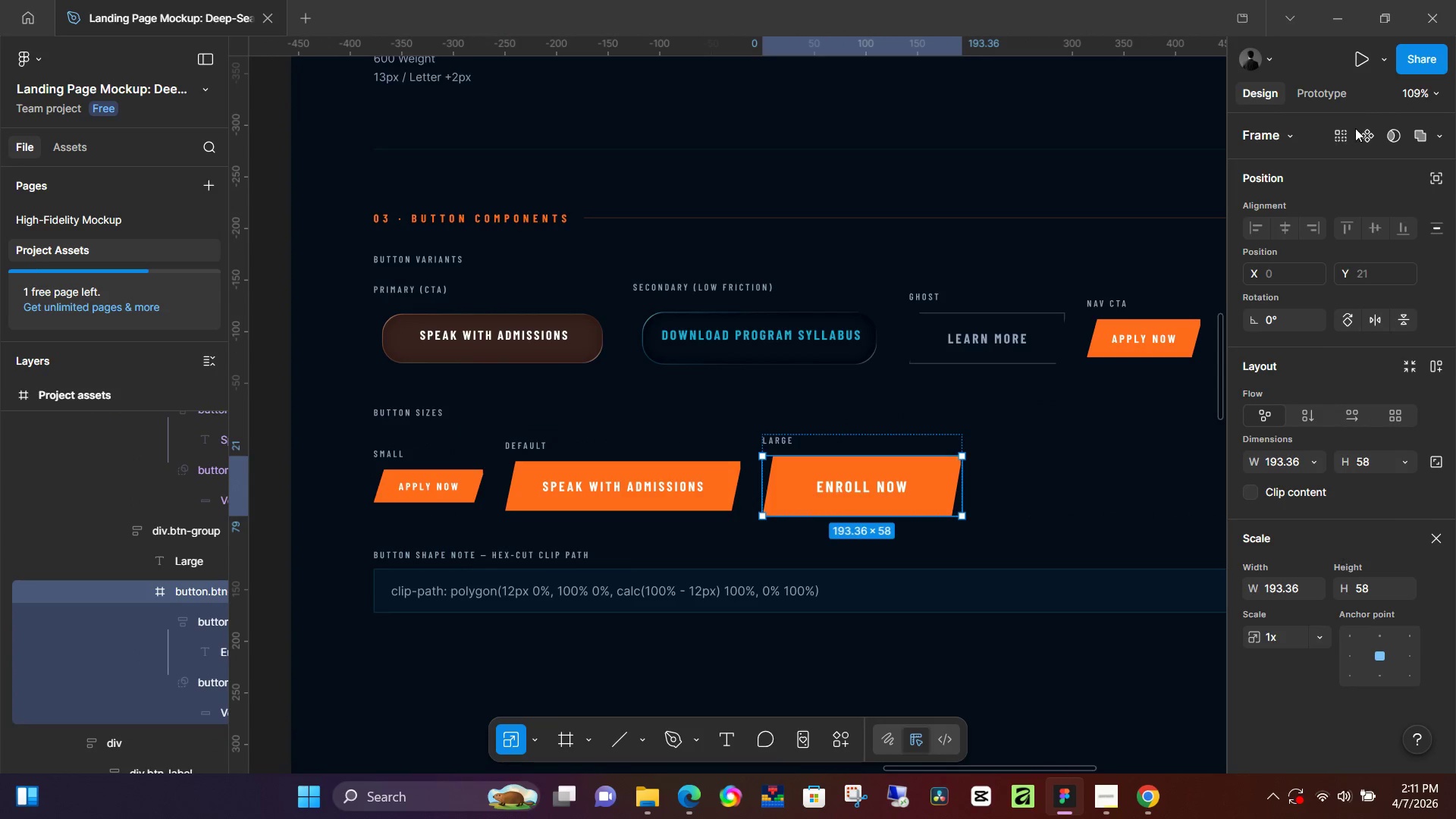 
left_click([1366, 132])
 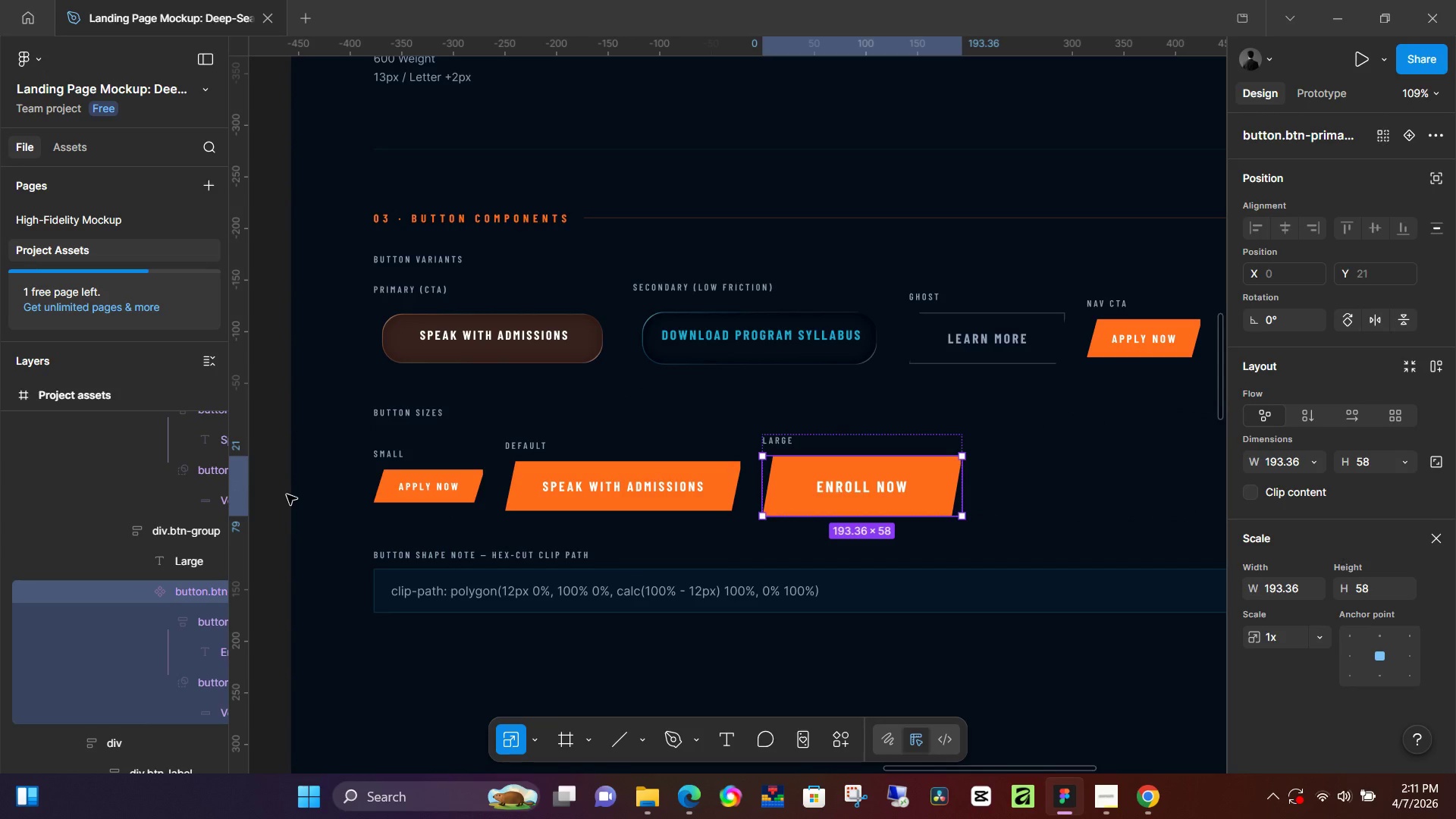 
wait(6.25)
 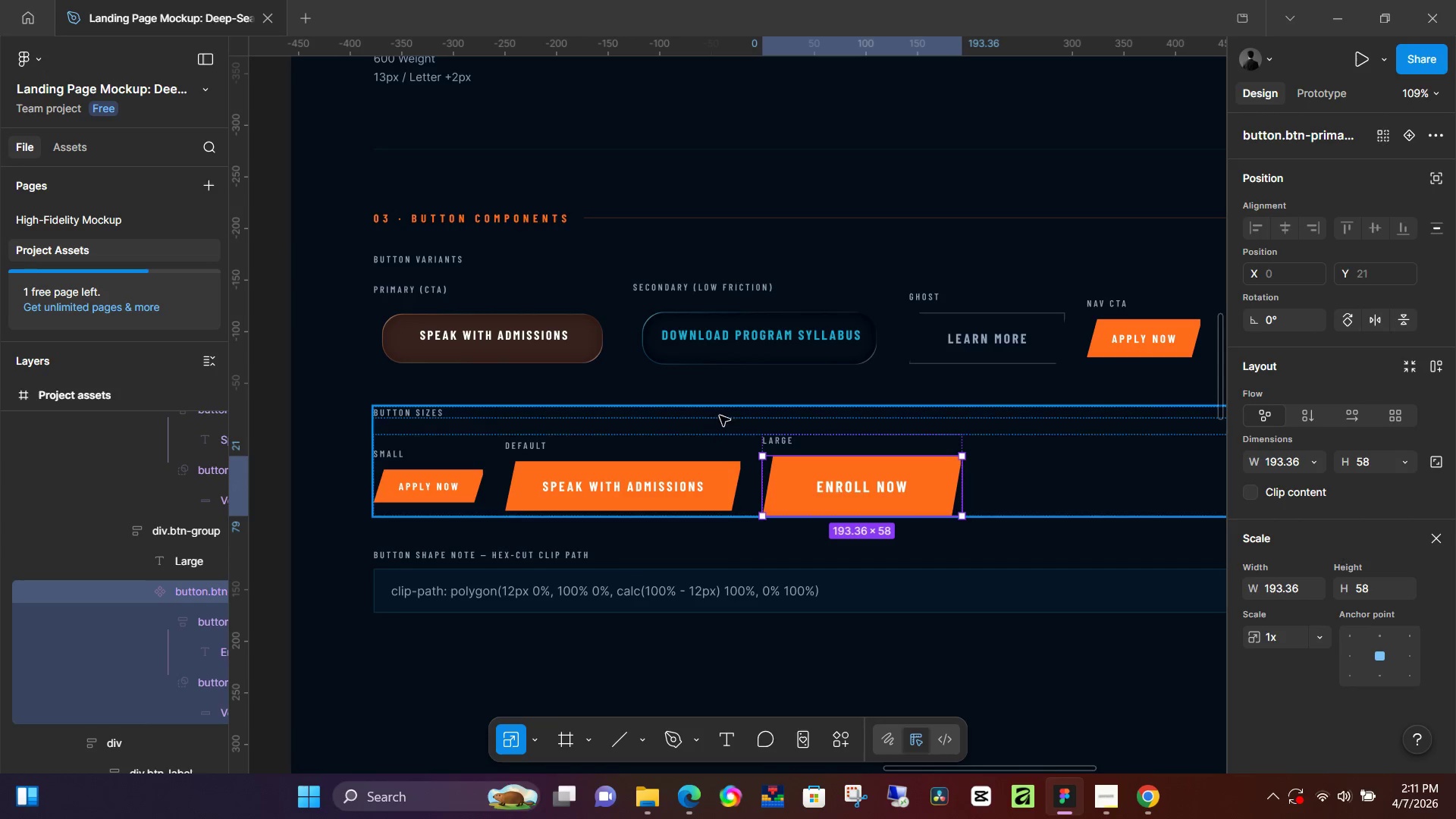 
left_click([83, 144])
 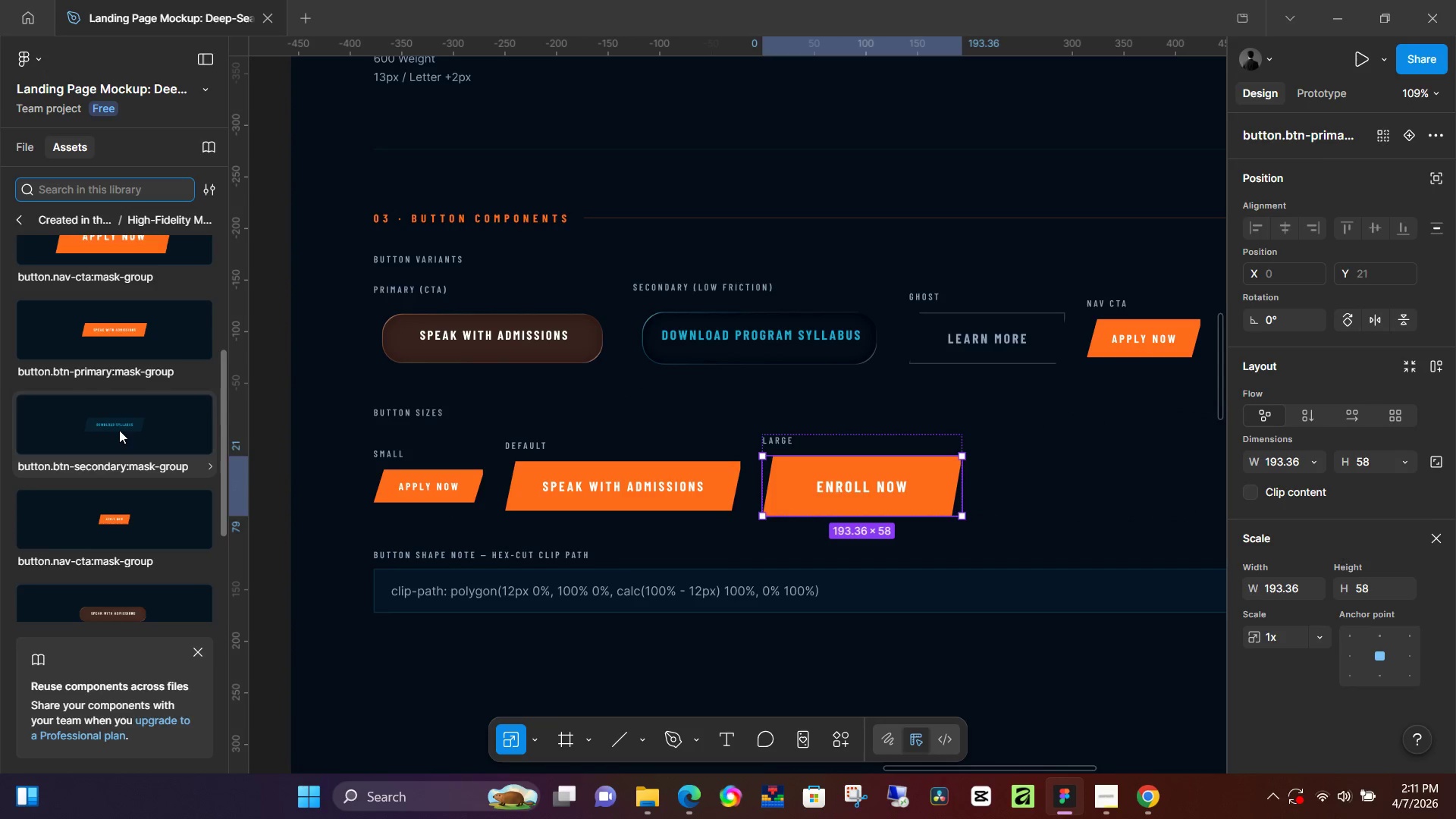 
scroll: coordinate [151, 426], scroll_direction: down, amount: 3.0
 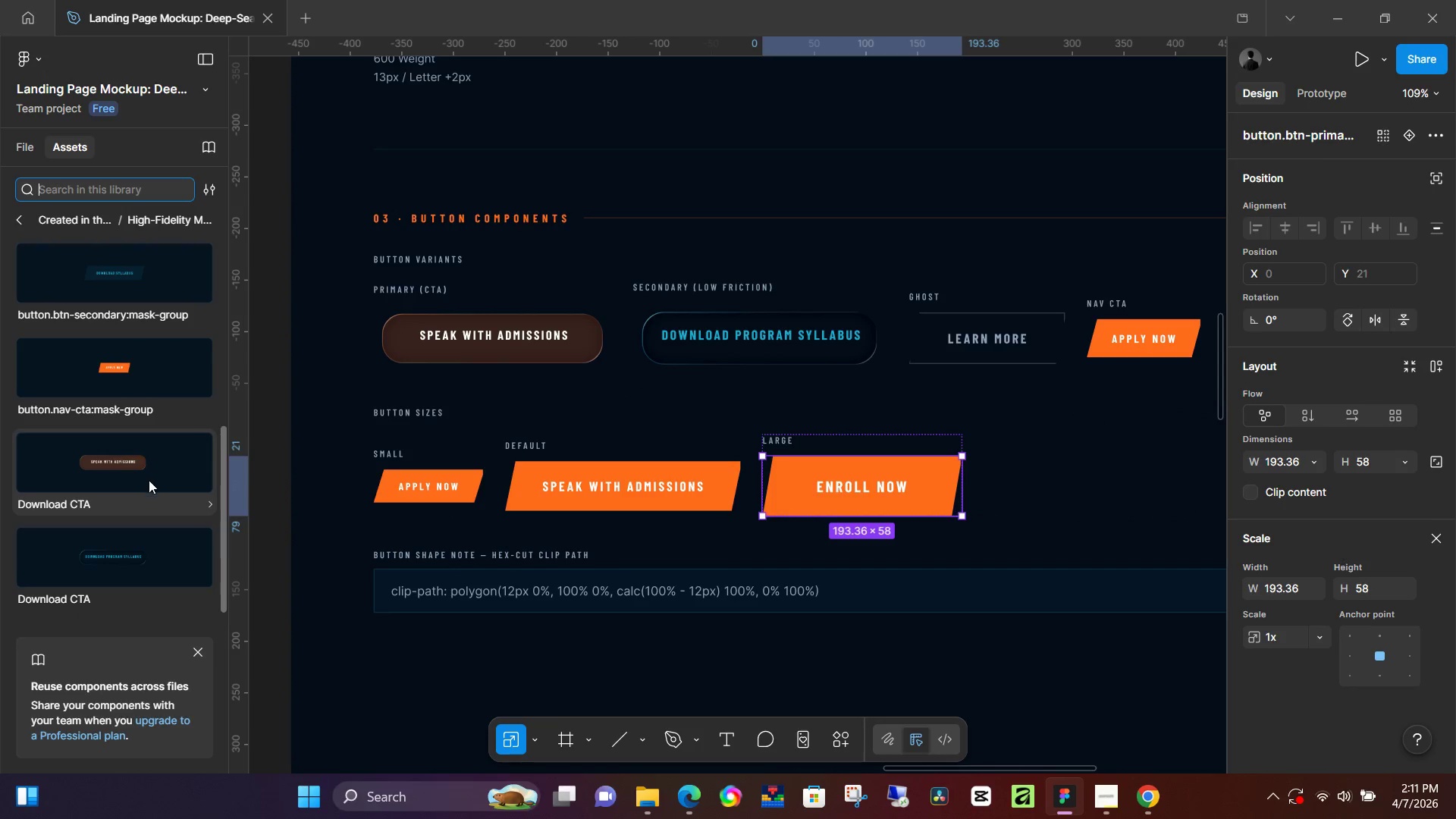 
scroll: coordinate [149, 480], scroll_direction: up, amount: 2.0
 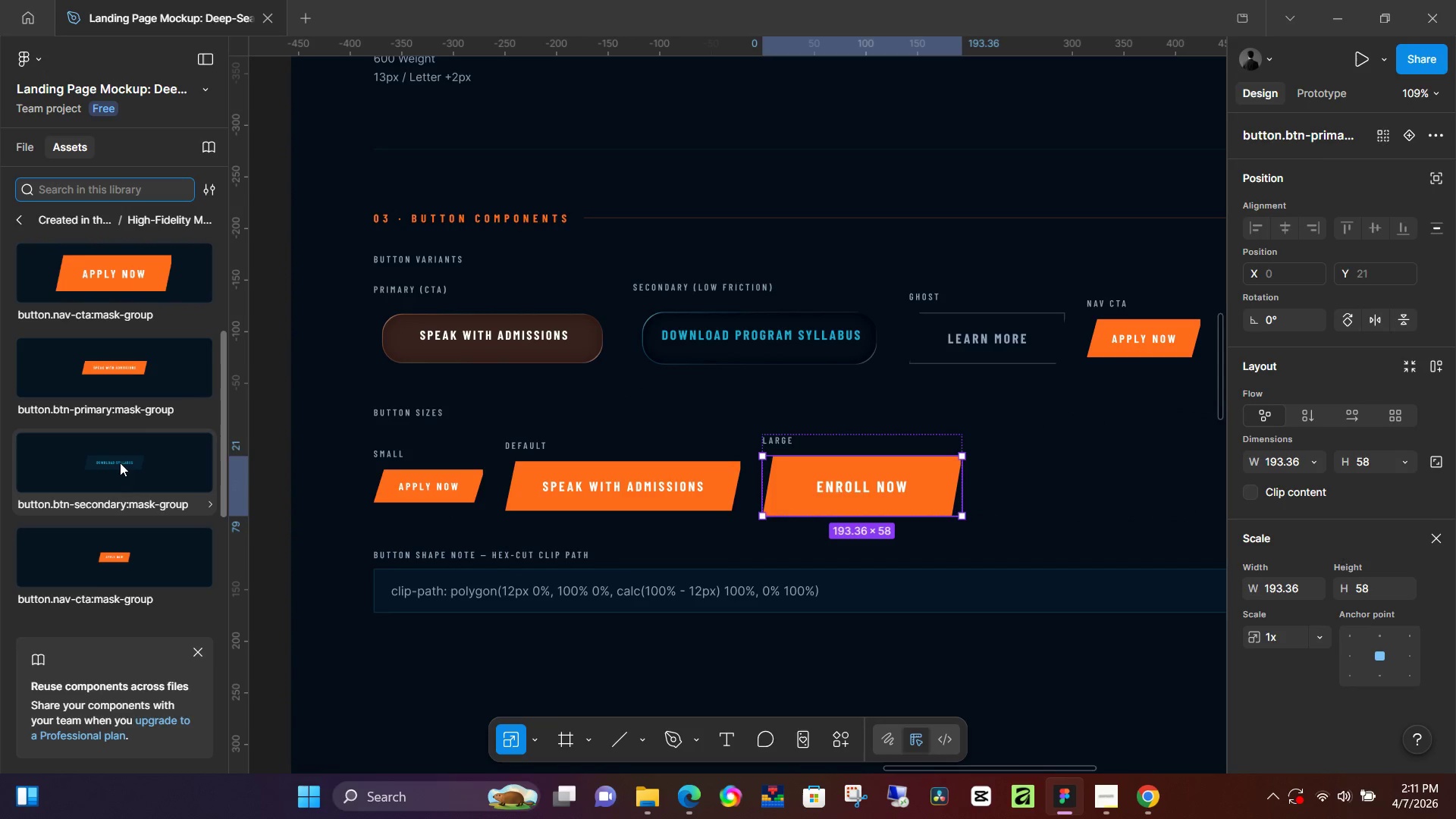 
left_click_drag(start_coordinate=[111, 459], to_coordinate=[745, 475])
 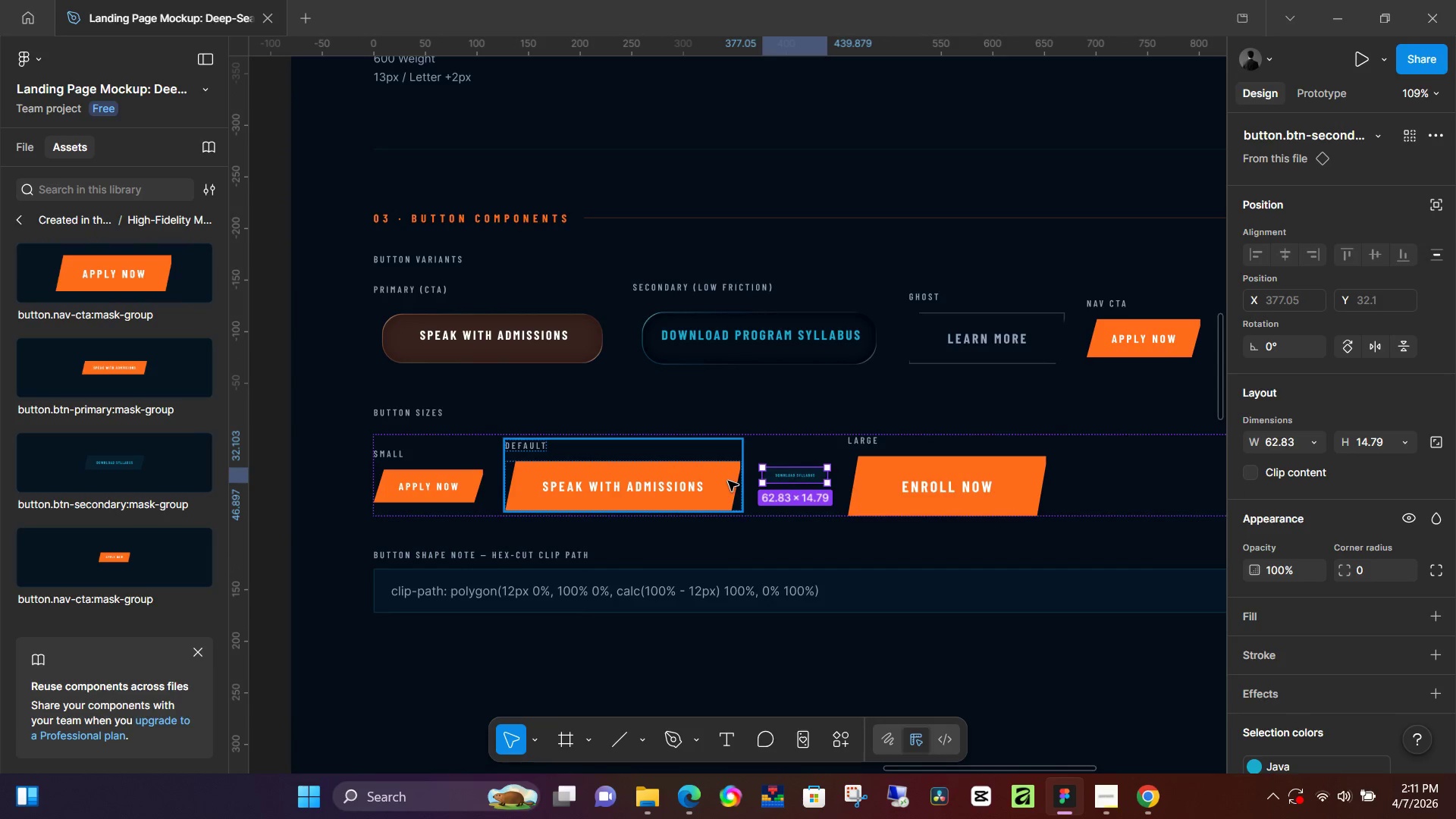 
key(K)
 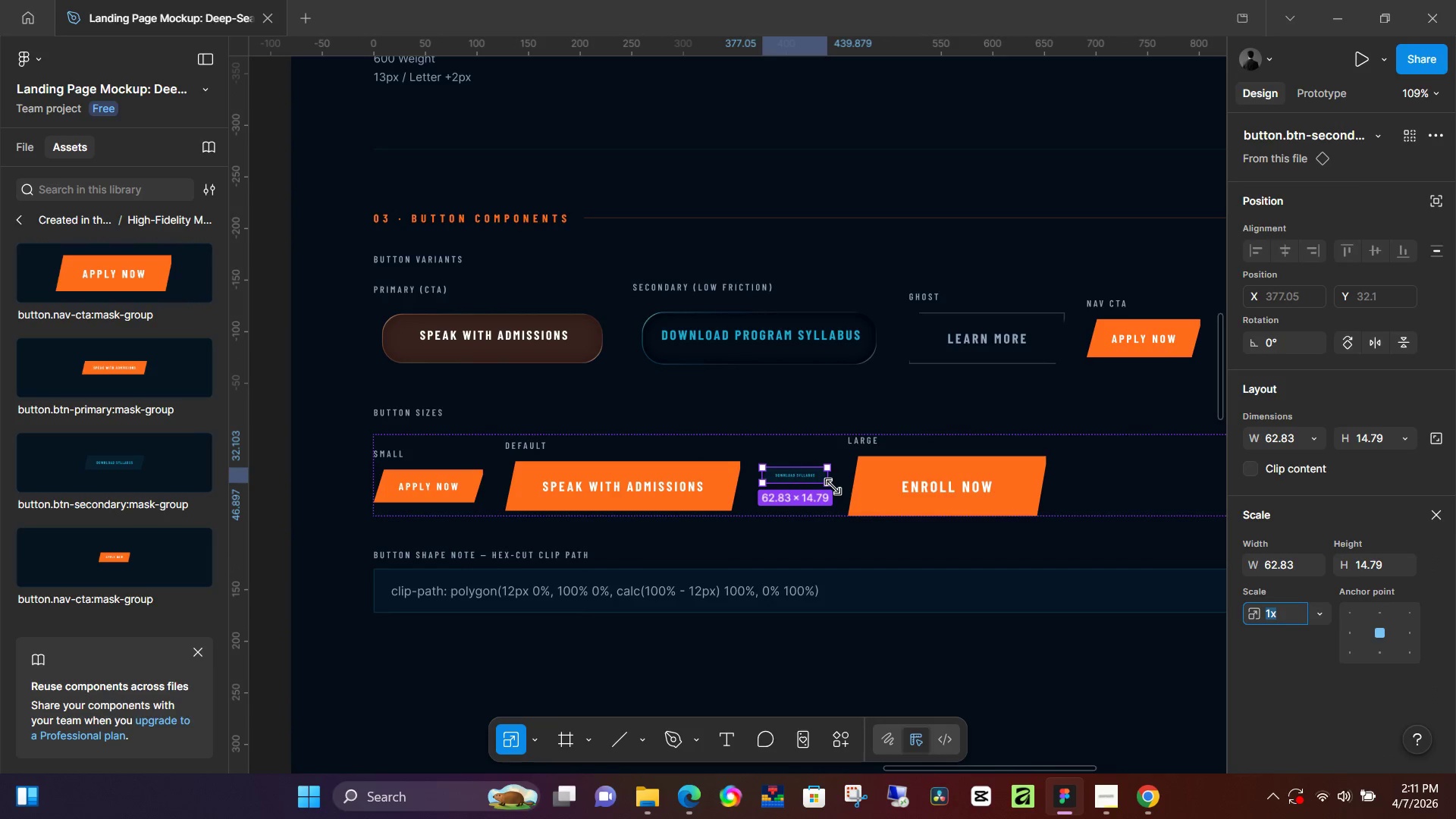 
left_click_drag(start_coordinate=[833, 487], to_coordinate=[839, 497])
 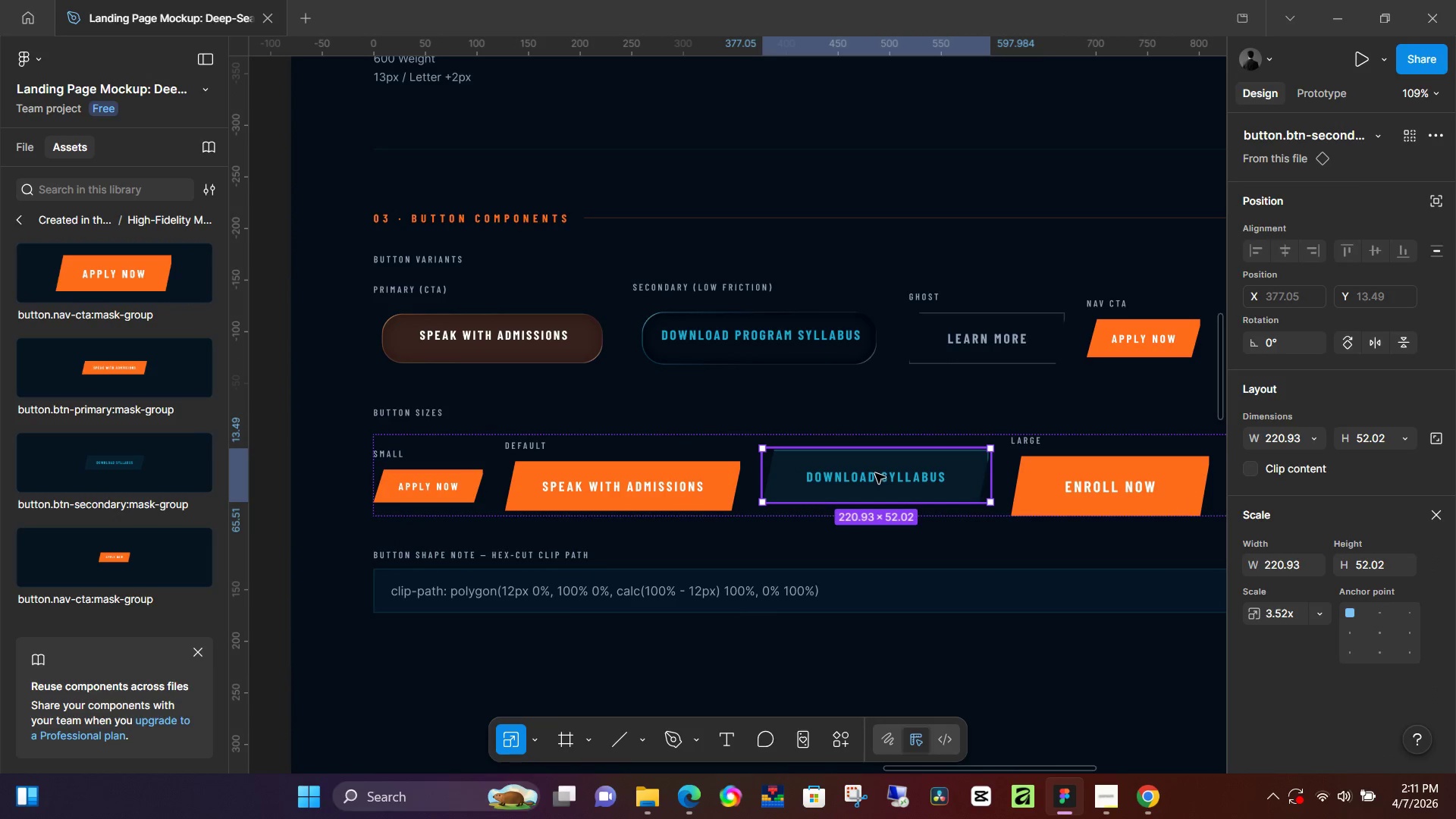 
left_click_drag(start_coordinate=[875, 473], to_coordinate=[875, 499])
 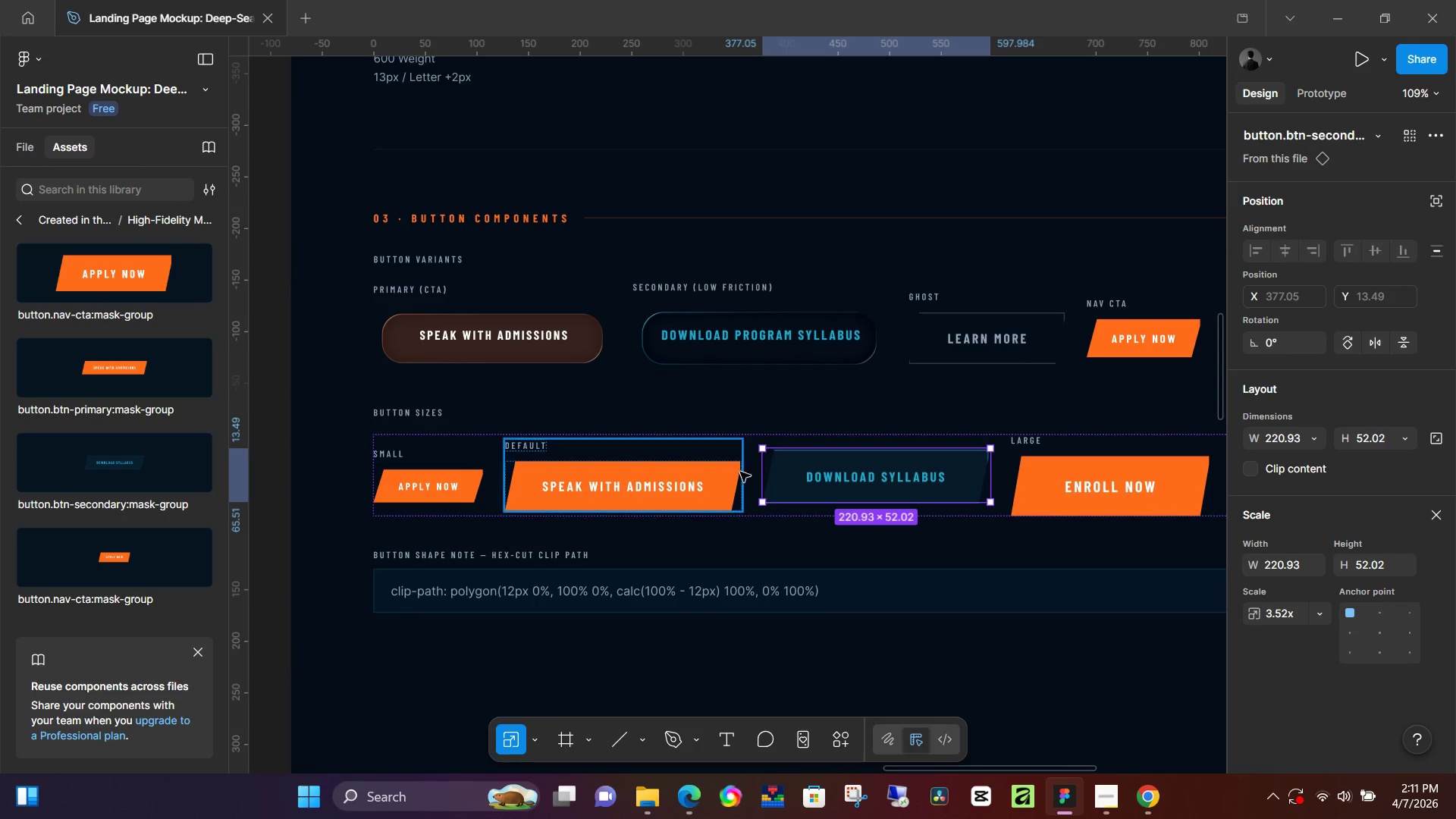 
left_click([731, 478])
 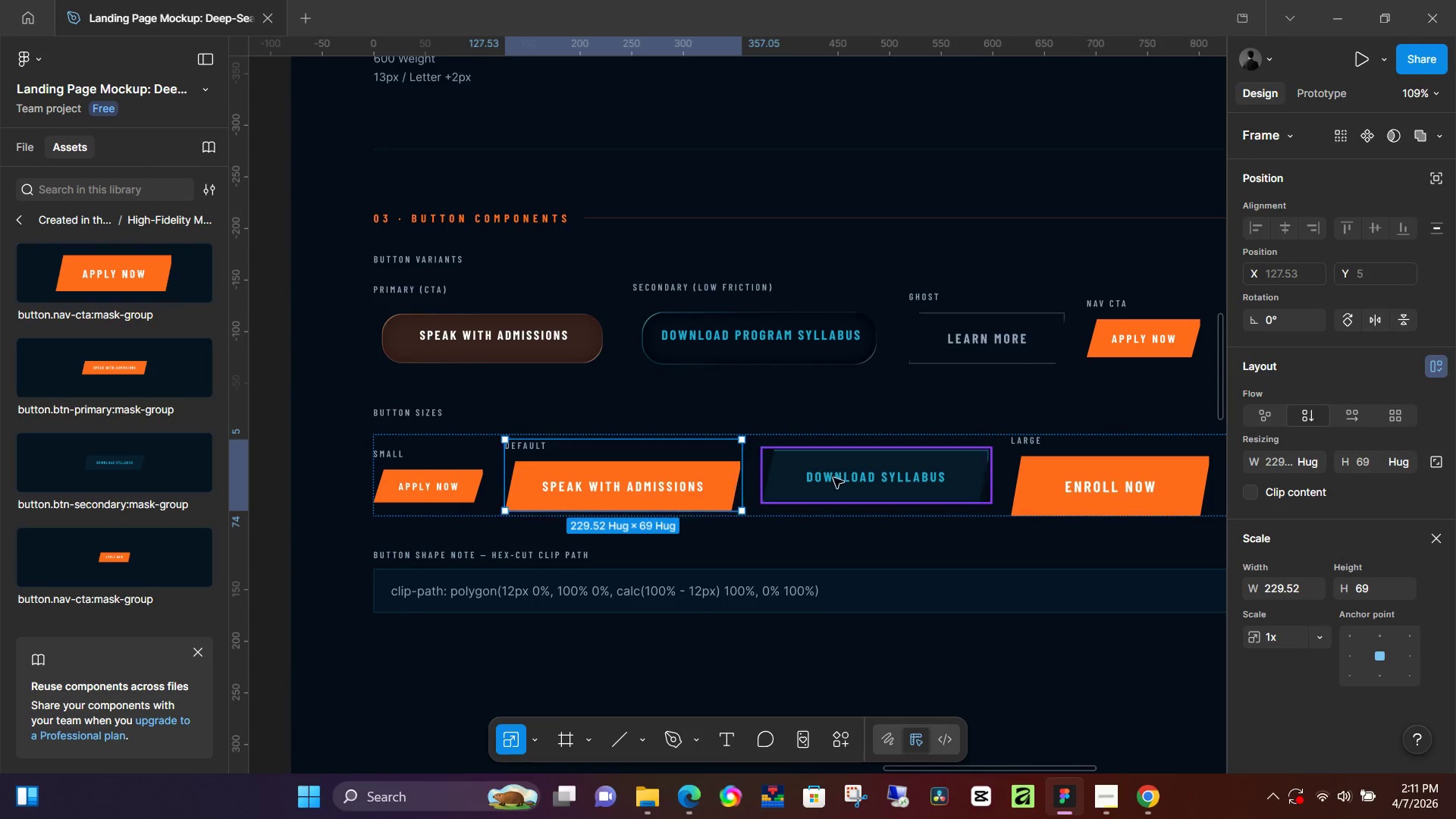 
left_click([833, 478])
 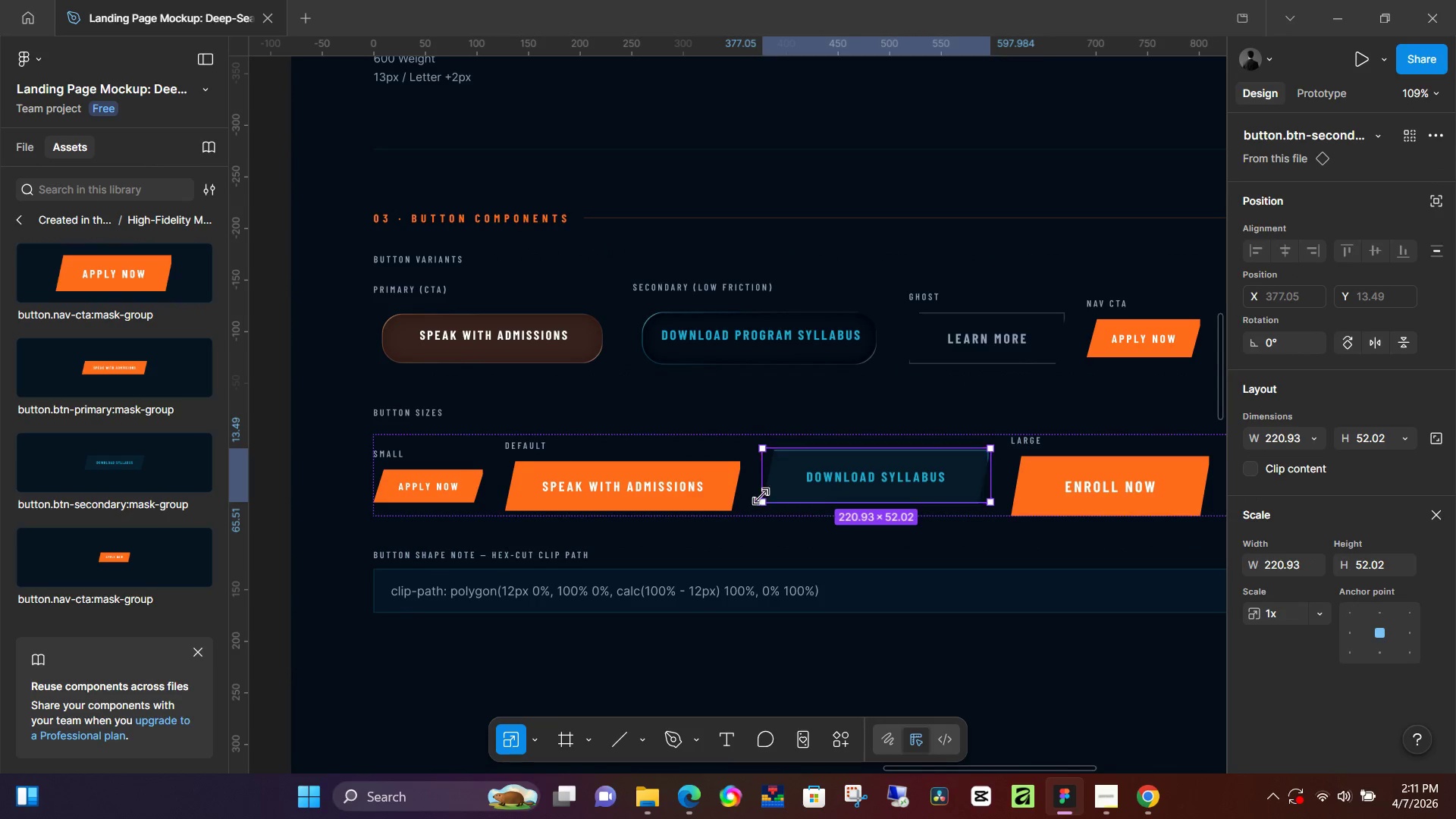 
hold_key(key=ShiftLeft, duration=0.45)
 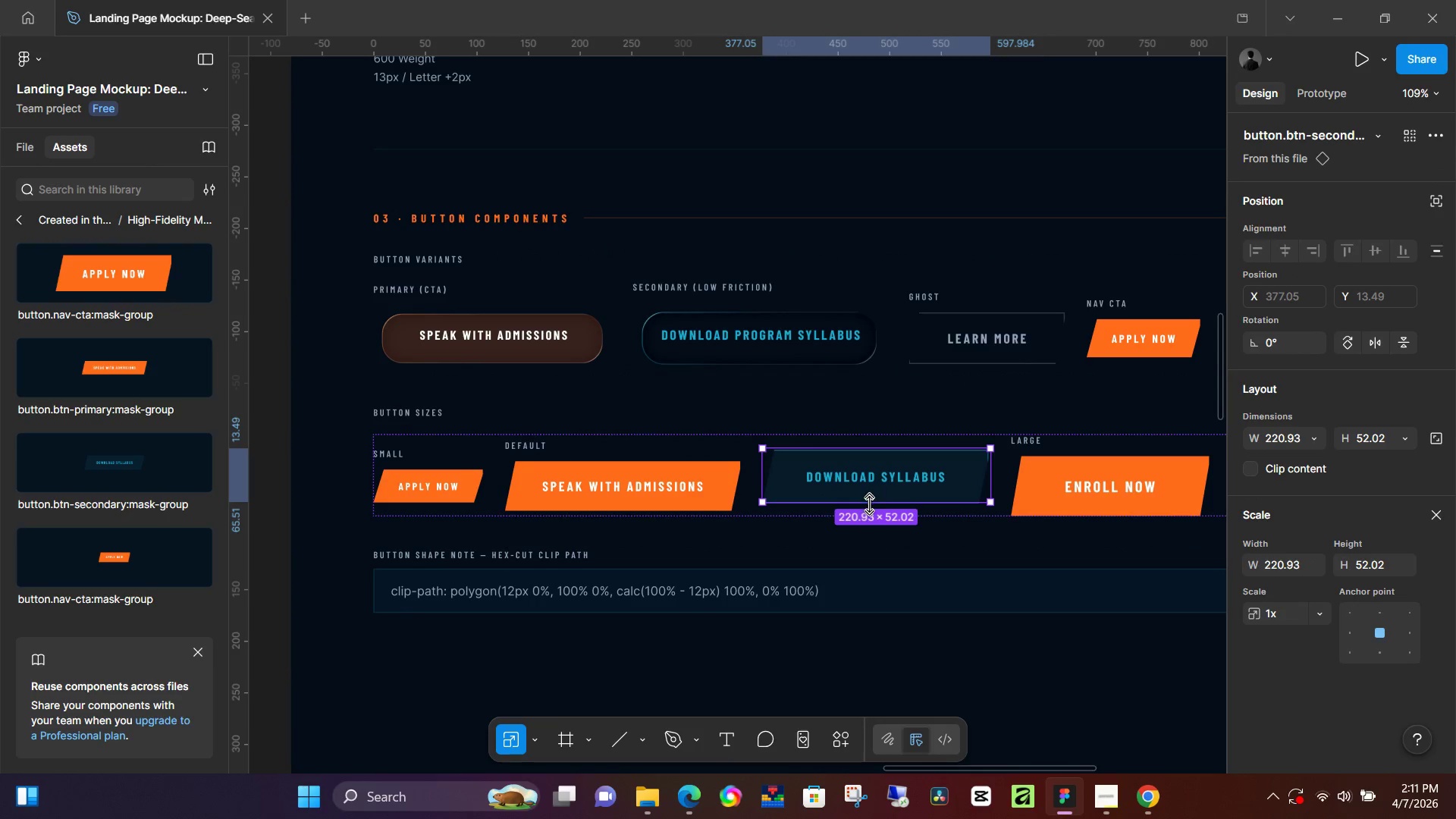 
left_click_drag(start_coordinate=[869, 505], to_coordinate=[873, 507])
 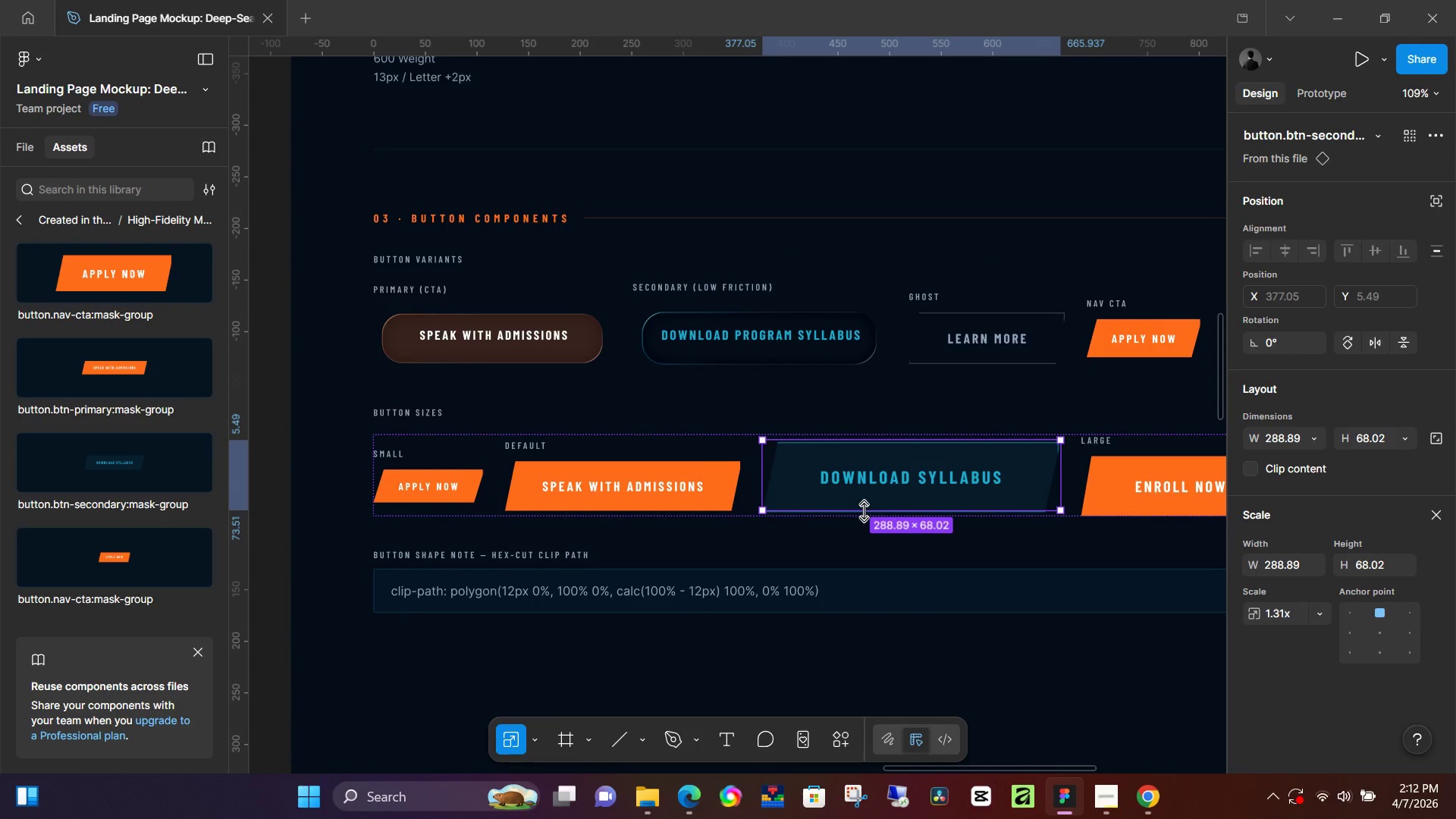 
key(Control+Z)
 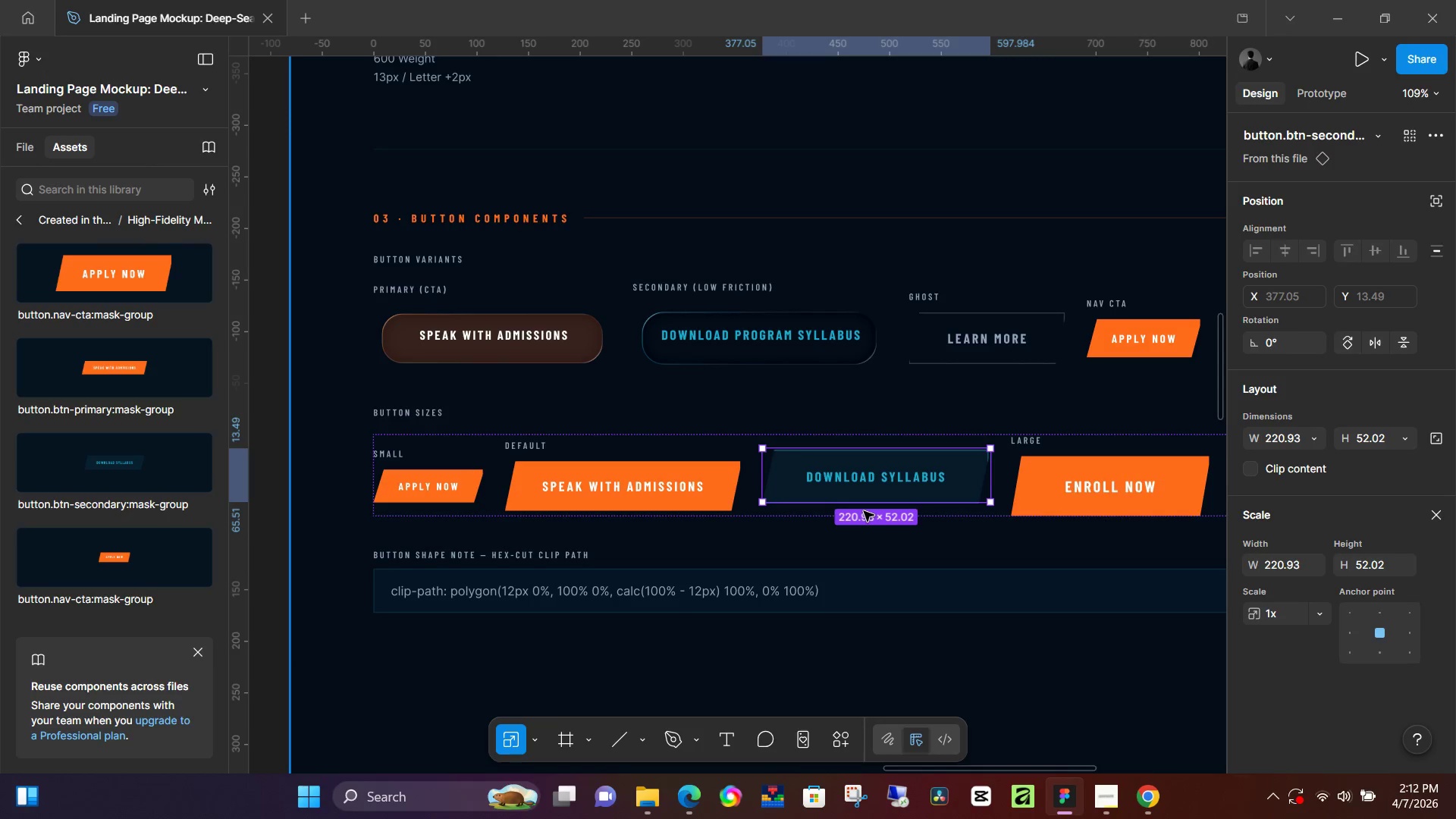 
key(Control+Z)
 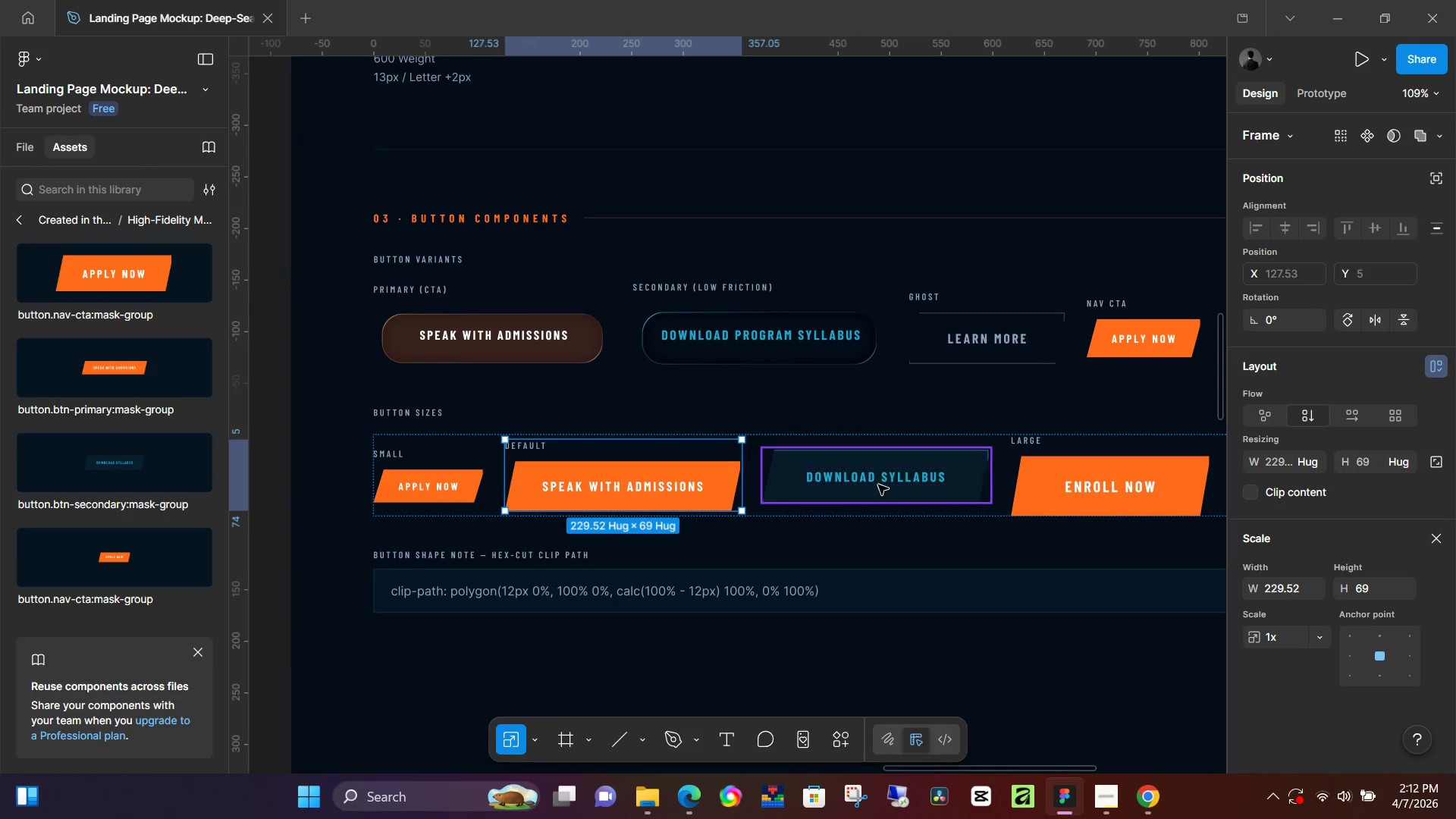 
left_click([879, 479])
 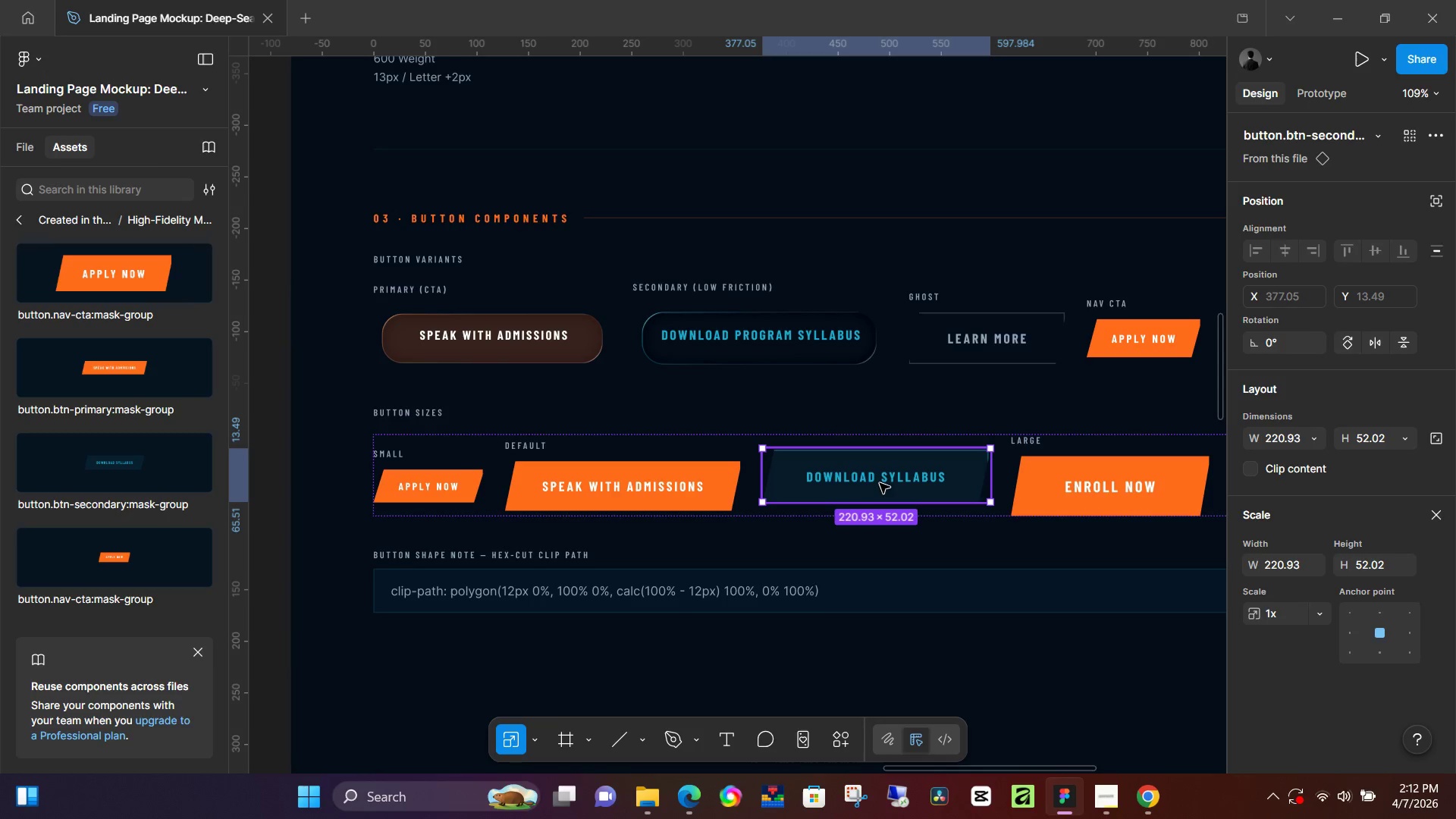 
wait(6.98)
 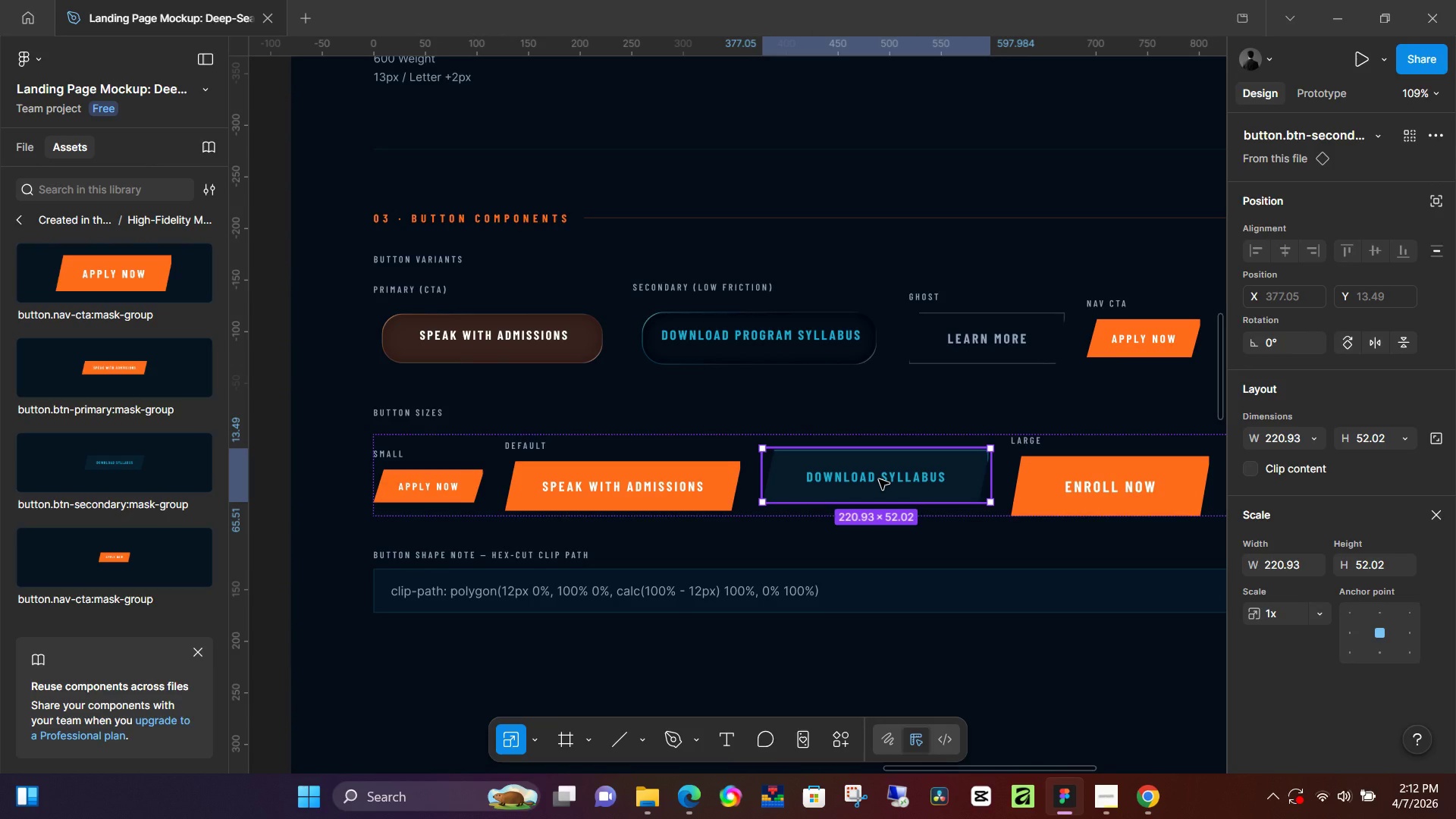 
left_click_drag(start_coordinate=[893, 475], to_coordinate=[994, 331])
 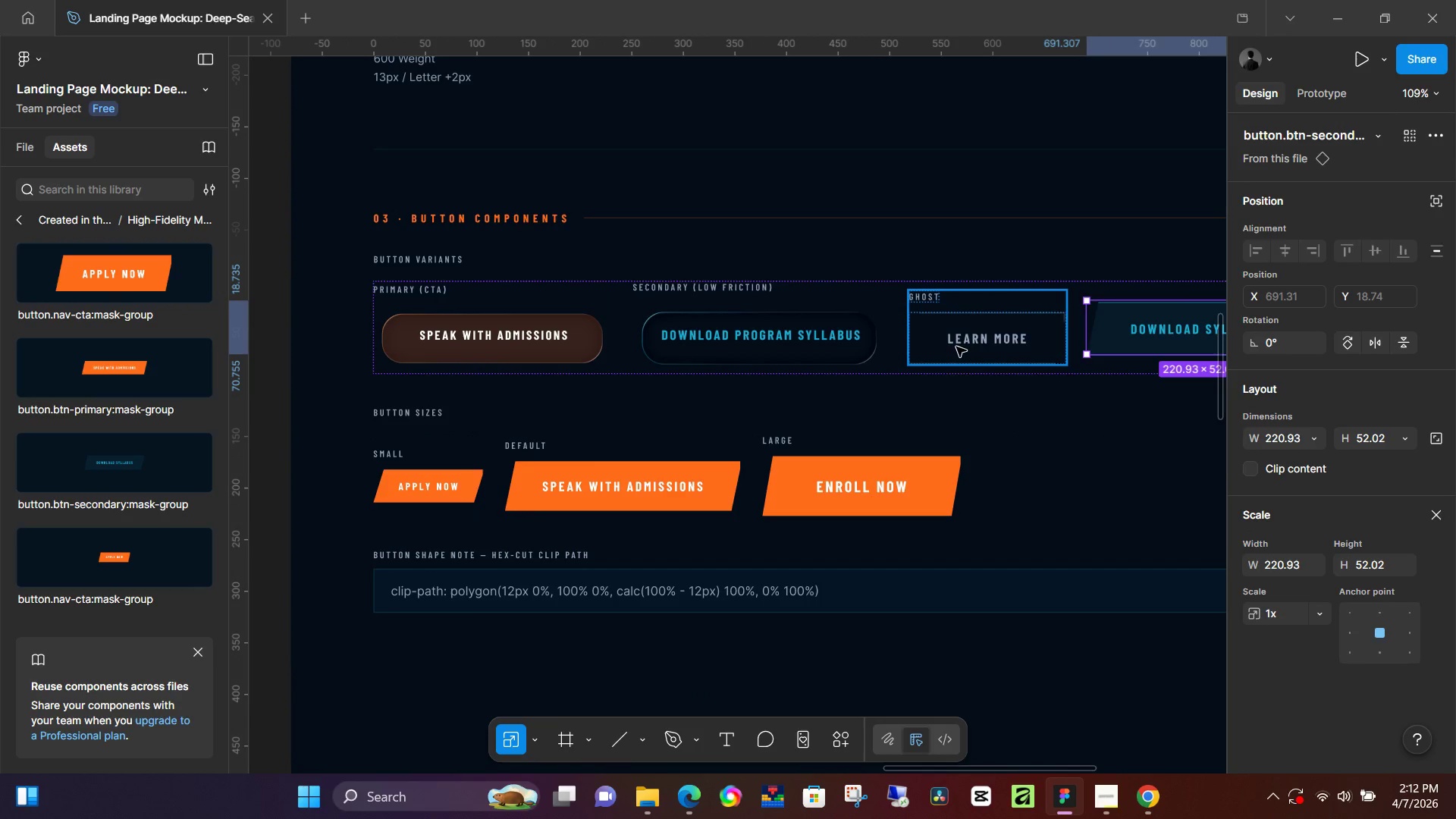 
key(Control+Z)
 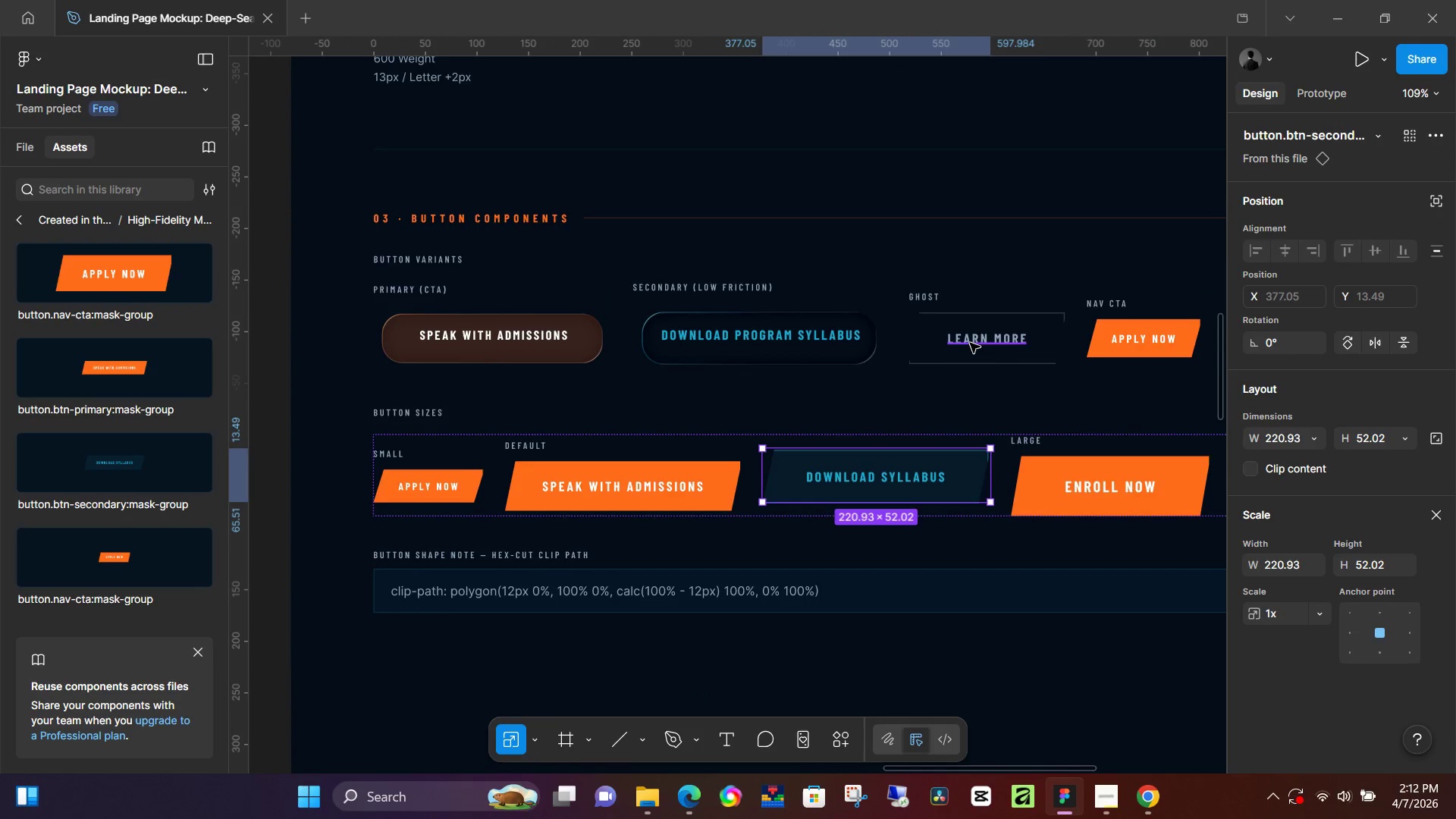 
left_click([970, 343])
 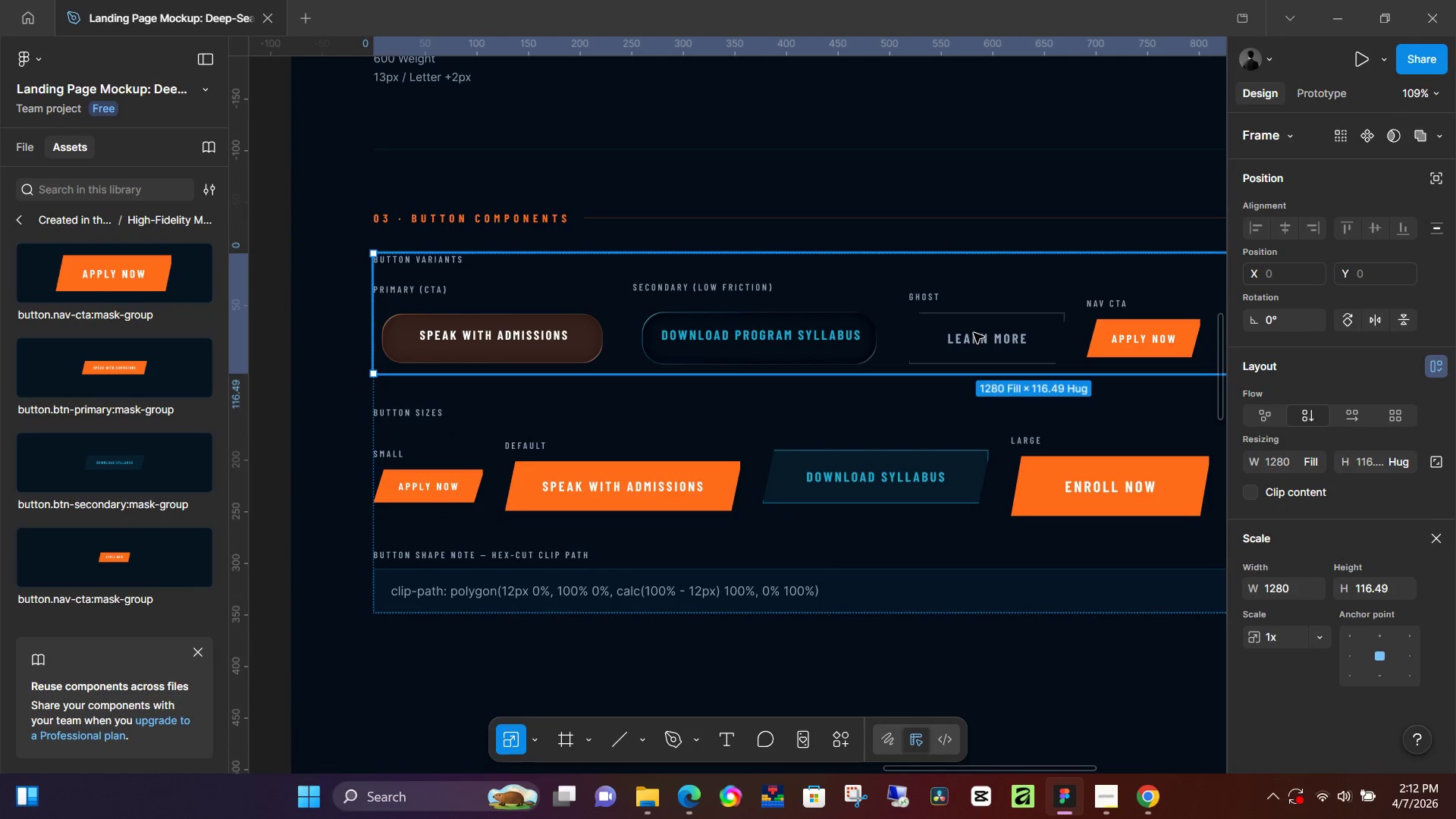 
double_click([974, 333])
 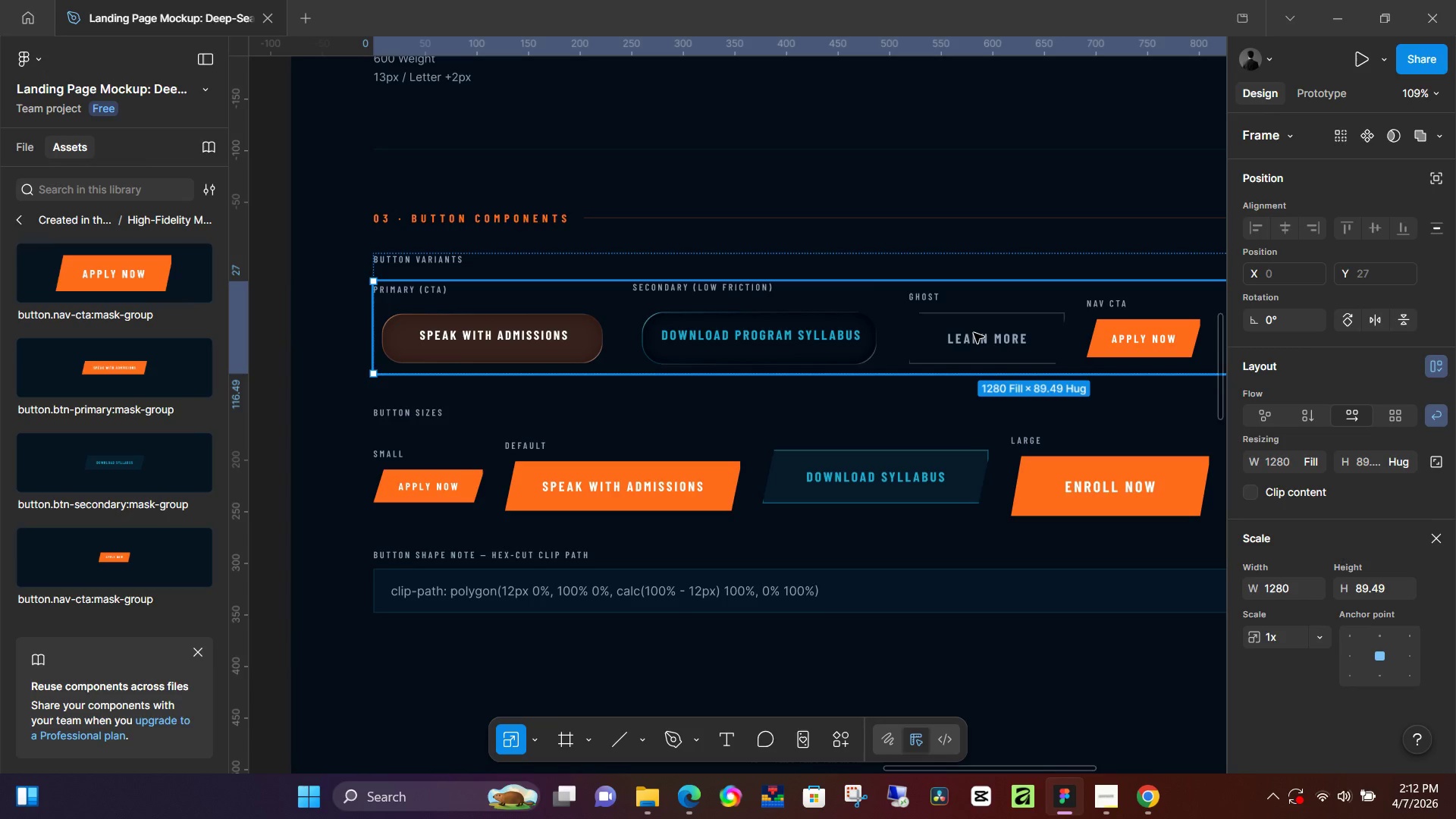 
double_click([974, 333])
 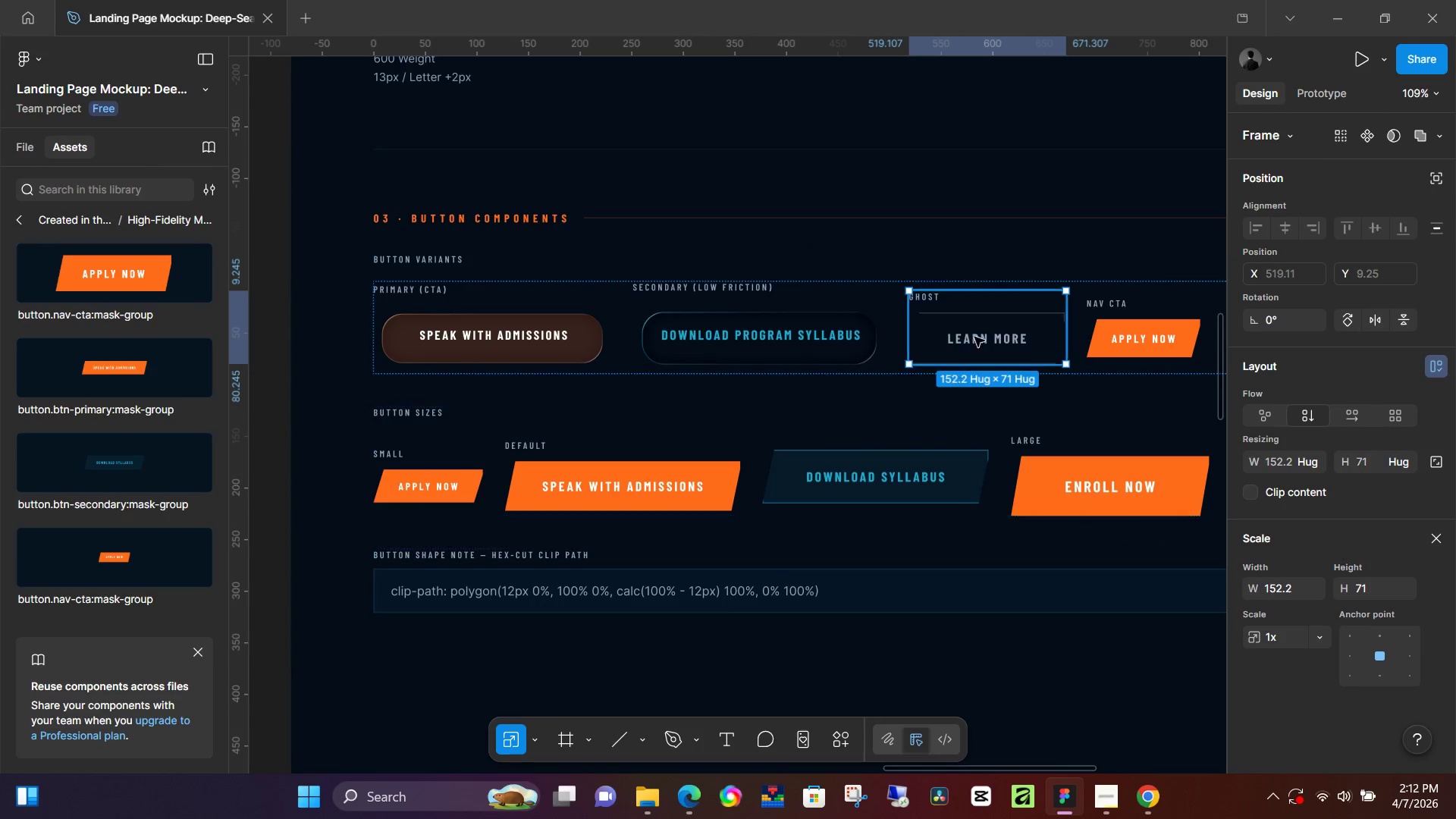 
double_click([977, 334])
 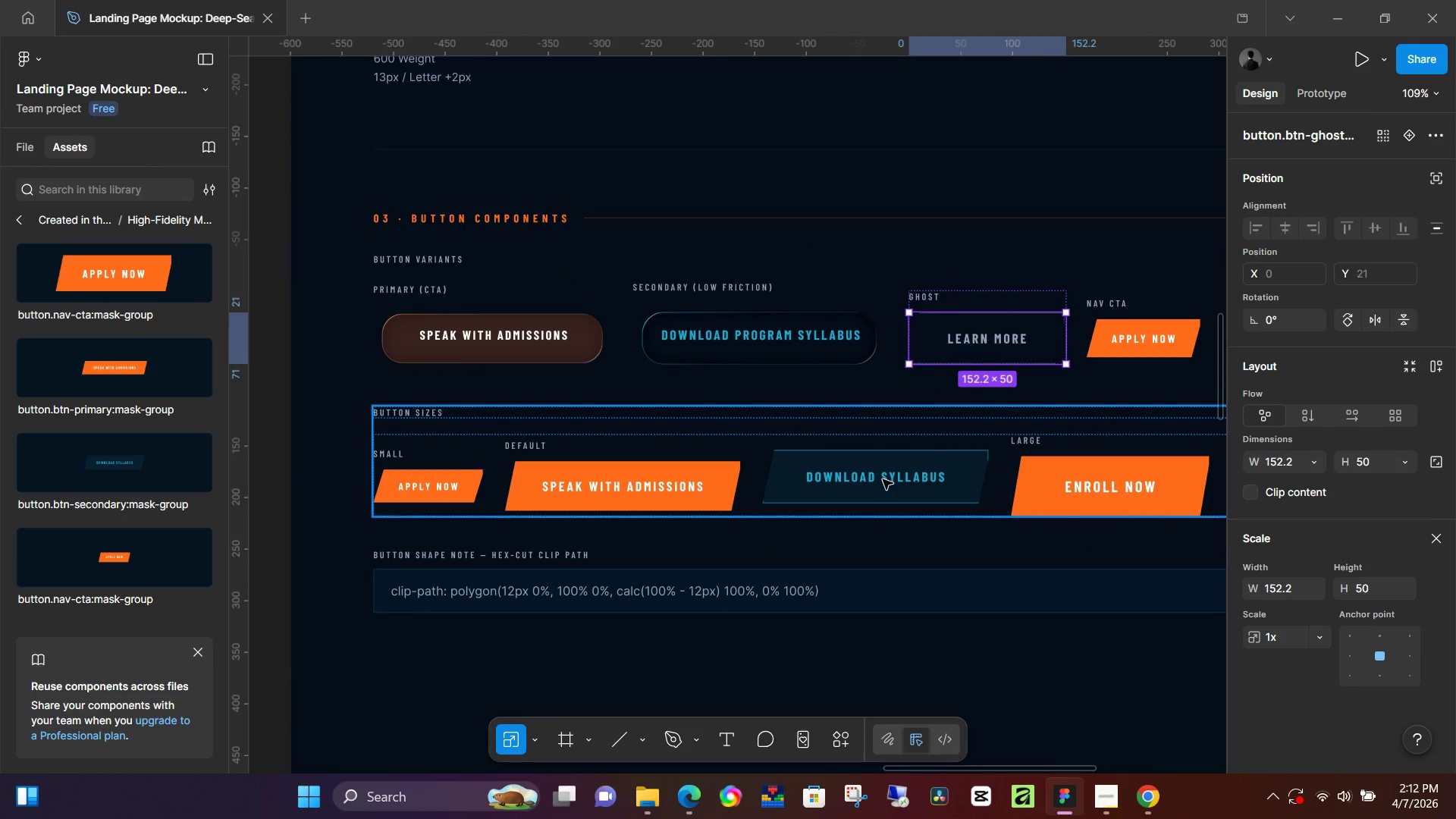 
left_click_drag(start_coordinate=[883, 479], to_coordinate=[887, 479])
 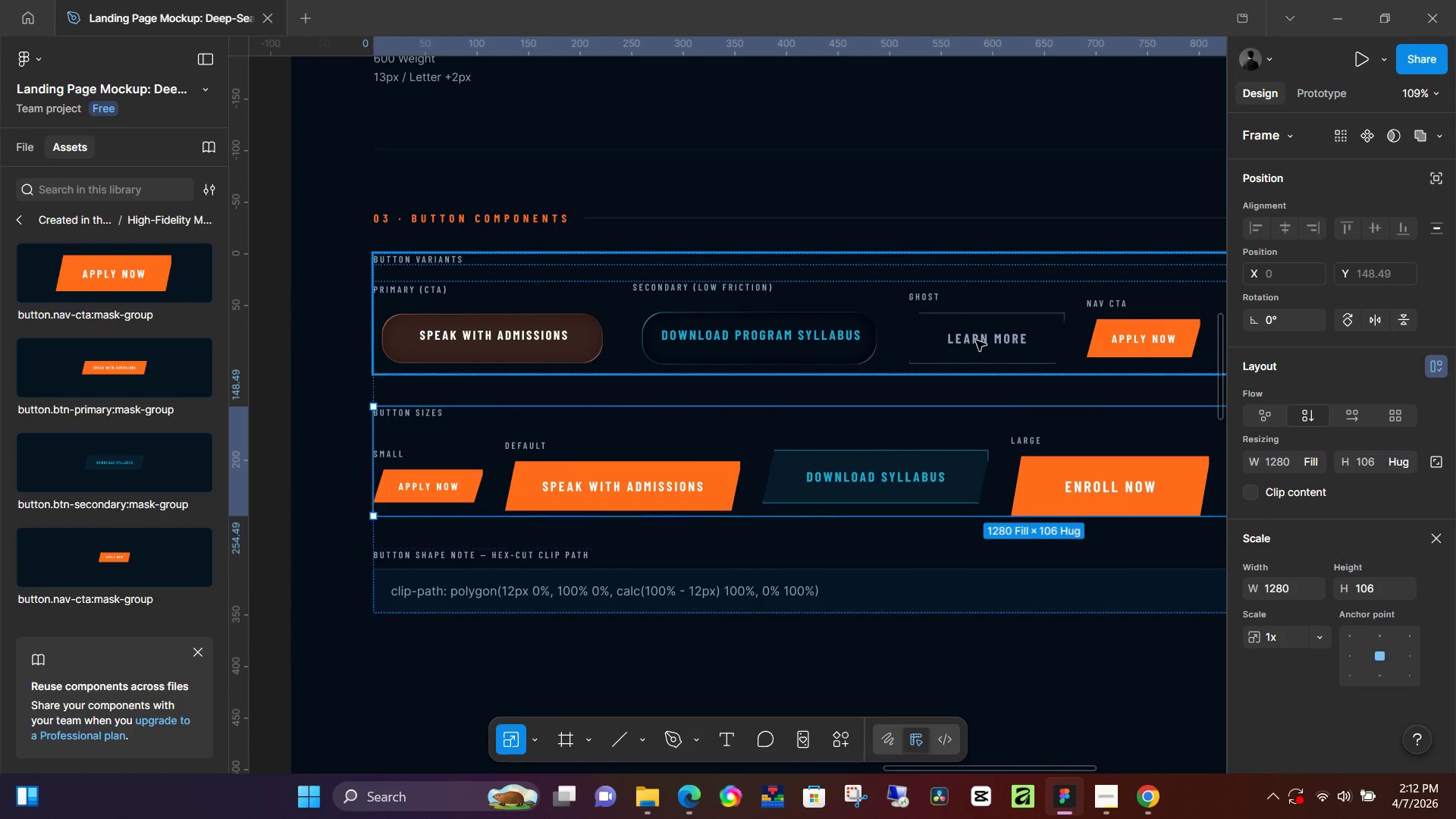 
double_click([976, 340])
 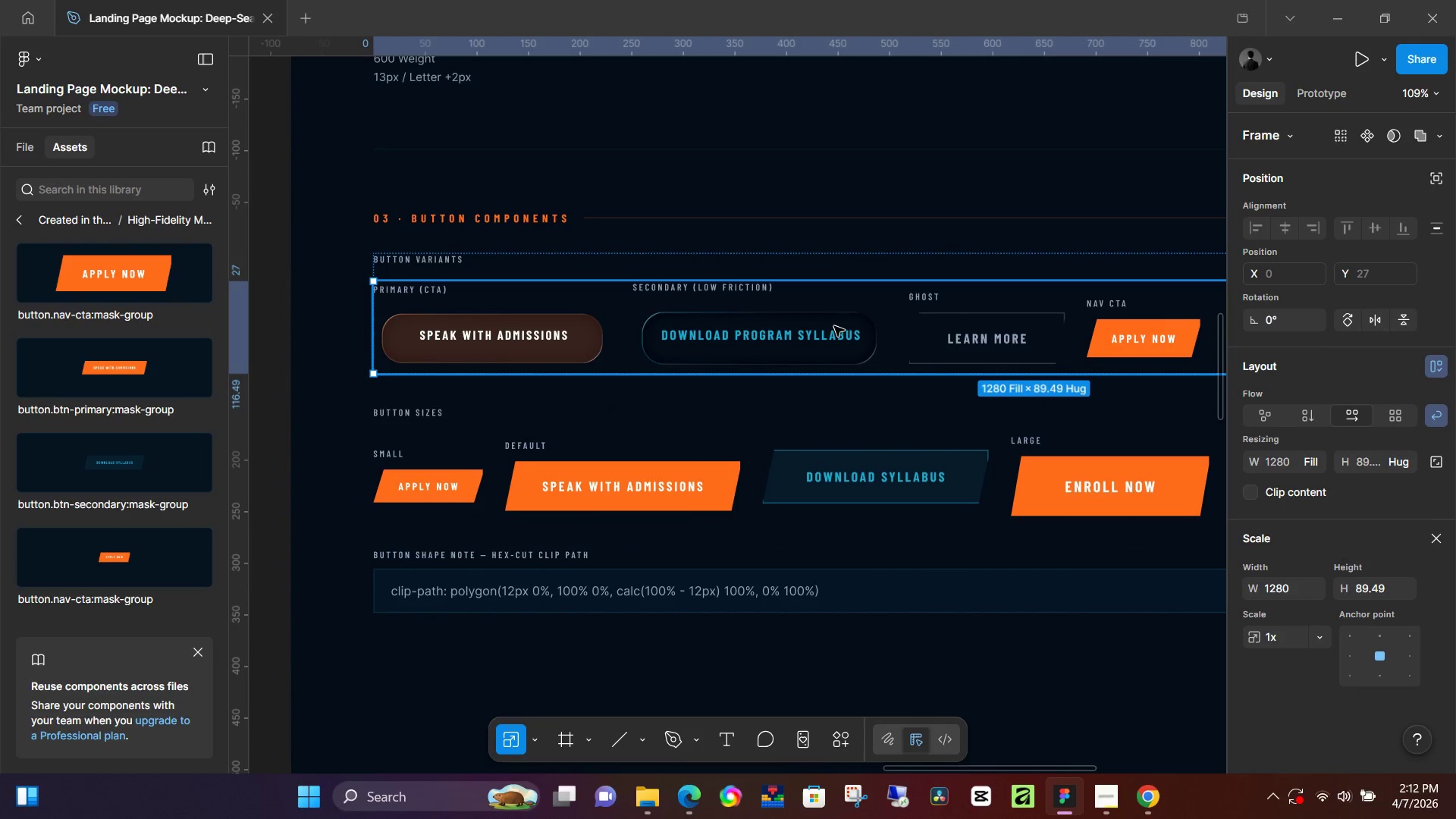 
double_click([831, 328])
 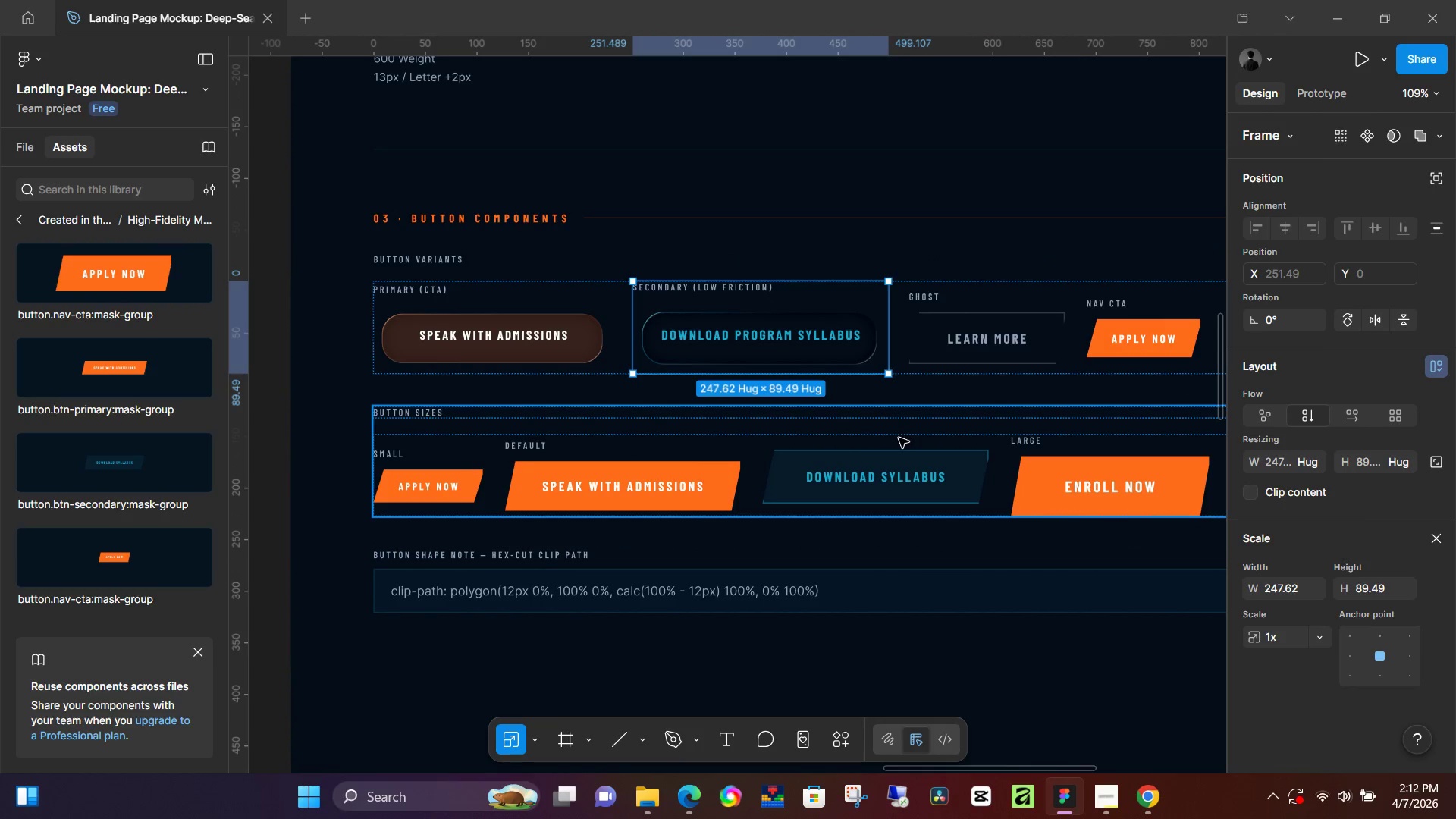 
double_click([894, 473])
 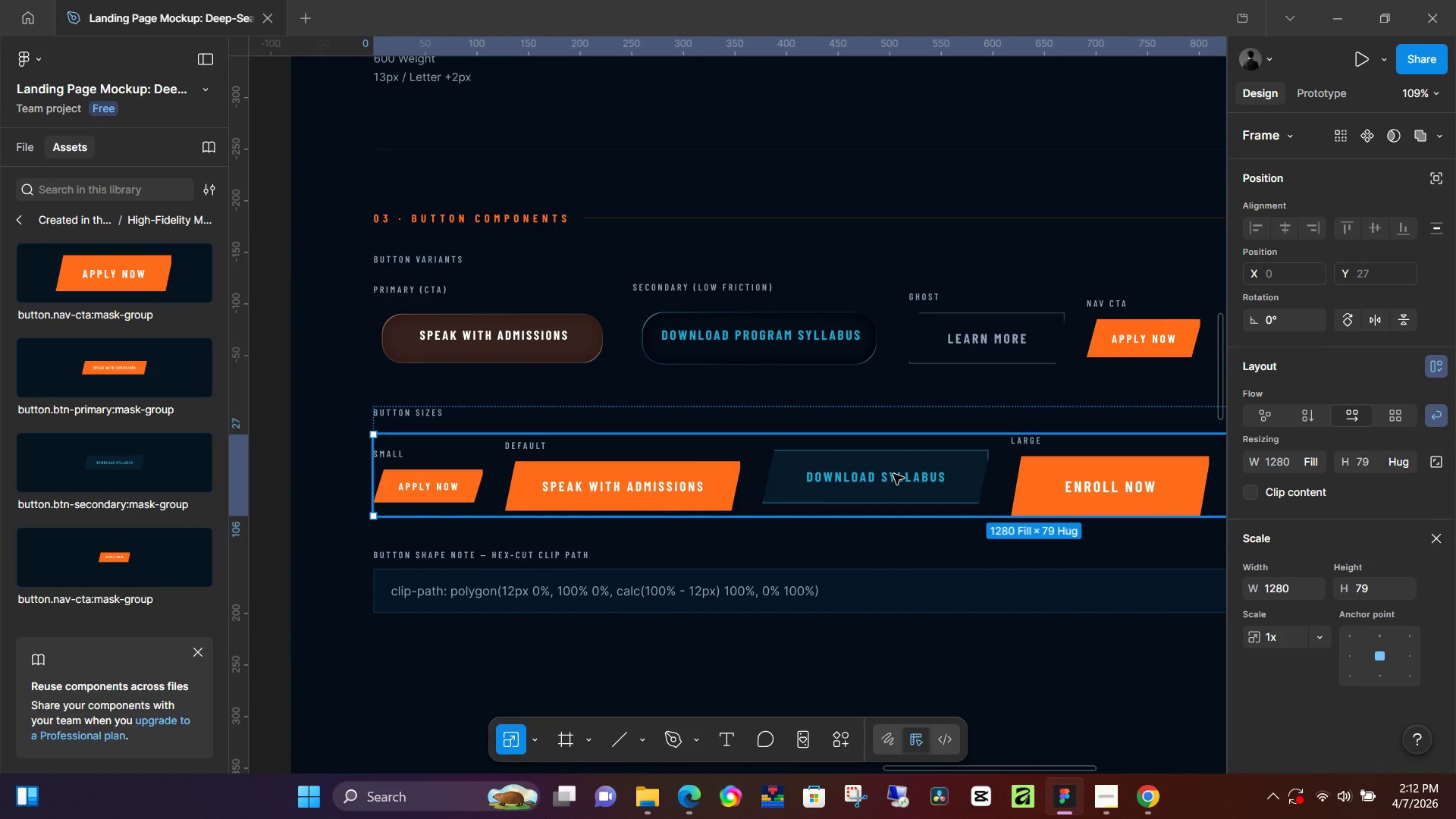 
double_click([893, 474])
 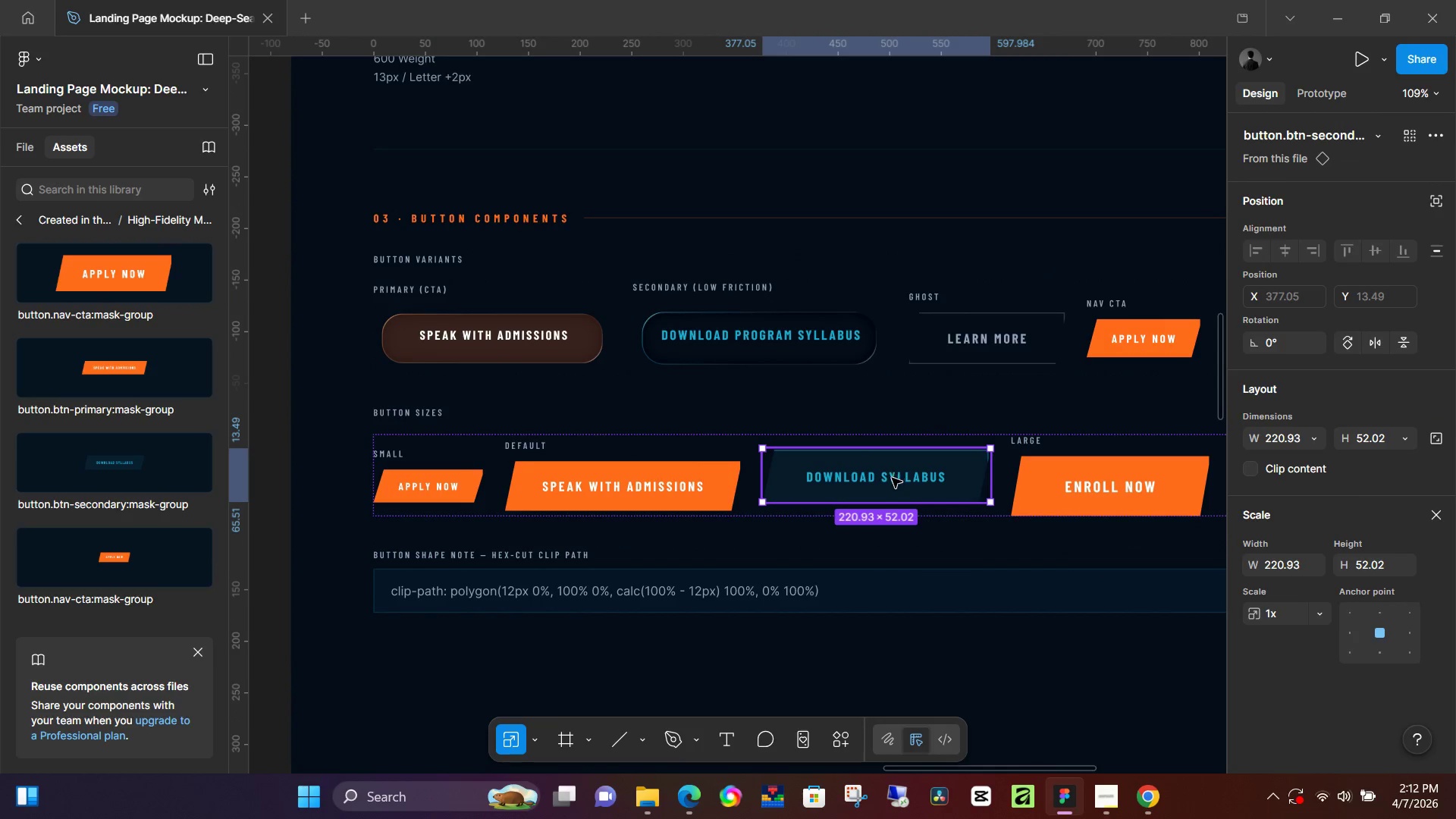 
left_click_drag(start_coordinate=[892, 484], to_coordinate=[891, 333])
 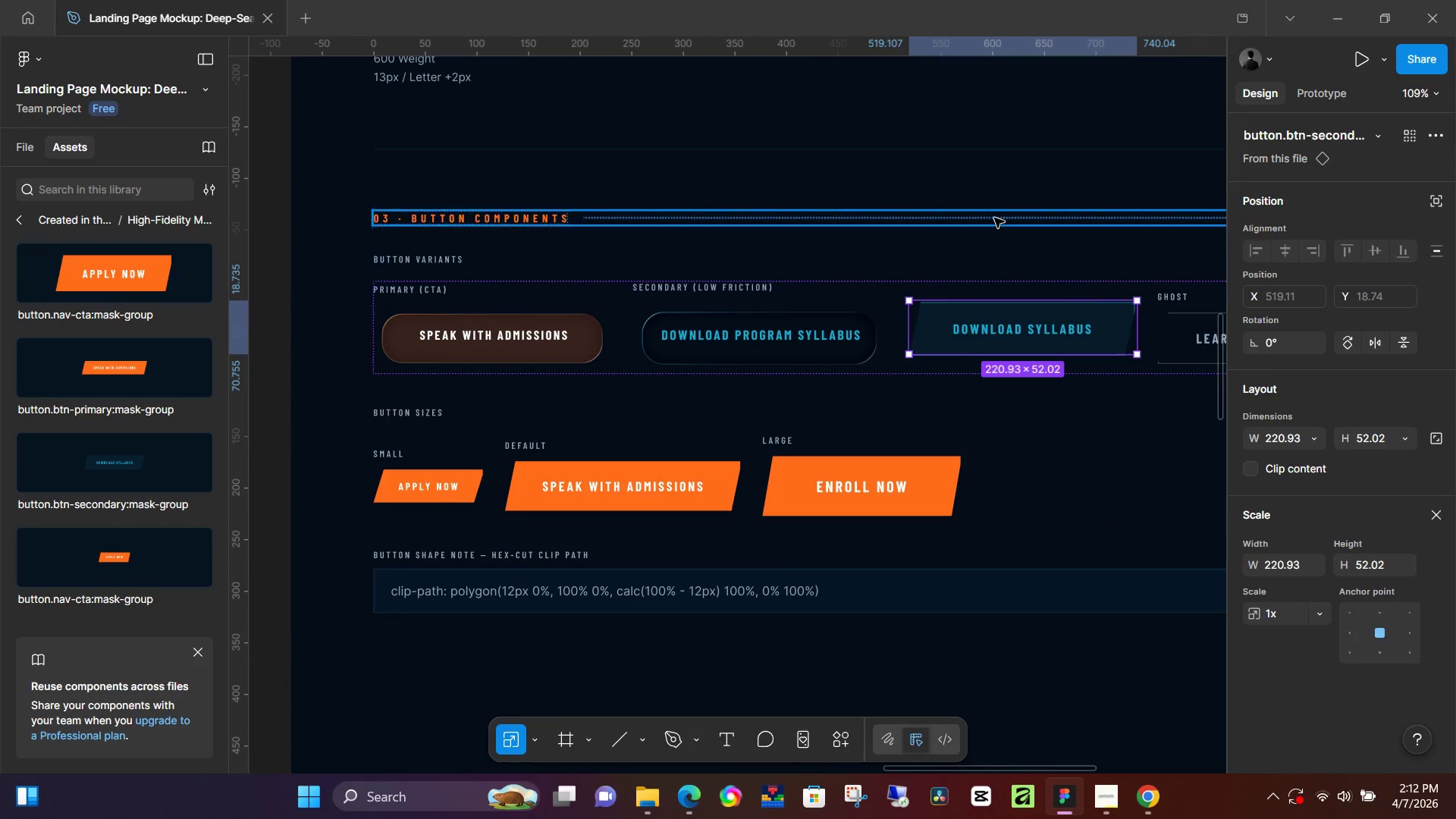 
left_click([1000, 208])
 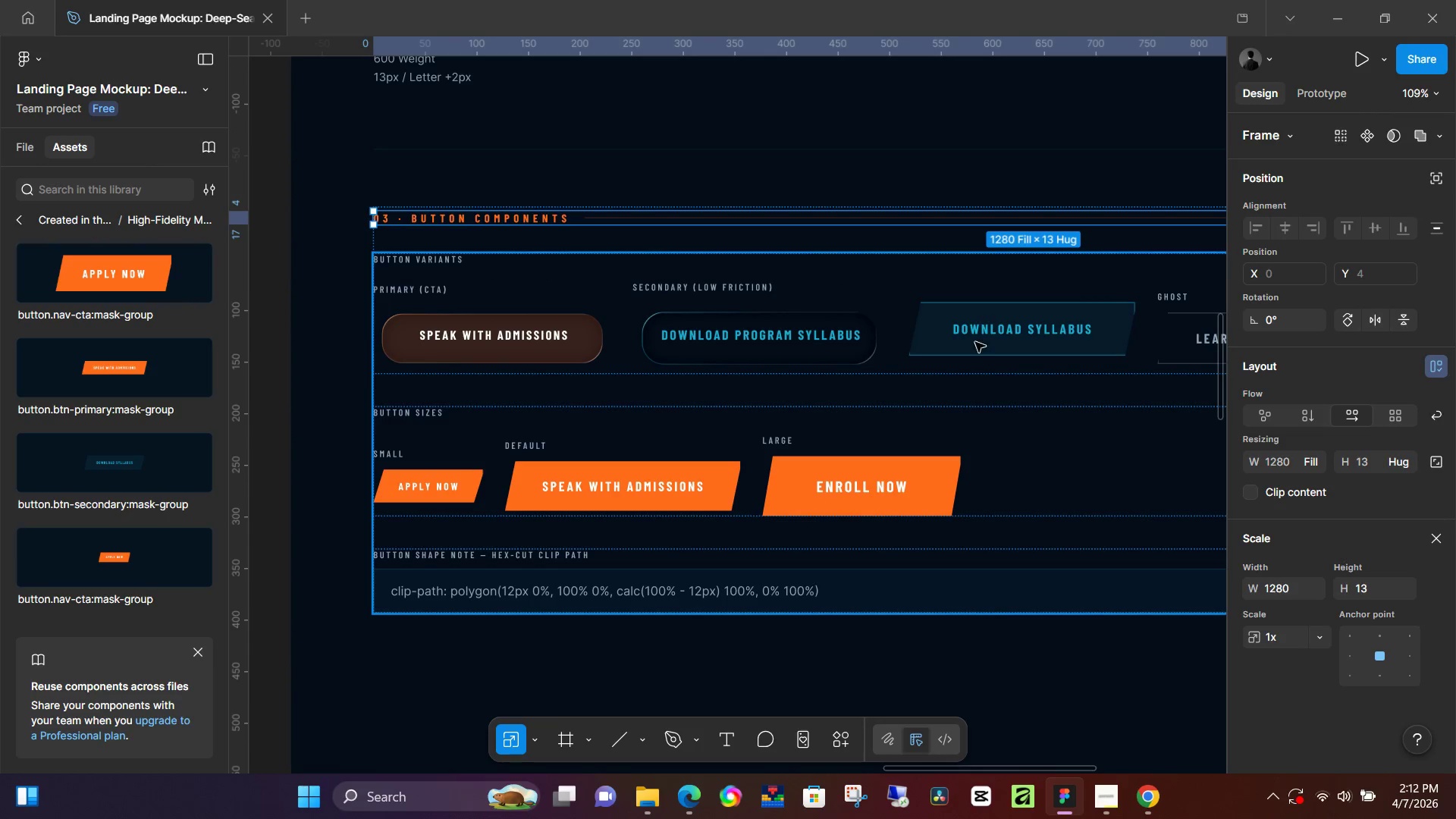 
left_click([975, 344])
 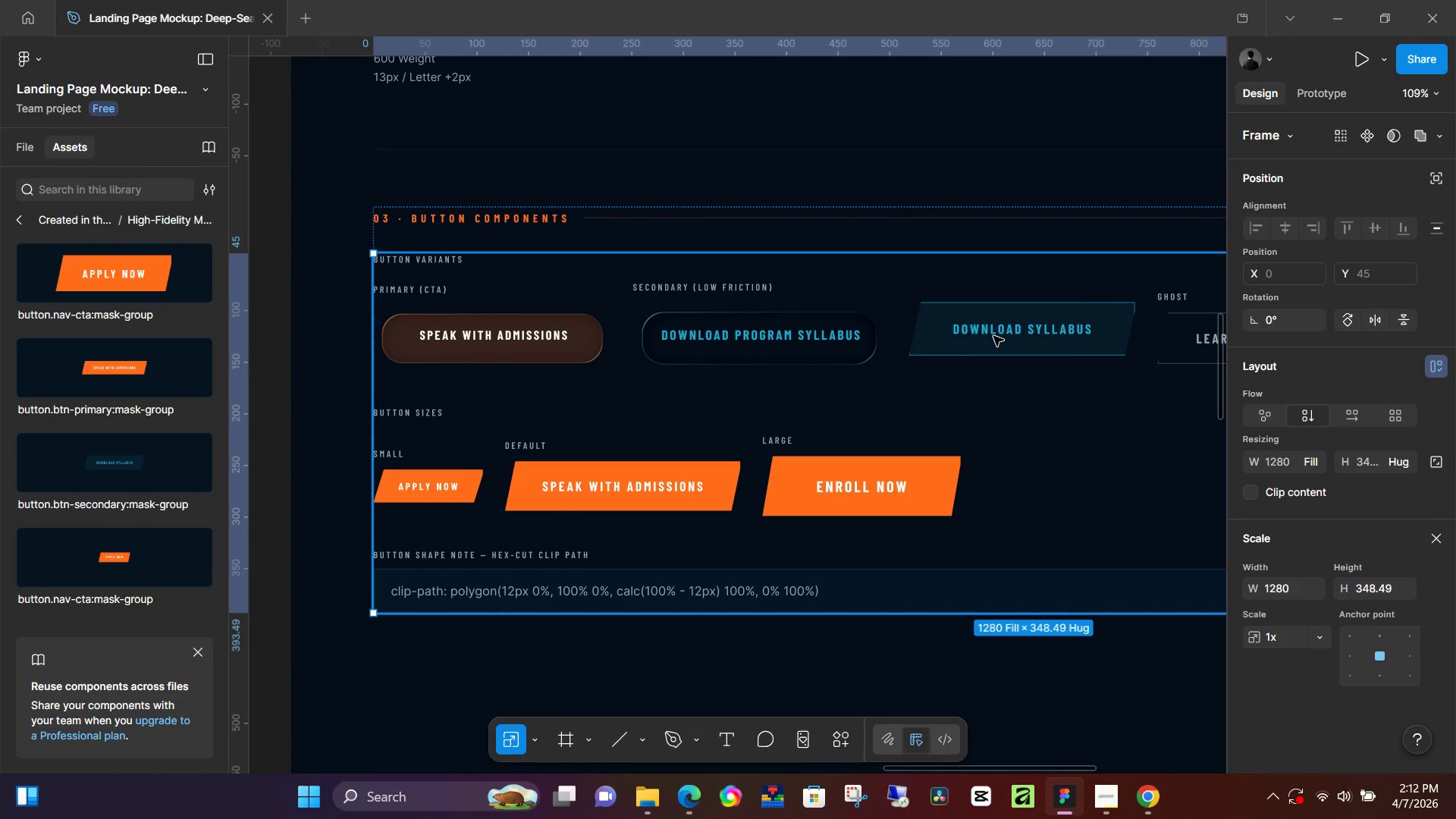 
double_click([993, 336])
 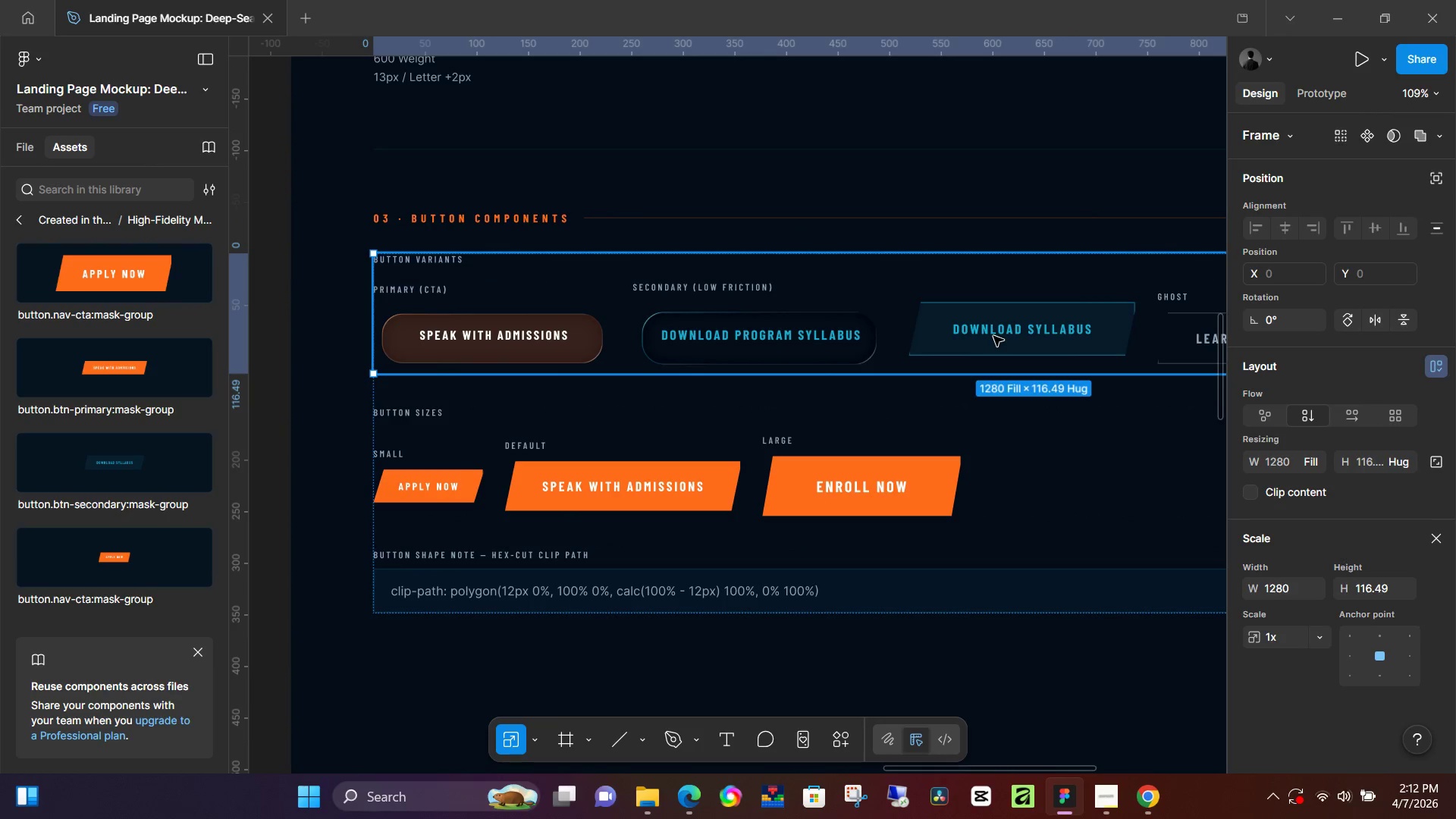 
double_click([993, 336])
 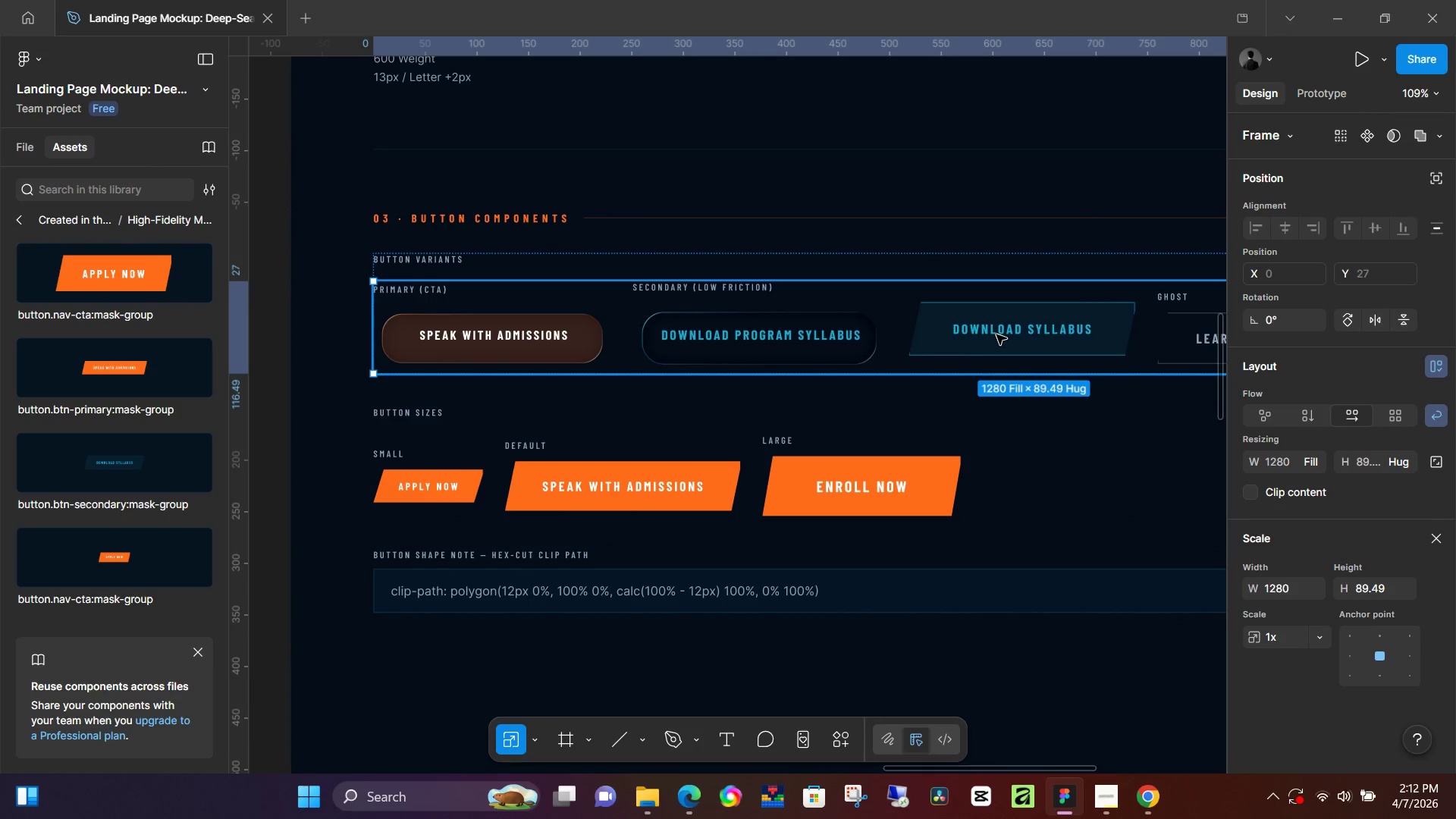 
double_click([996, 334])
 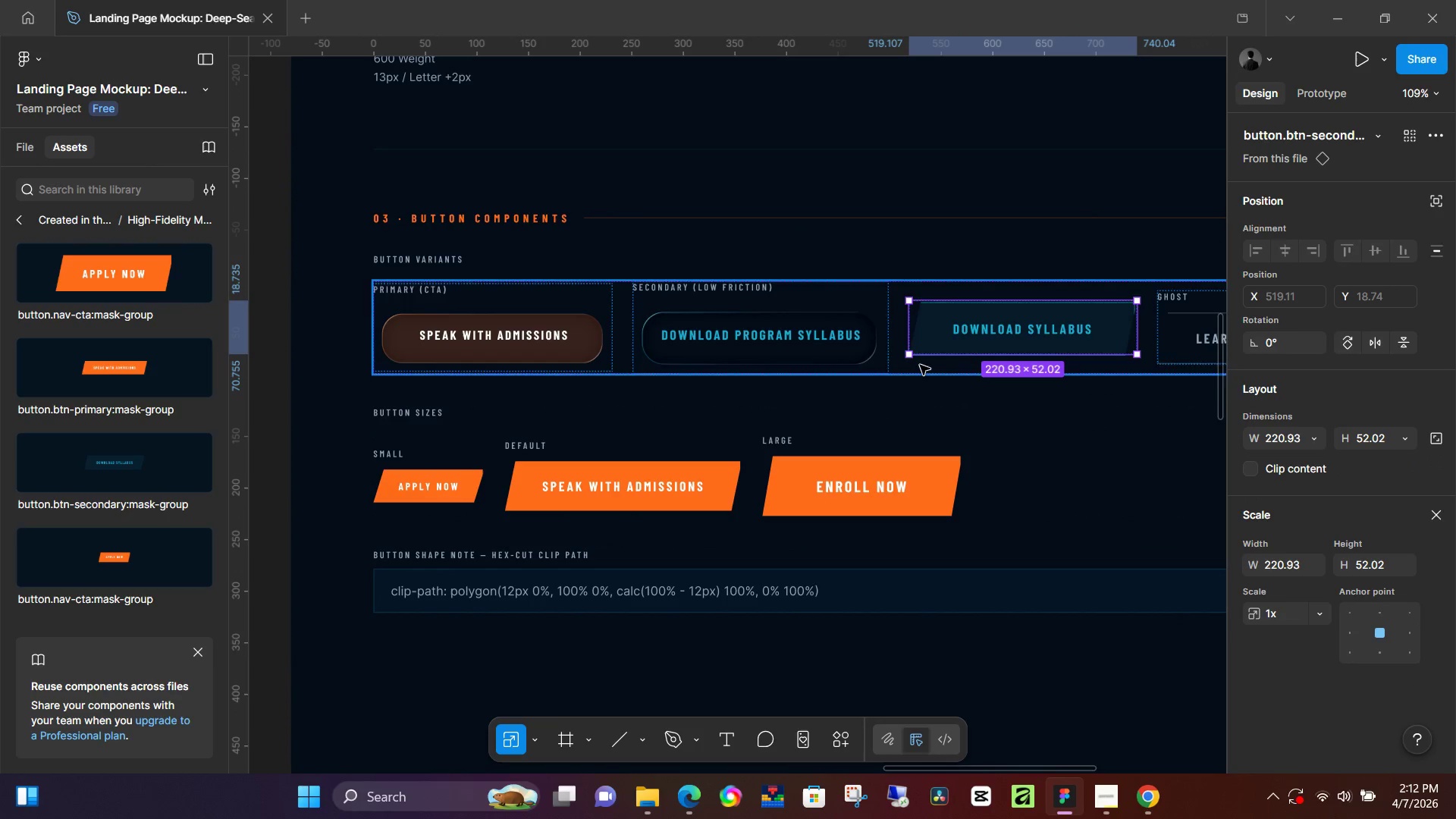 
left_click_drag(start_coordinate=[914, 359], to_coordinate=[904, 359])
 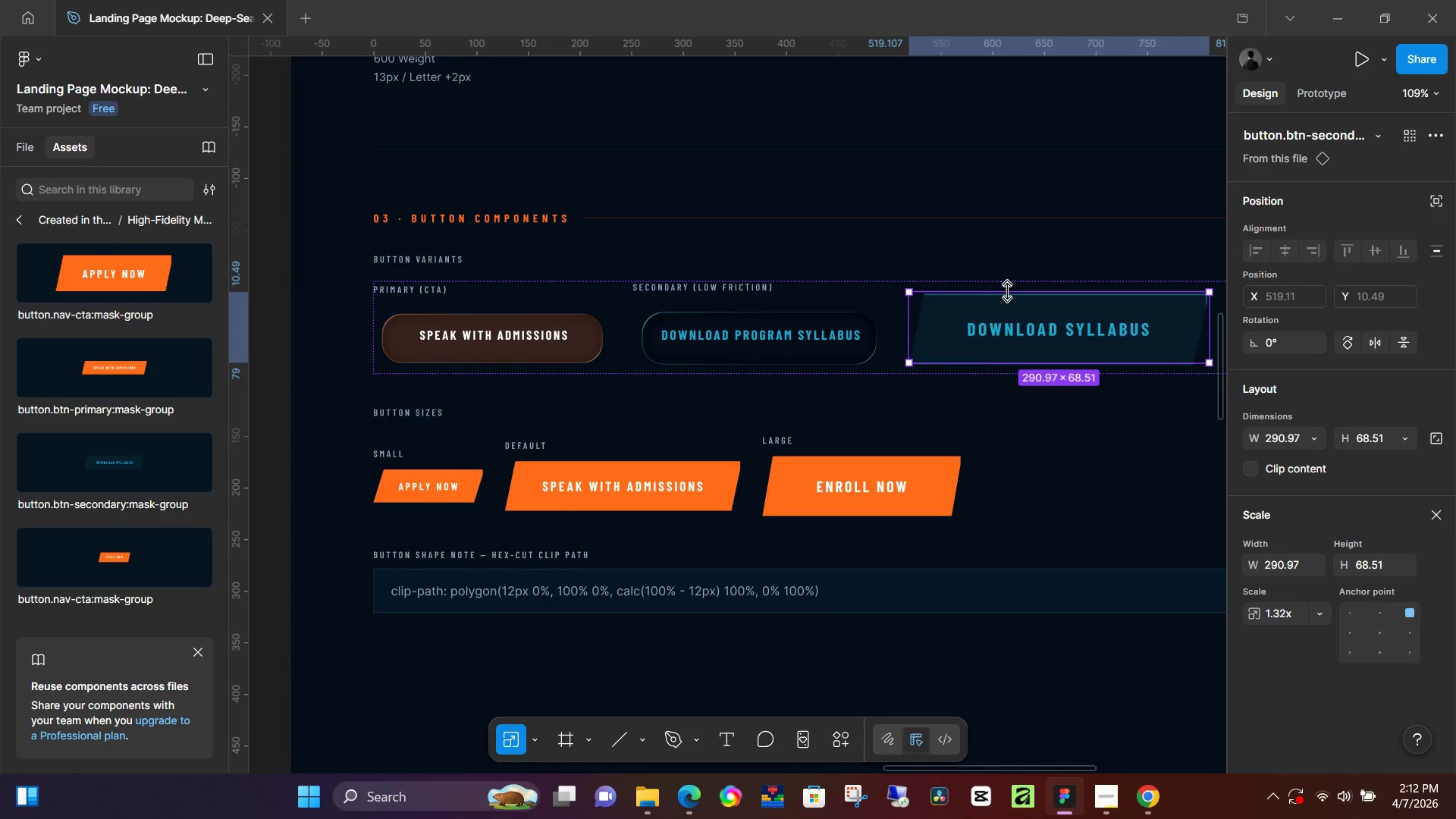 
left_click_drag(start_coordinate=[1008, 291], to_coordinate=[1010, 297])
 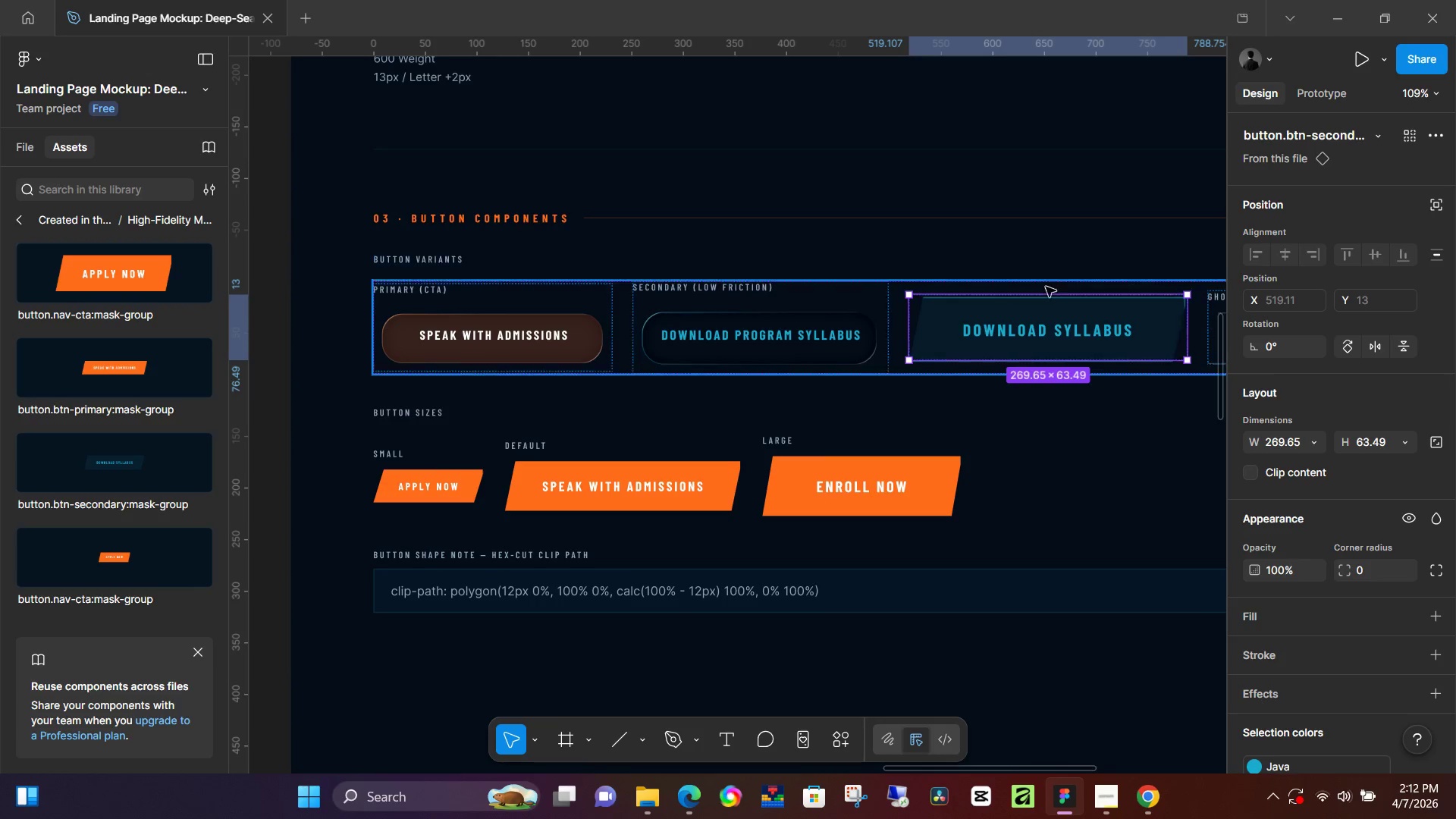 
left_click_drag(start_coordinate=[1050, 297], to_coordinate=[1056, 294])
 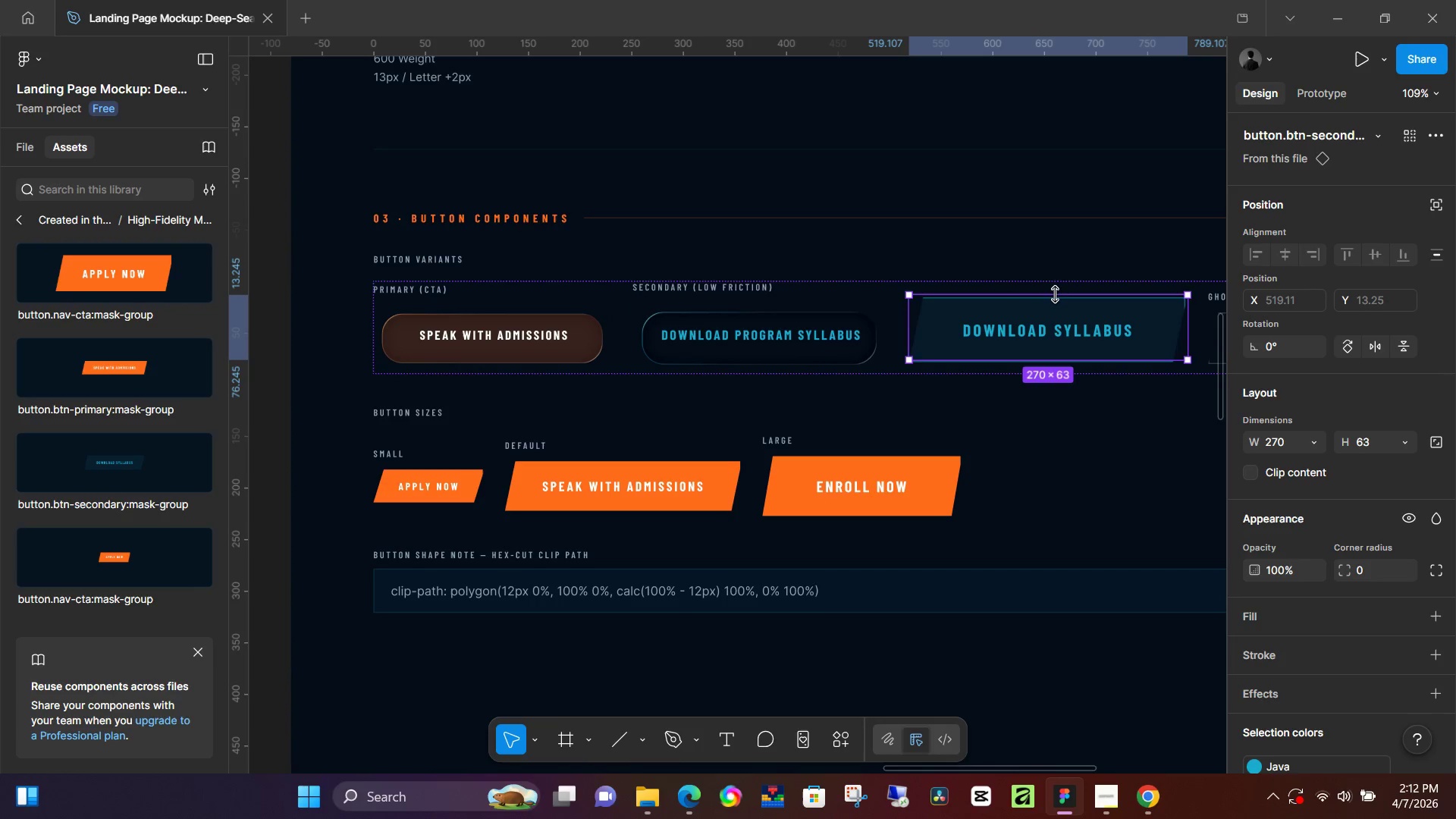 
key(Control+Z)
 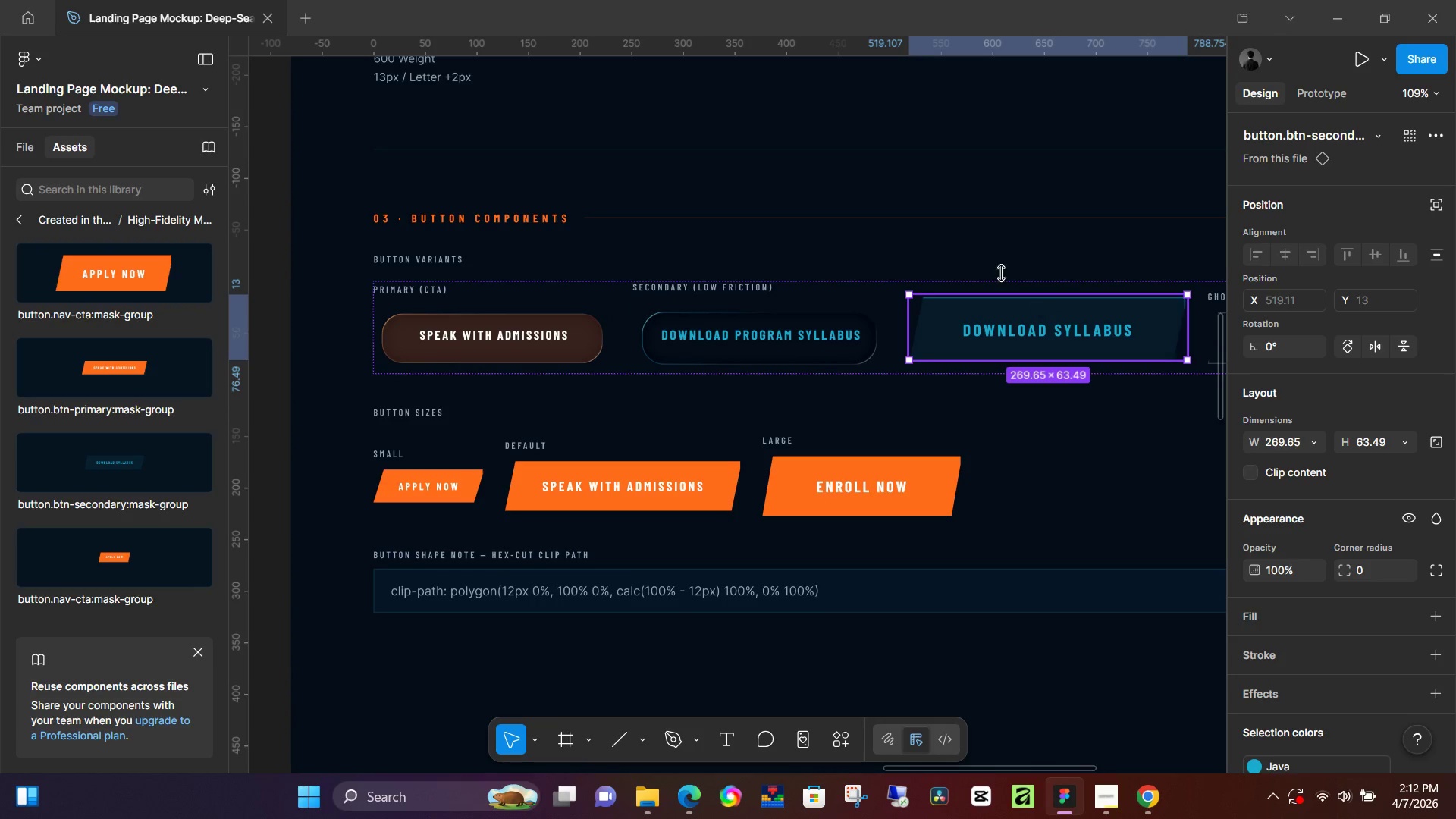 
left_click([1039, 199])
 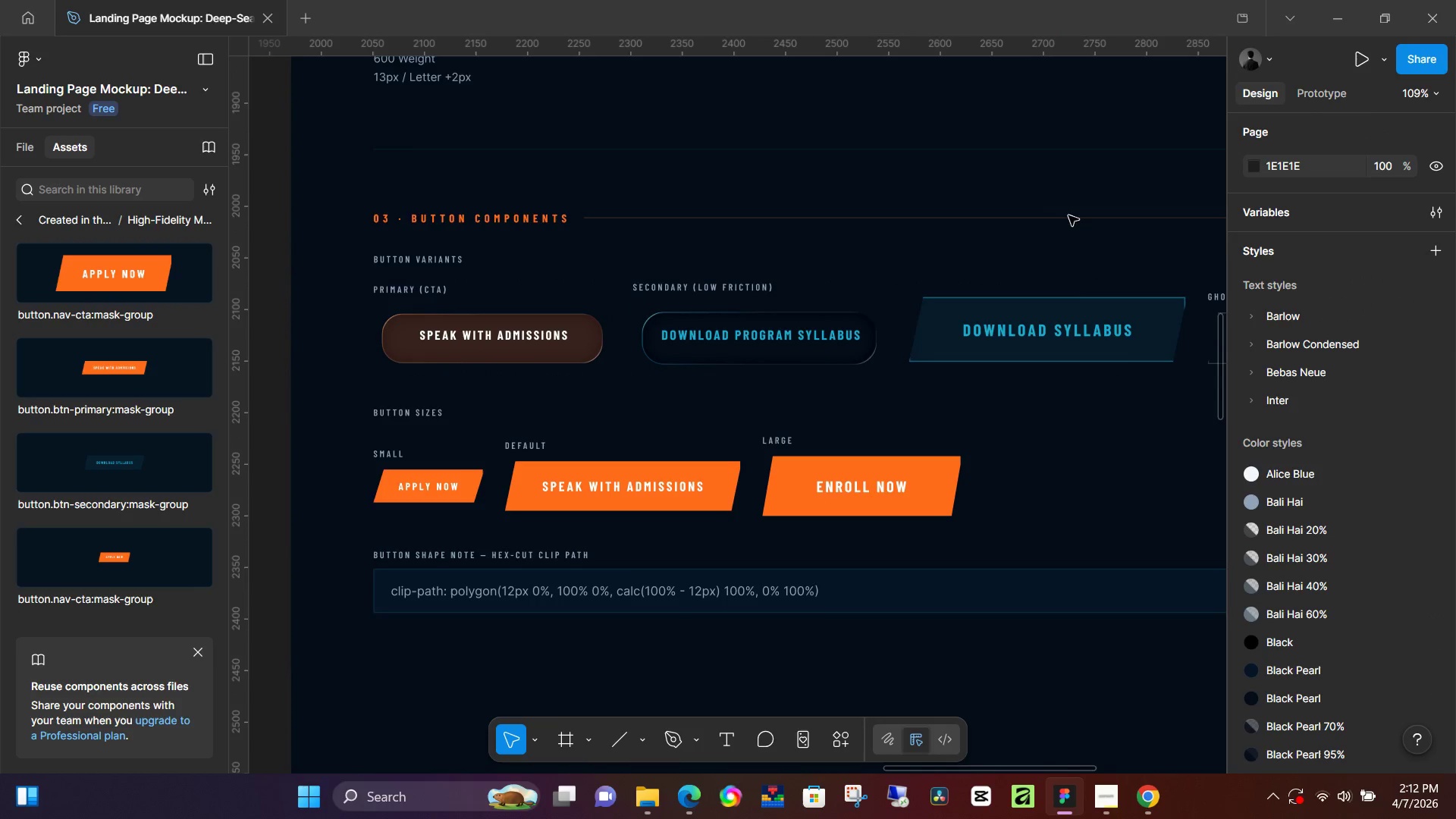 
hold_key(key=ControlLeft, duration=0.86)
 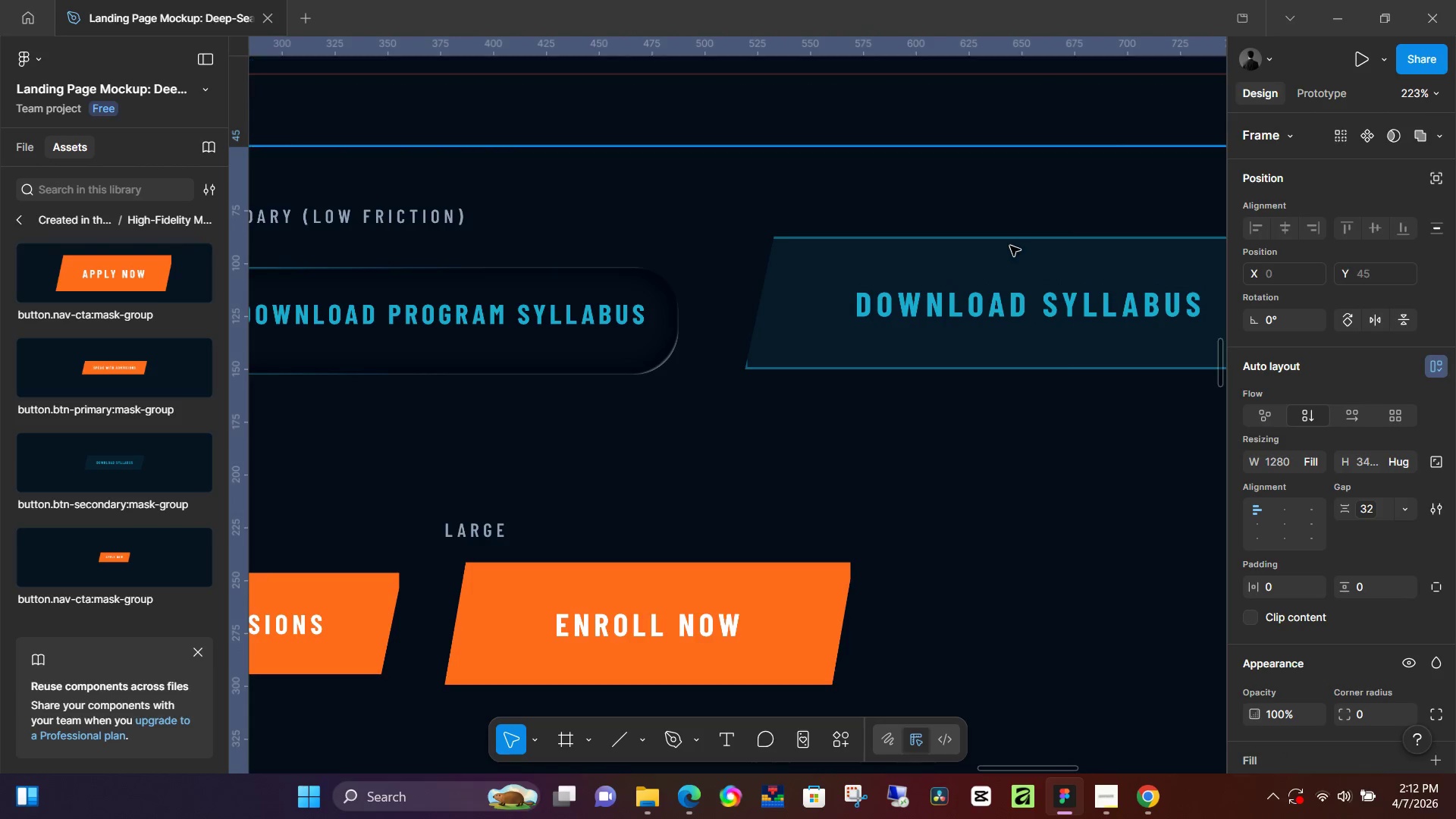 
left_click([1010, 246])
 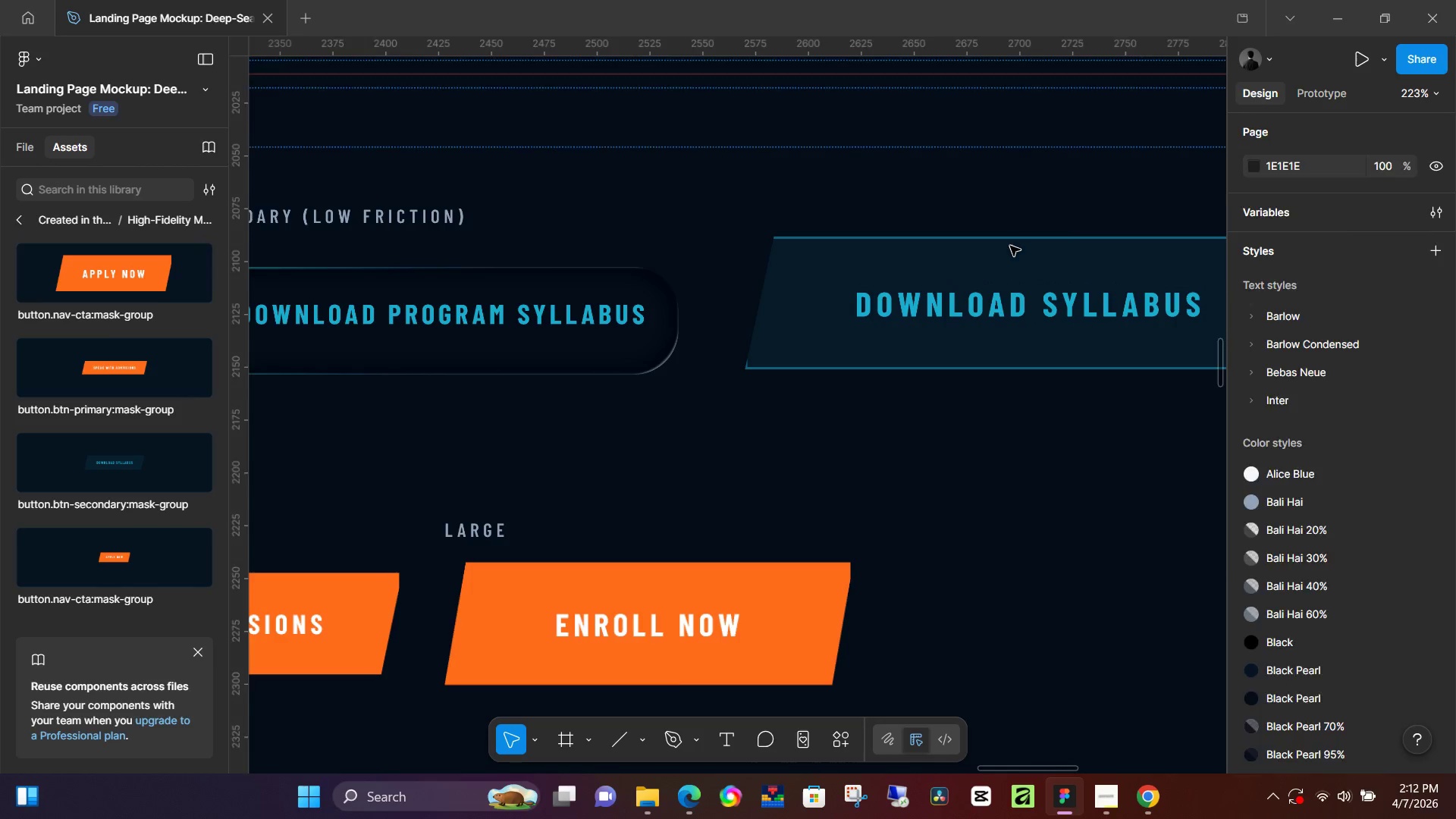 
scroll: coordinate [1083, 366], scroll_direction: up, amount: 8.0
 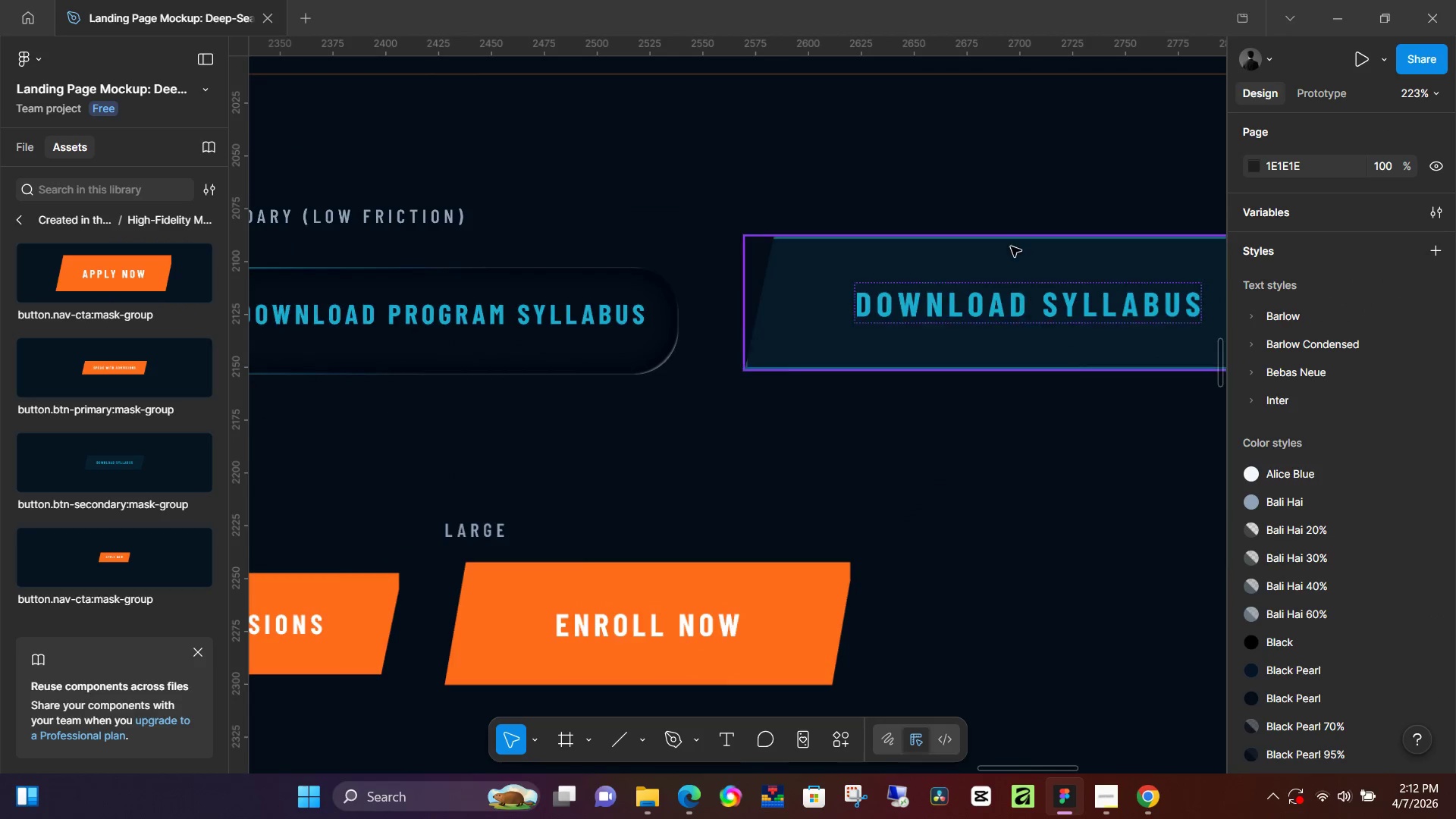 
double_click([1010, 246])
 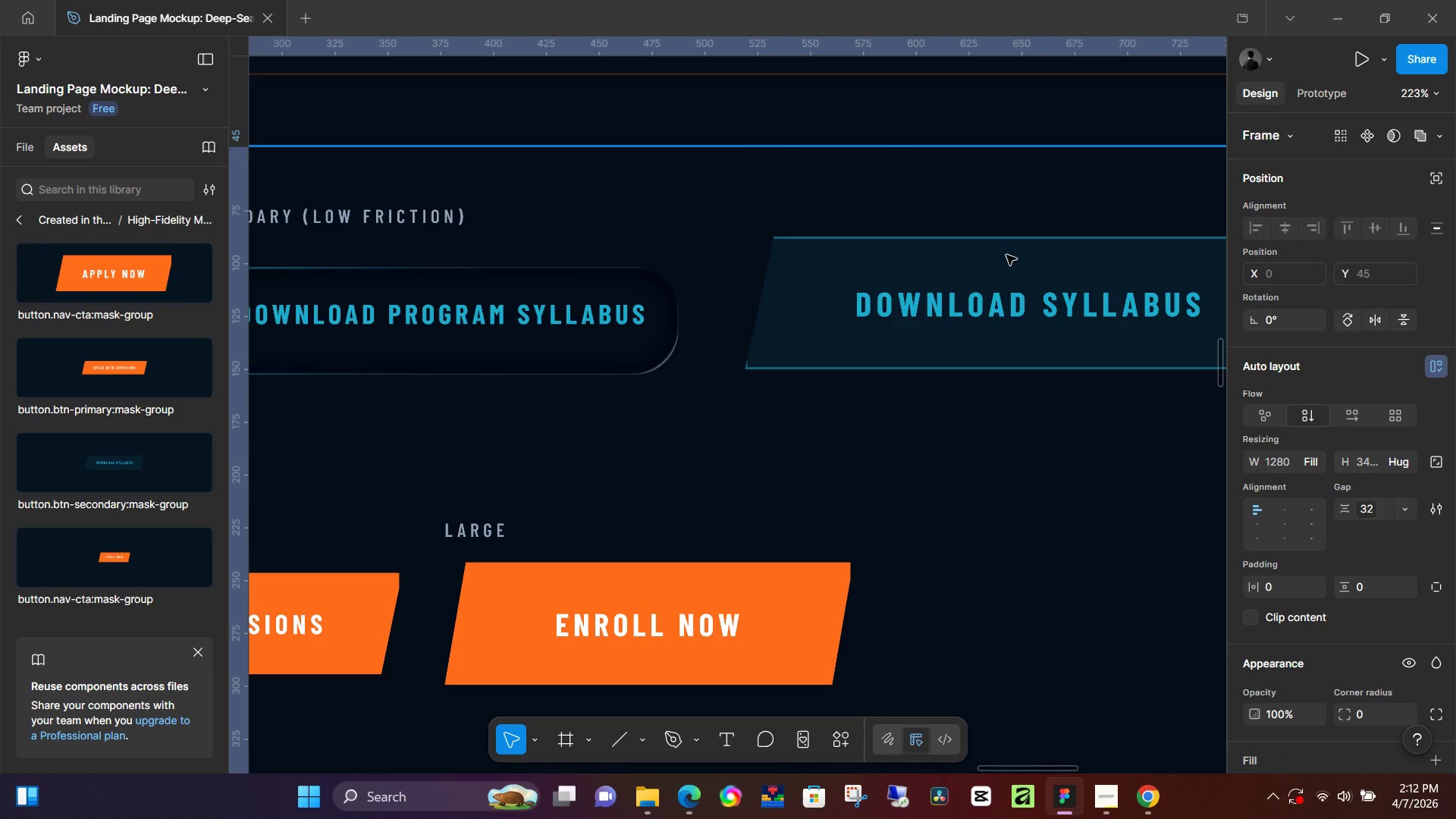 
double_click([1006, 255])
 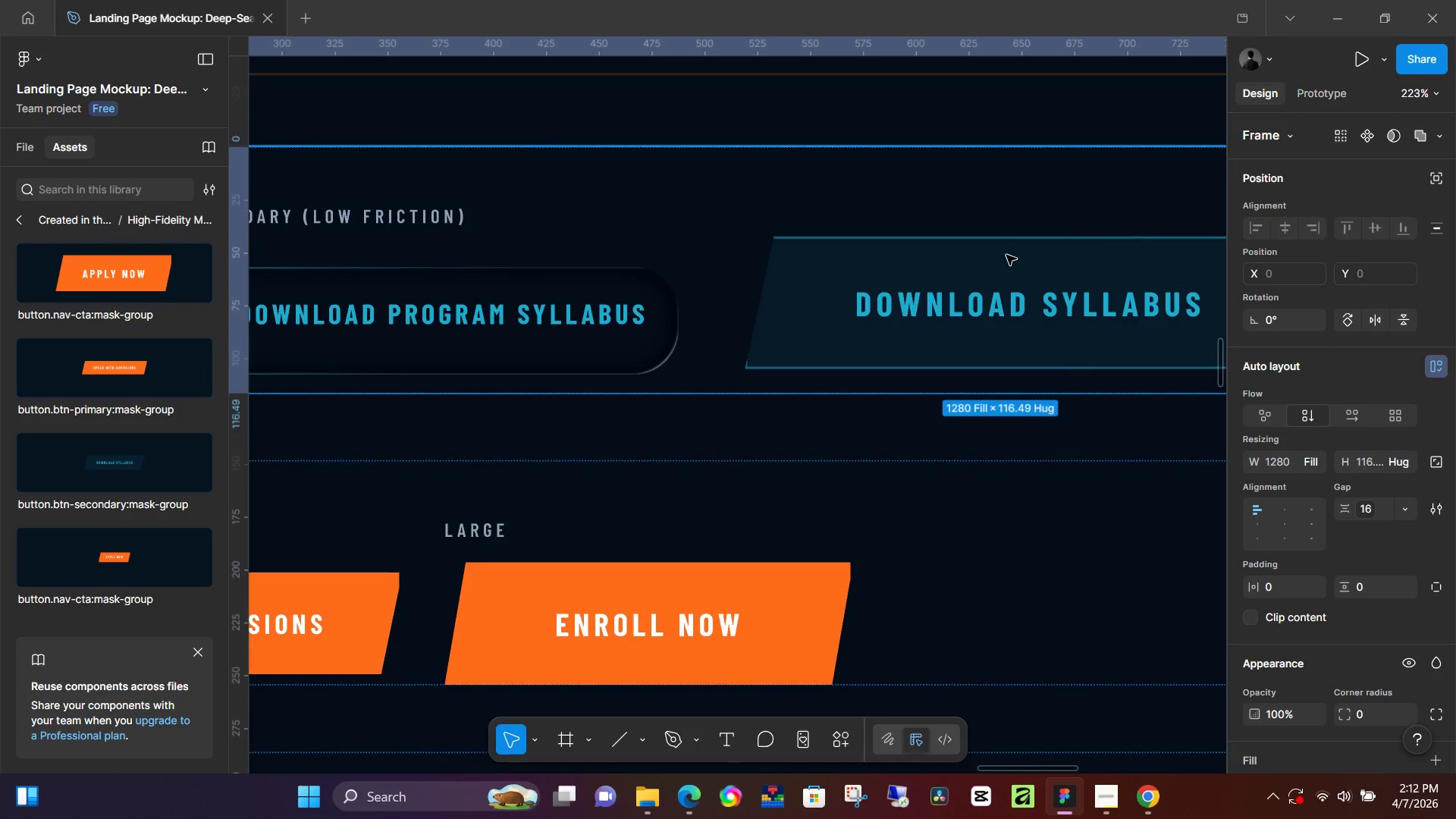 
triple_click([1006, 255])
 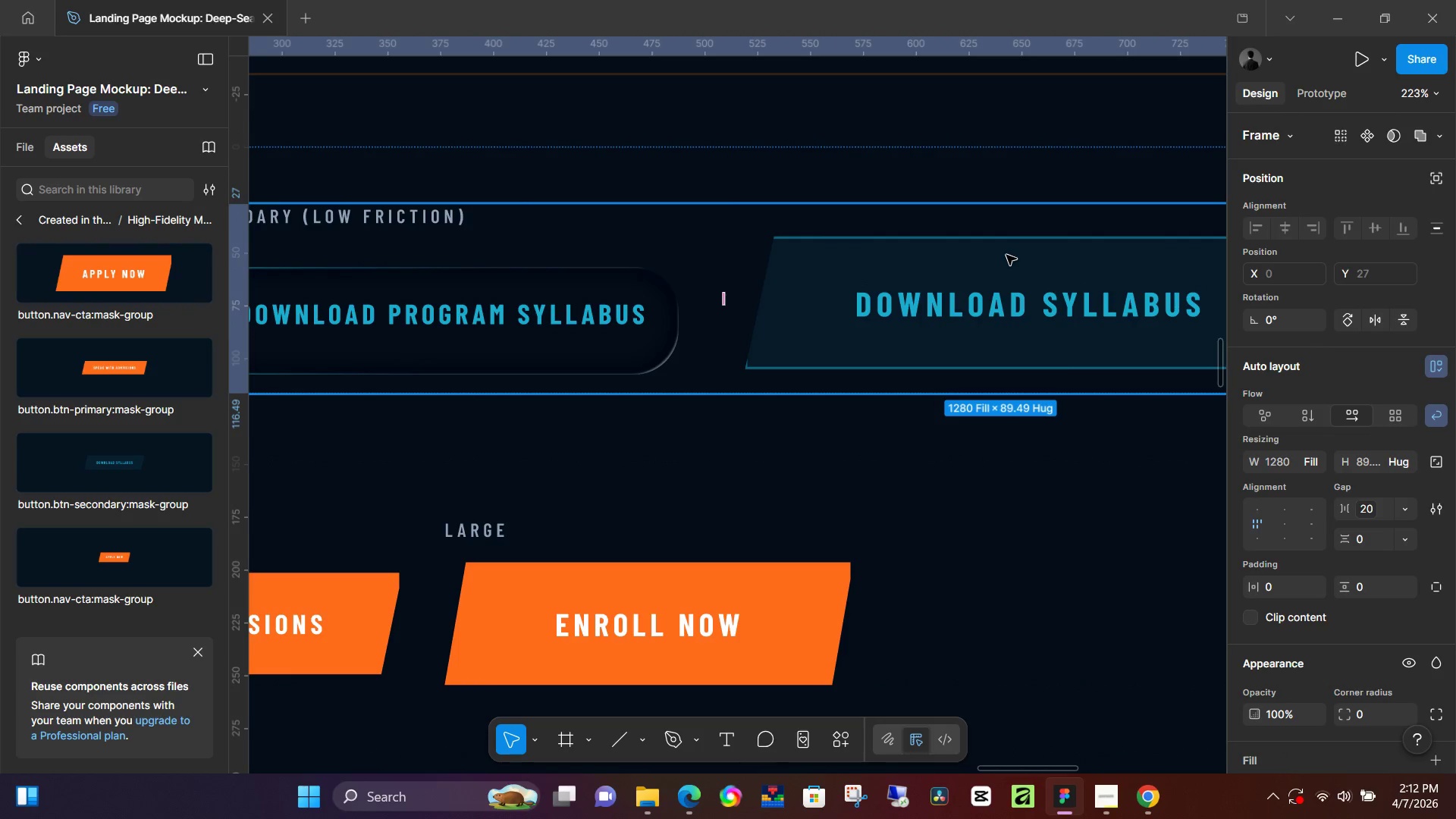 
double_click([1006, 255])
 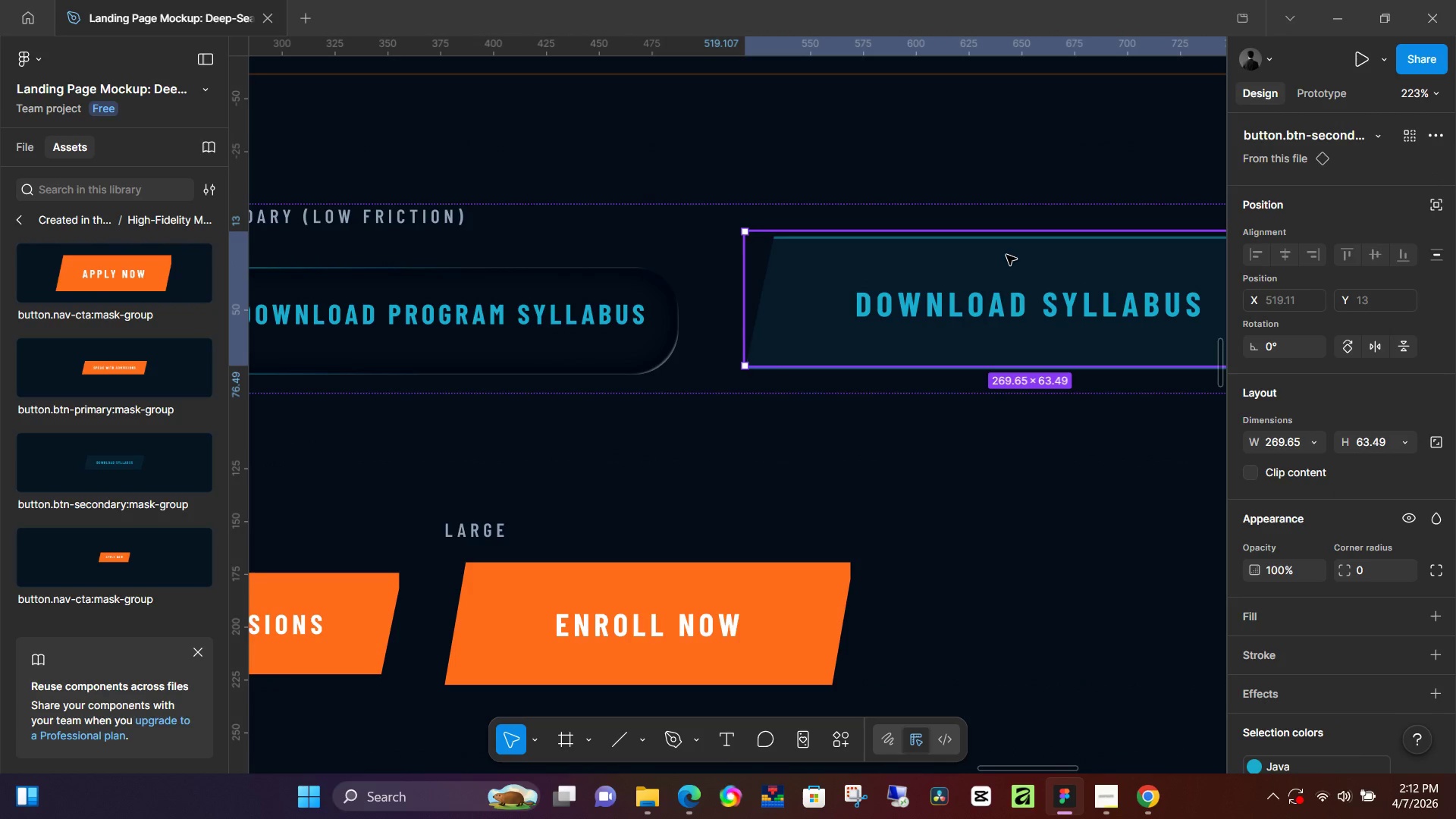 
double_click([1006, 255])
 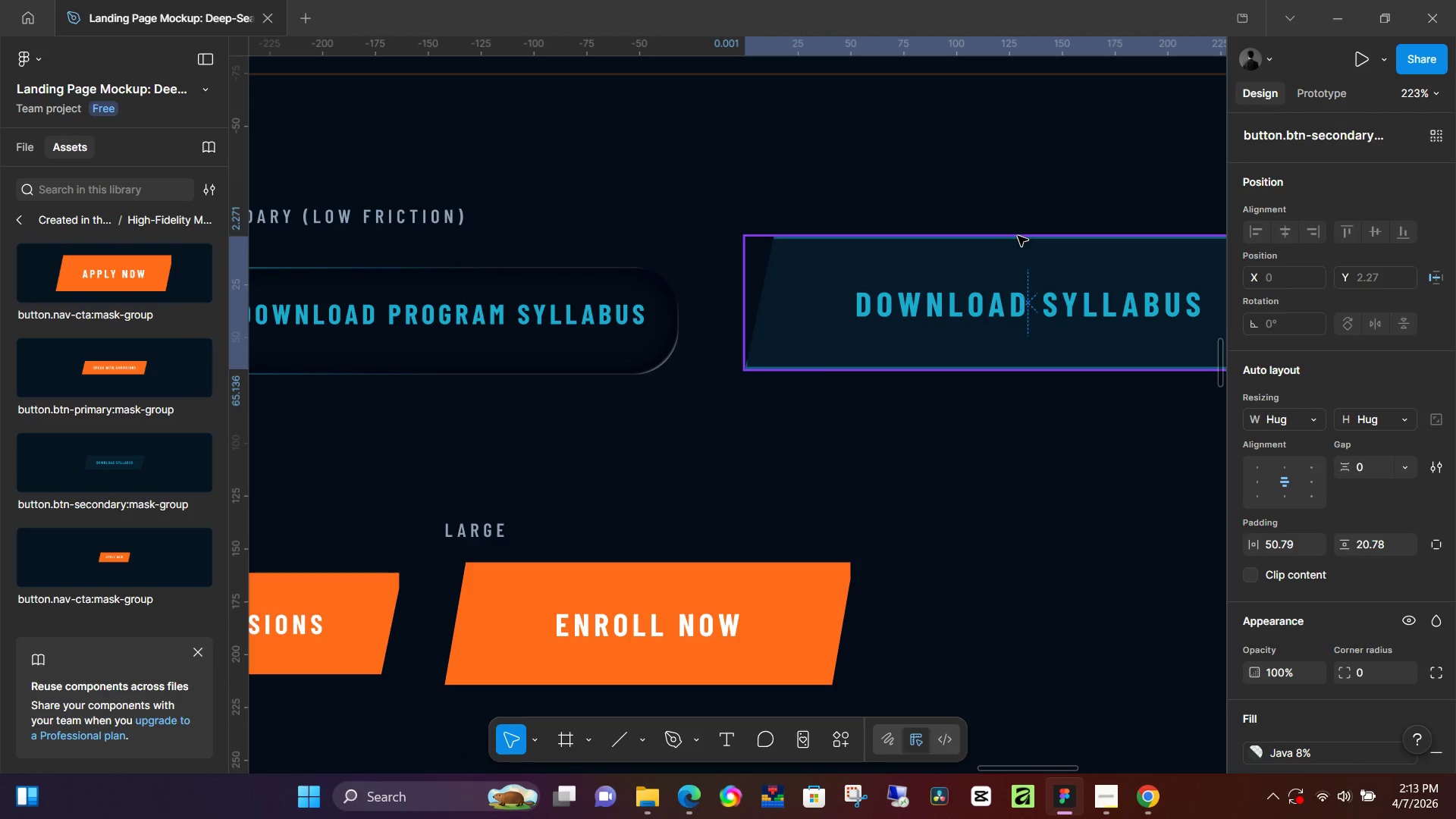 
left_click([1018, 235])
 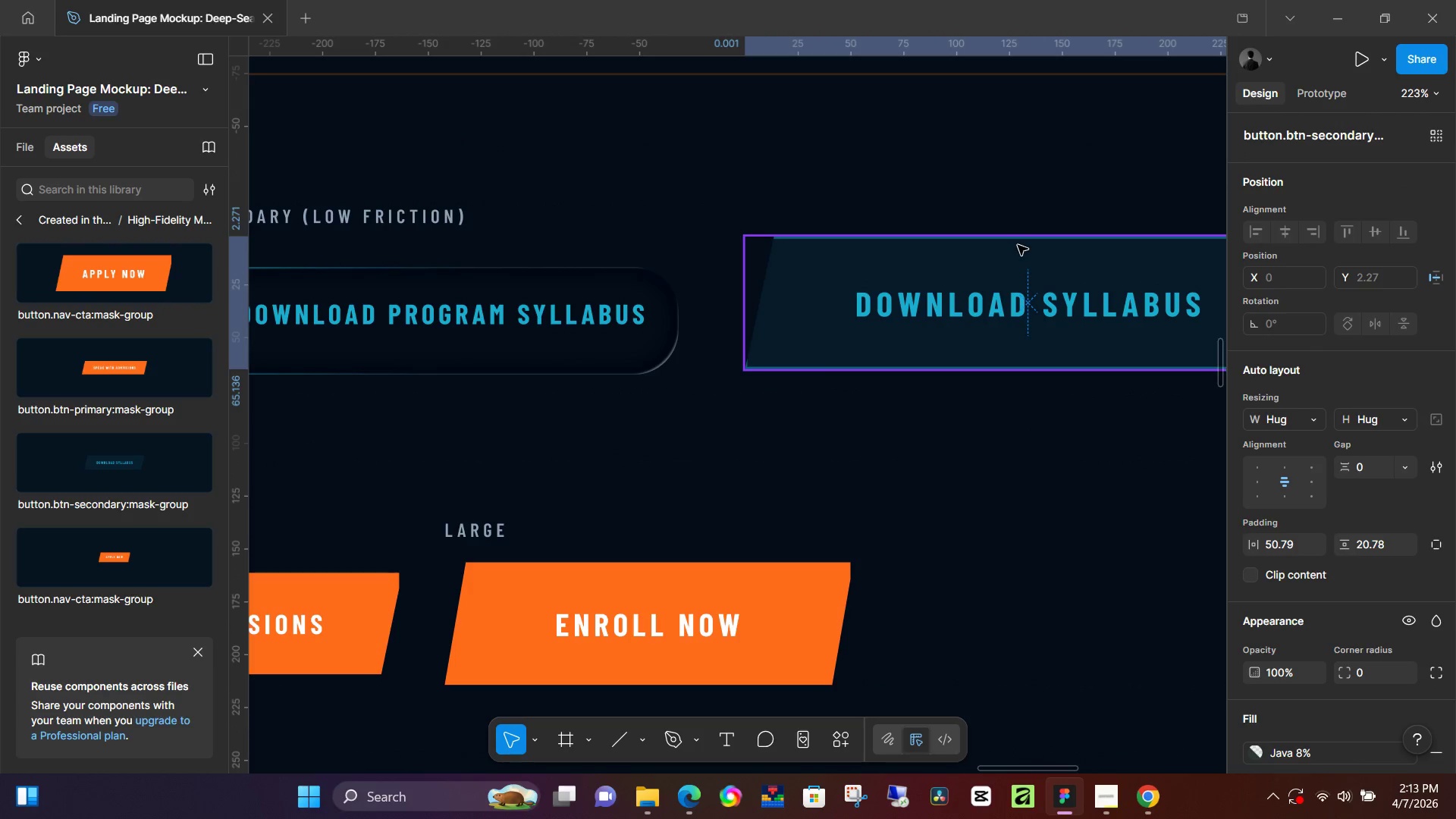 
triple_click([1018, 245])
 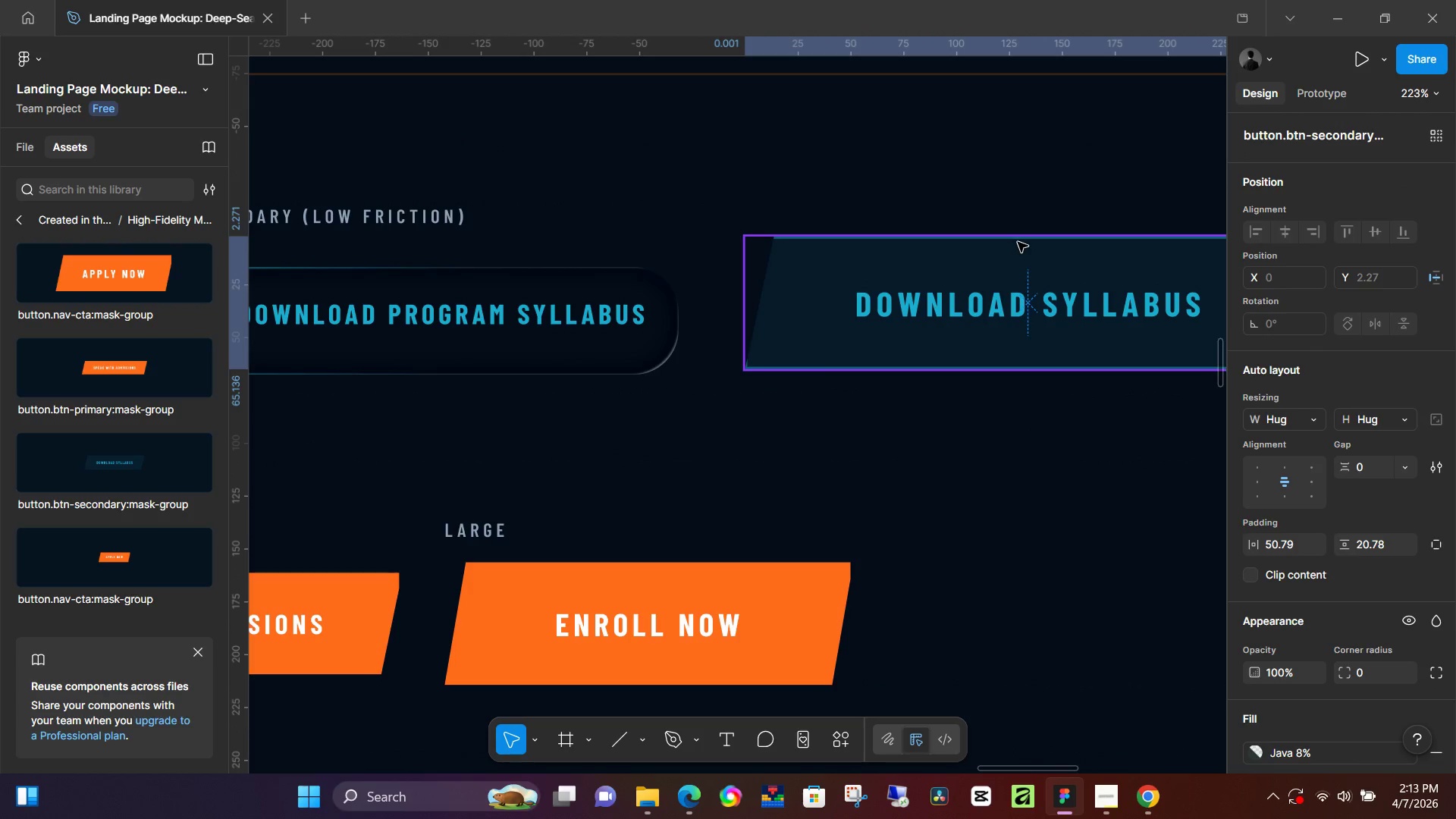 
double_click([1018, 242])
 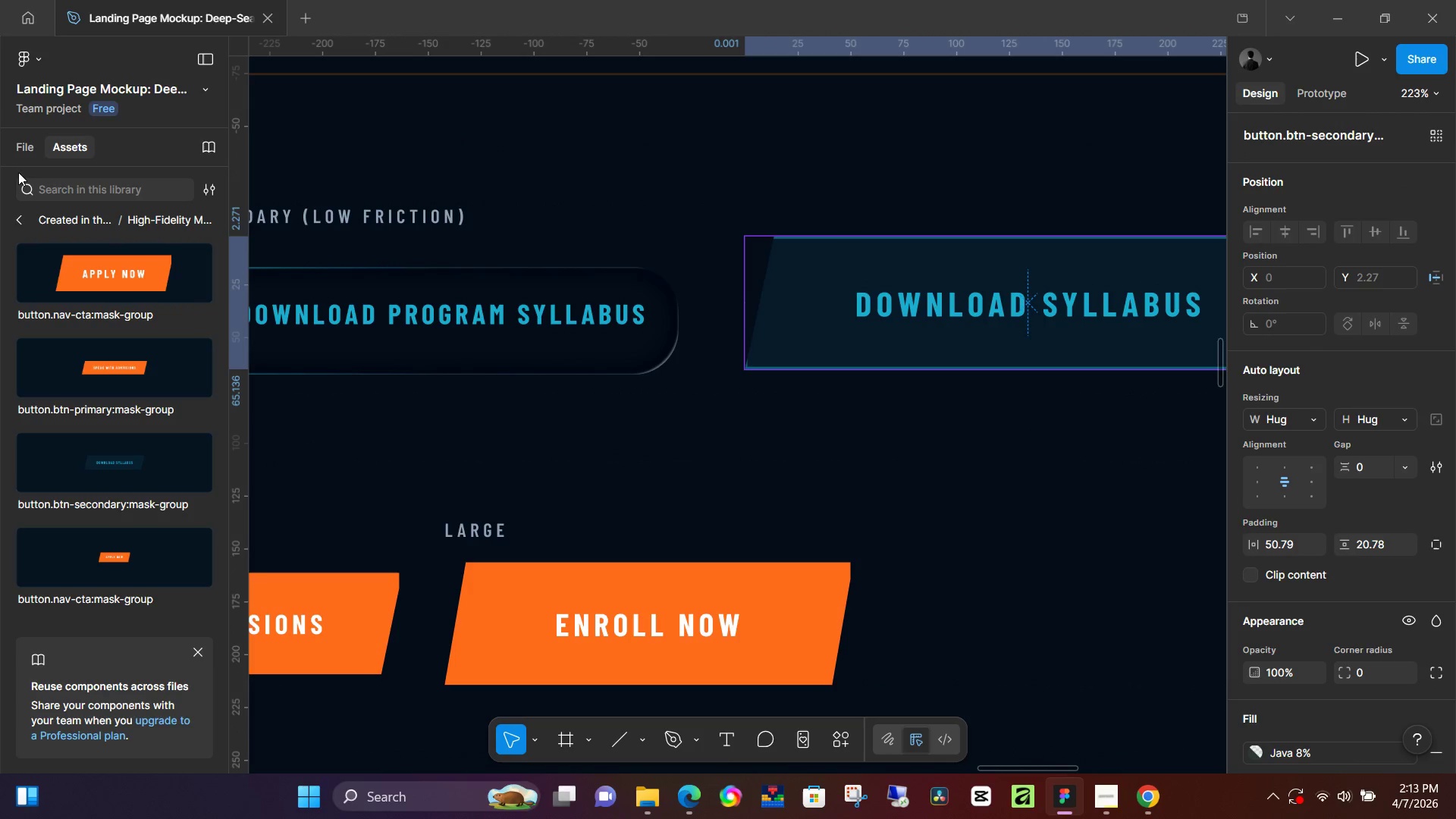 
left_click([30, 154])
 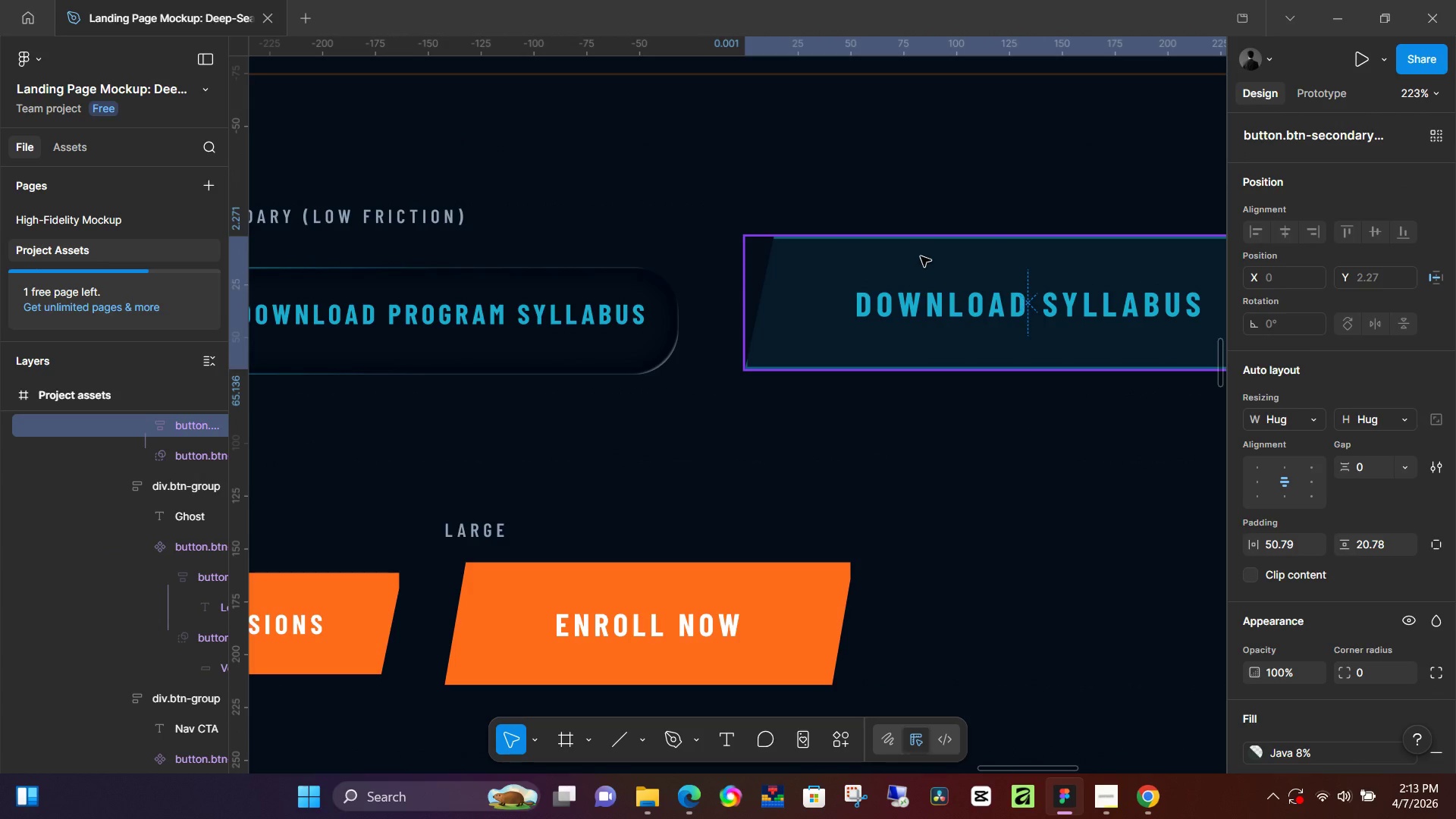 
hold_key(key=ControlLeft, duration=0.94)
scroll: coordinate [920, 291], scroll_direction: down, amount: 8.0
 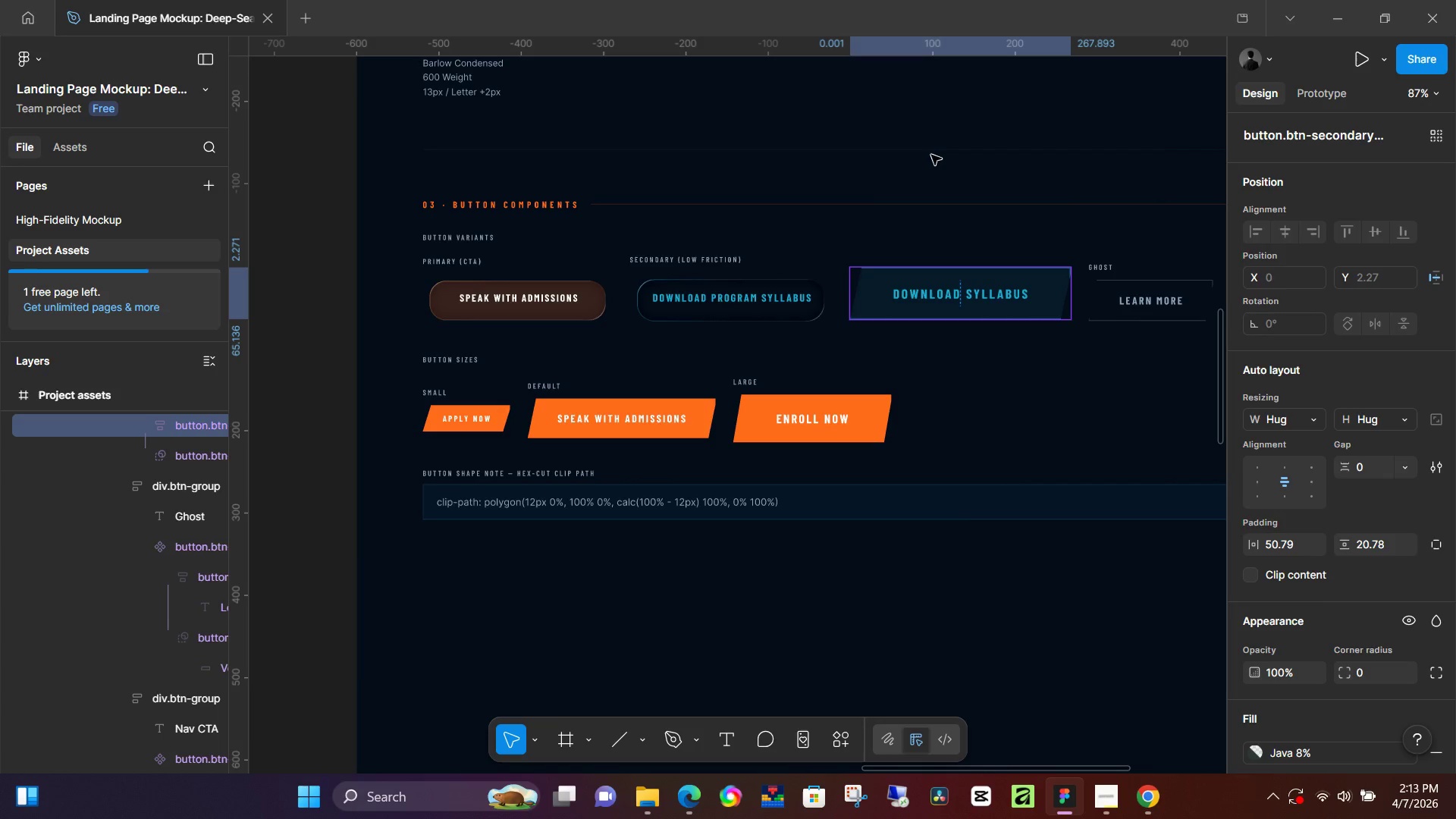 
left_click([931, 150])
 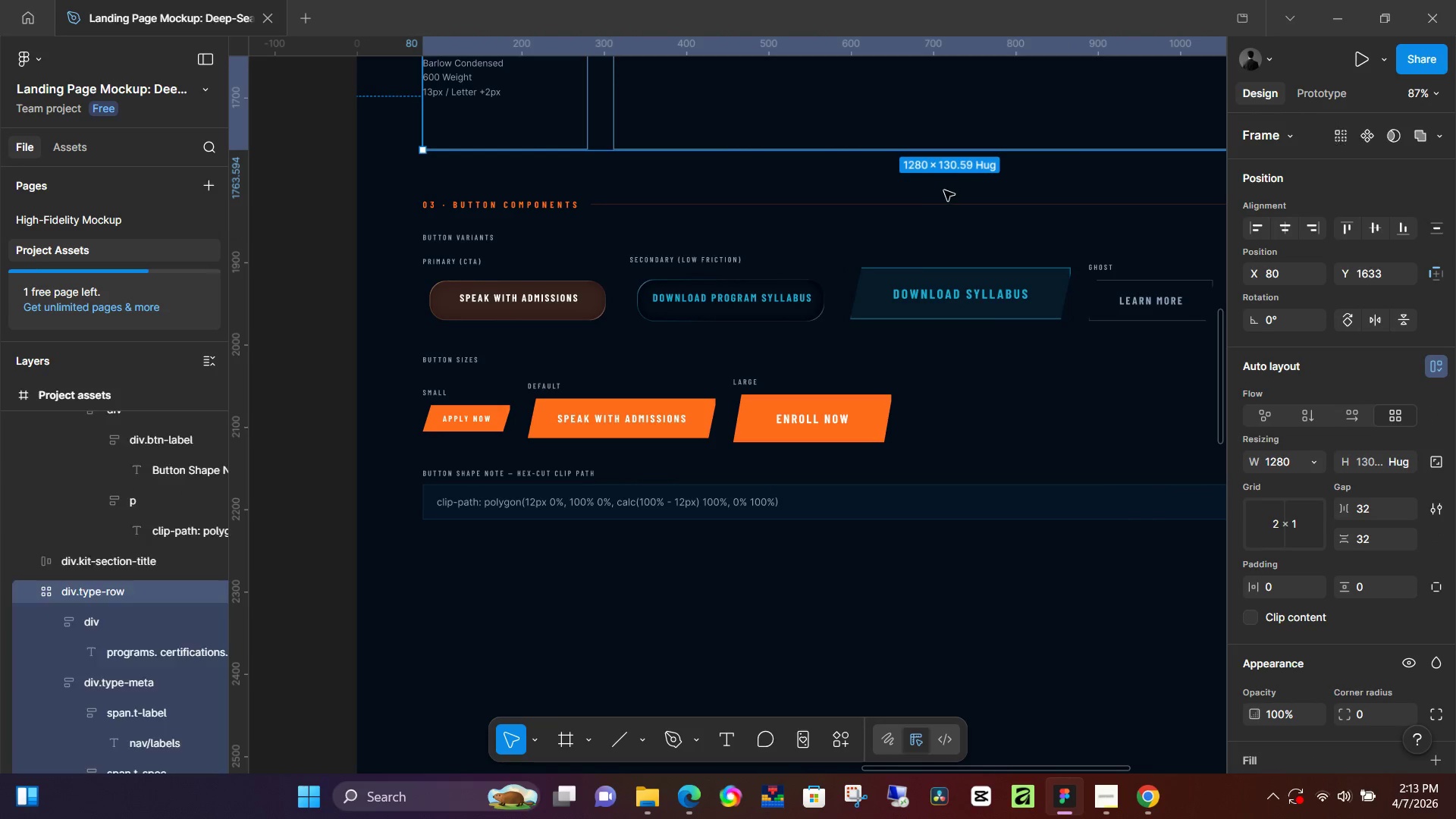 
left_click([945, 193])
 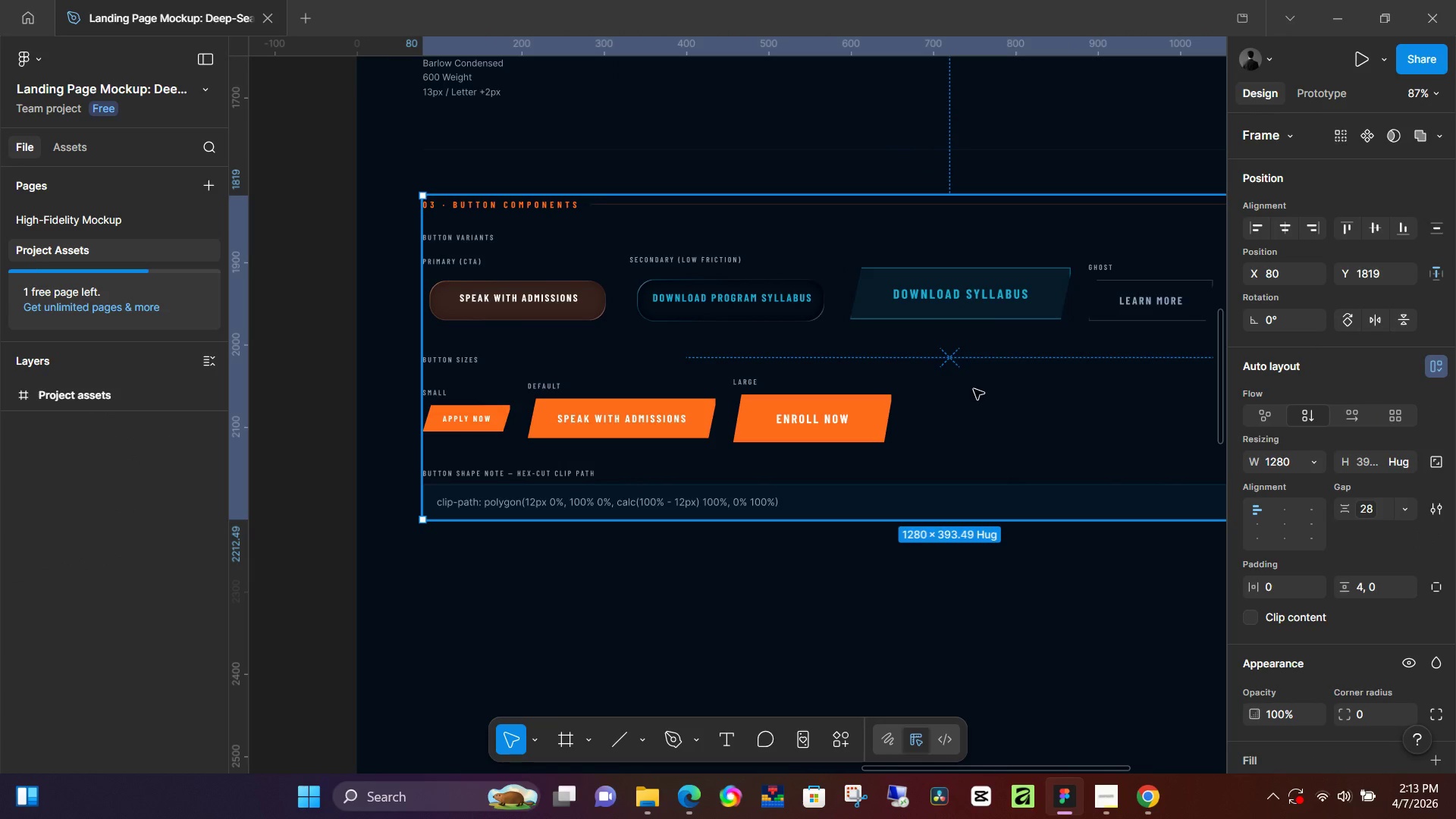 
hold_key(key=Space, duration=0.72)
 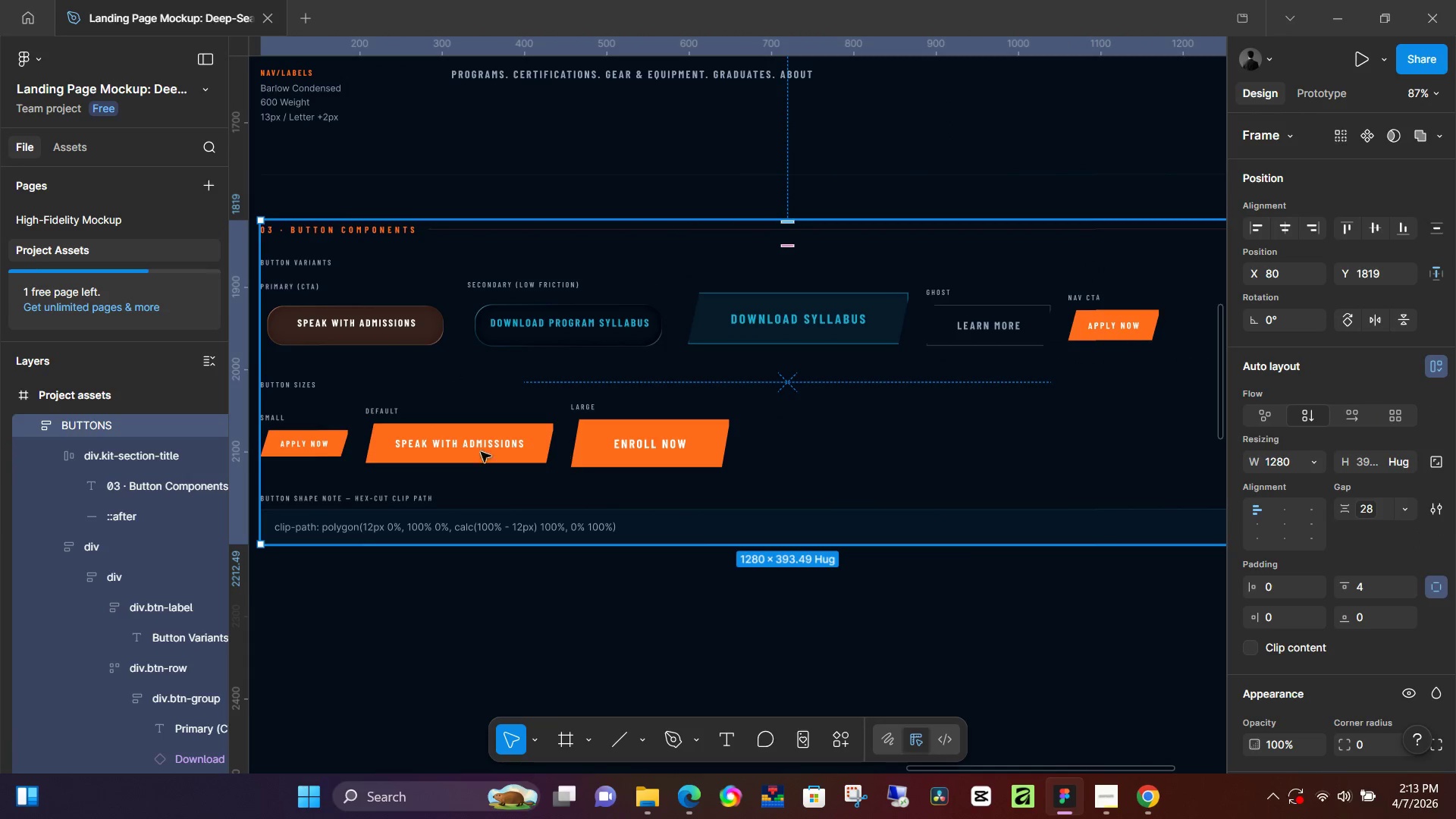 
left_click_drag(start_coordinate=[1047, 424], to_coordinate=[885, 448])
 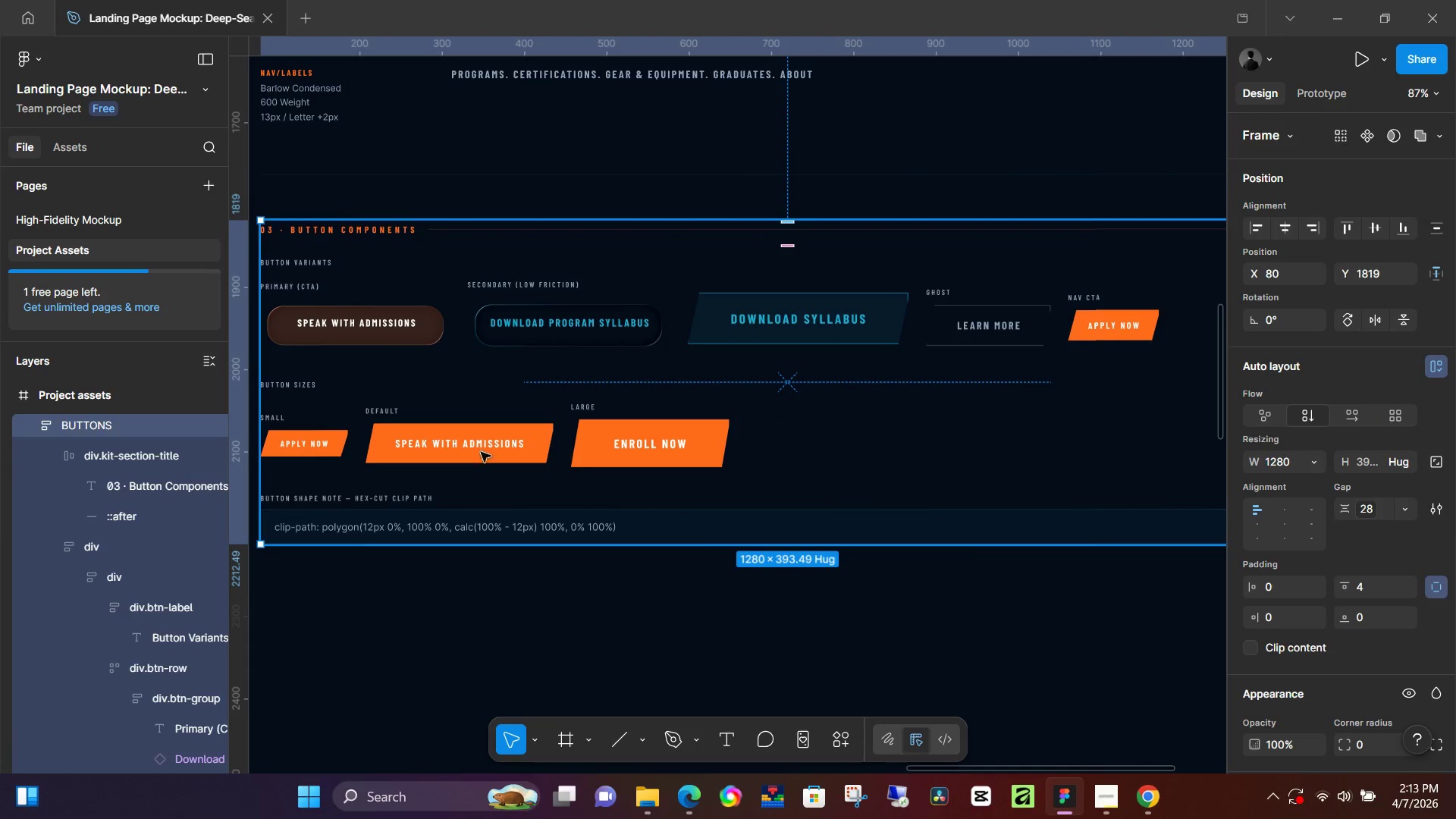 
left_click([464, 453])
 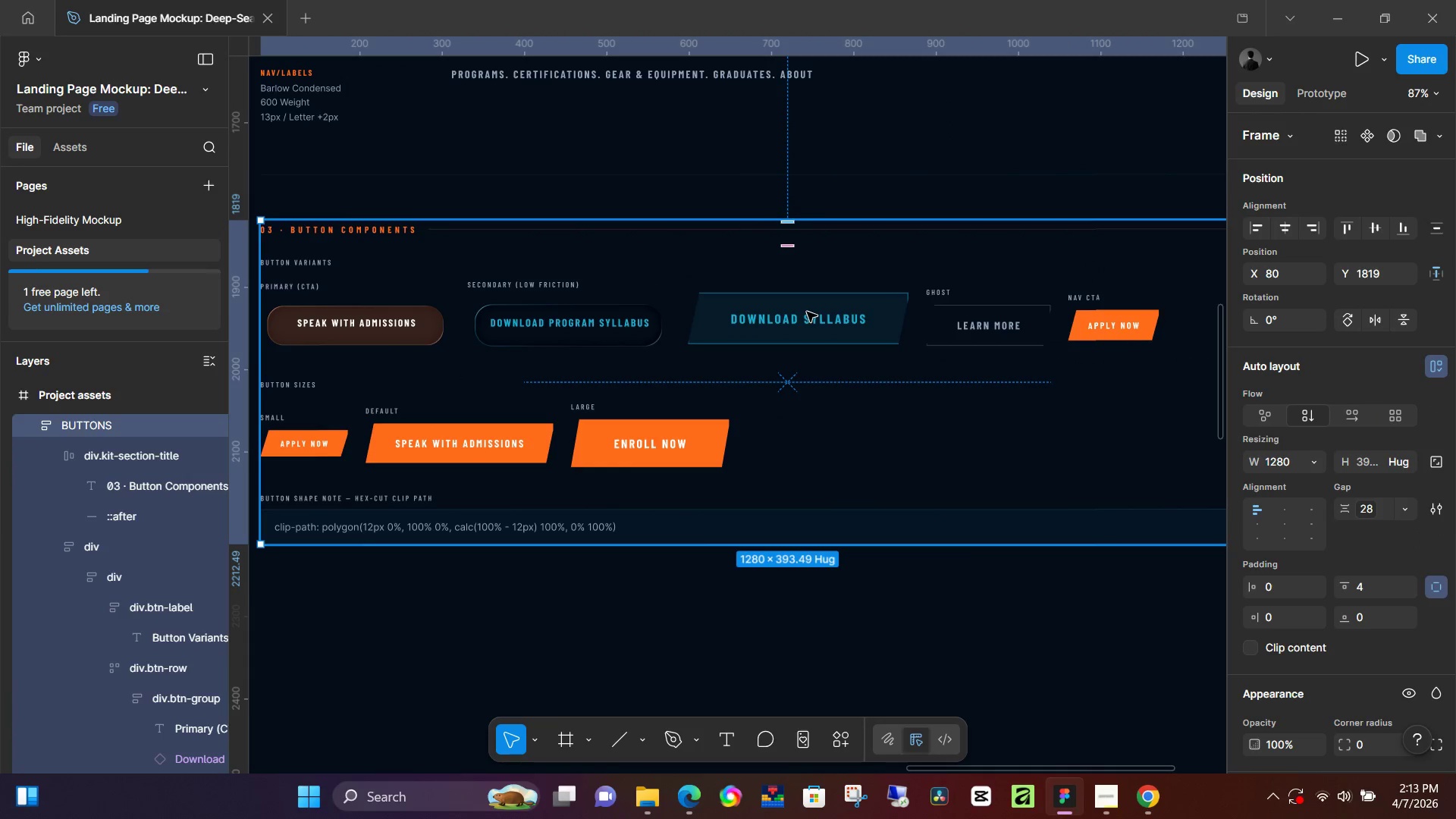 
hold_key(key=ControlLeft, duration=0.36)
scroll: coordinate [864, 332], scroll_direction: down, amount: 5.0
 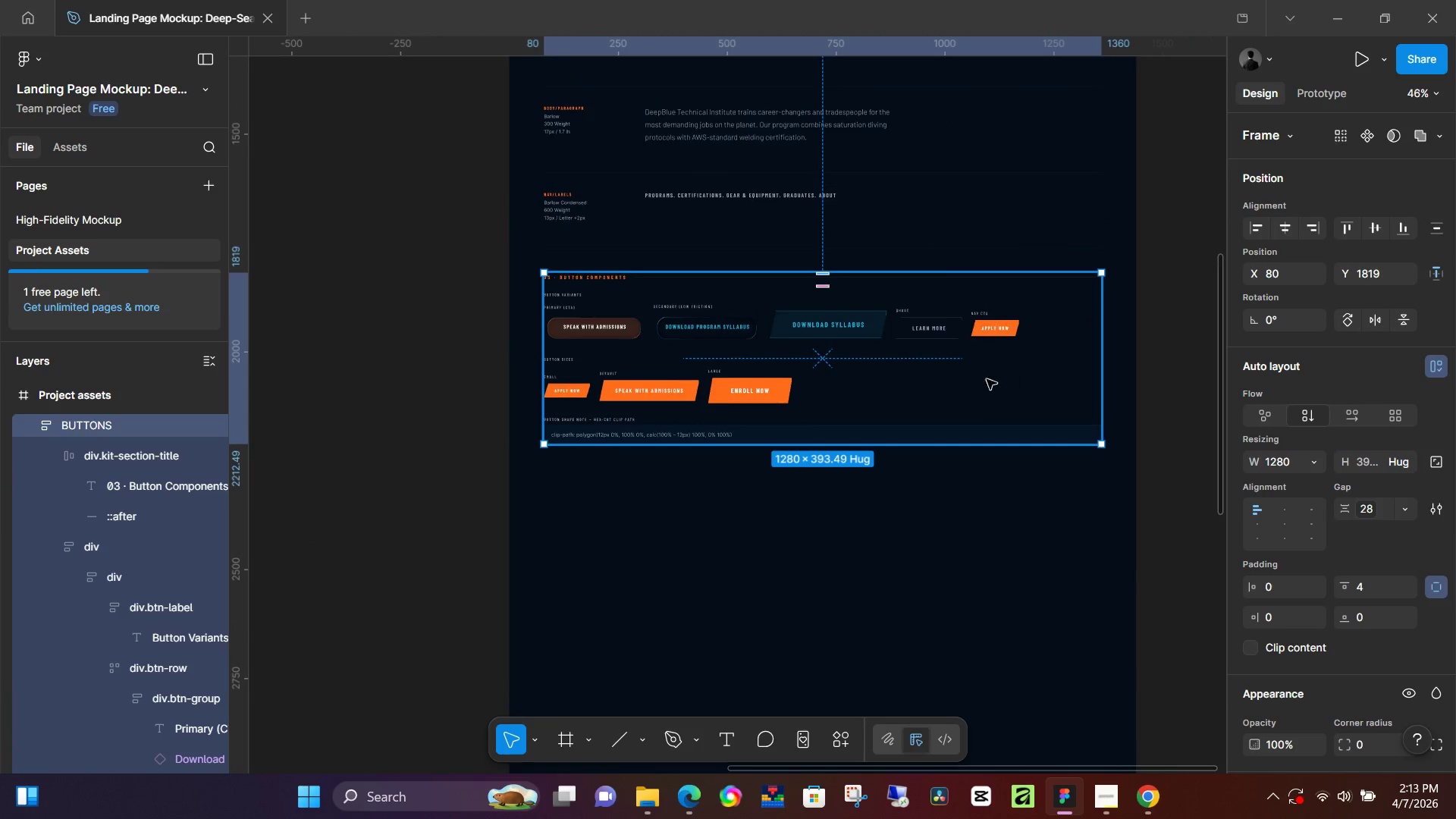 
hold_key(key=ControlLeft, duration=1.5)
scroll: coordinate [782, 373], scroll_direction: up, amount: 6.0
 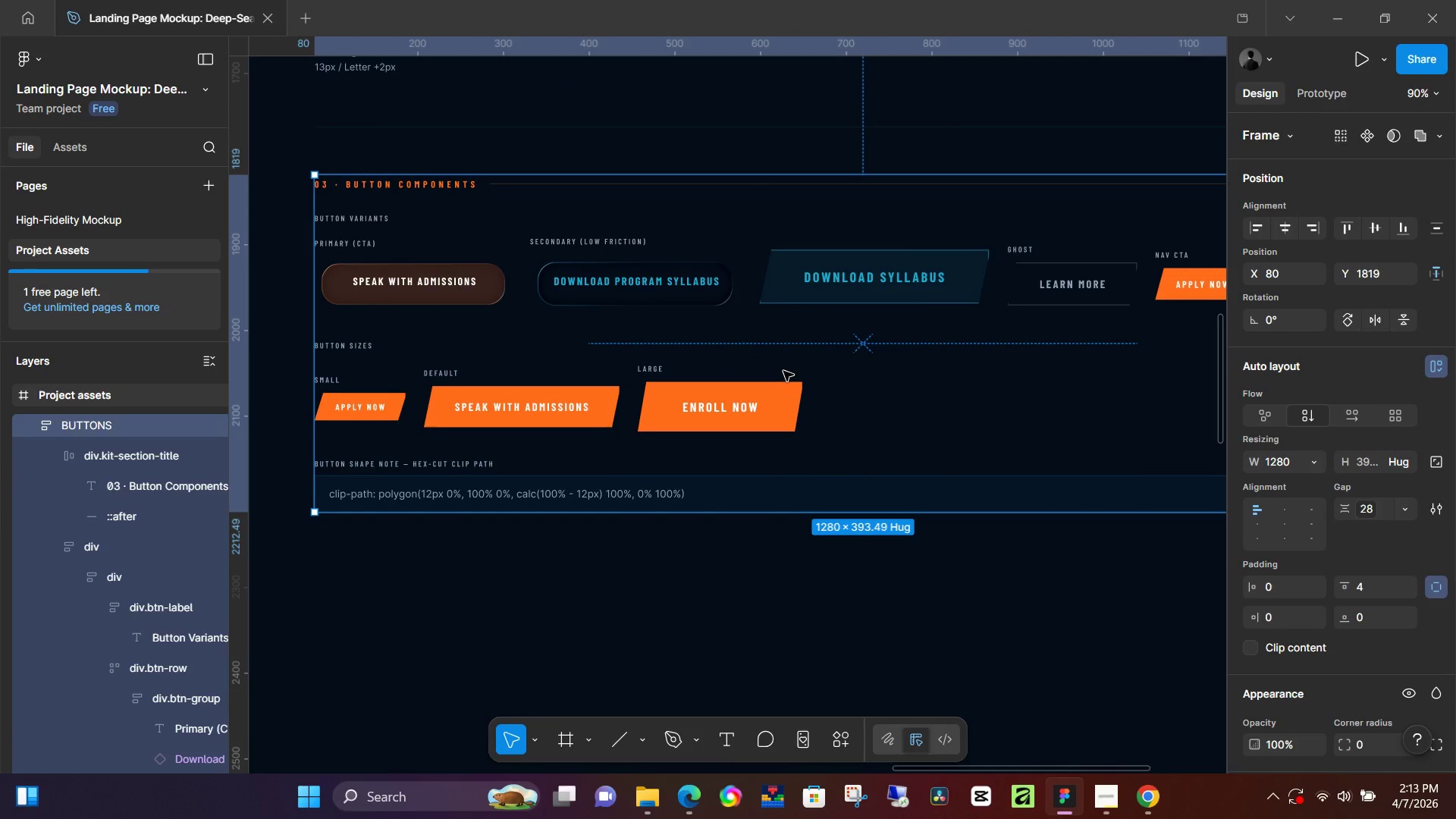 
hold_key(key=ControlLeft, duration=1.45)
scroll: coordinate [766, 365], scroll_direction: up, amount: 3.0
 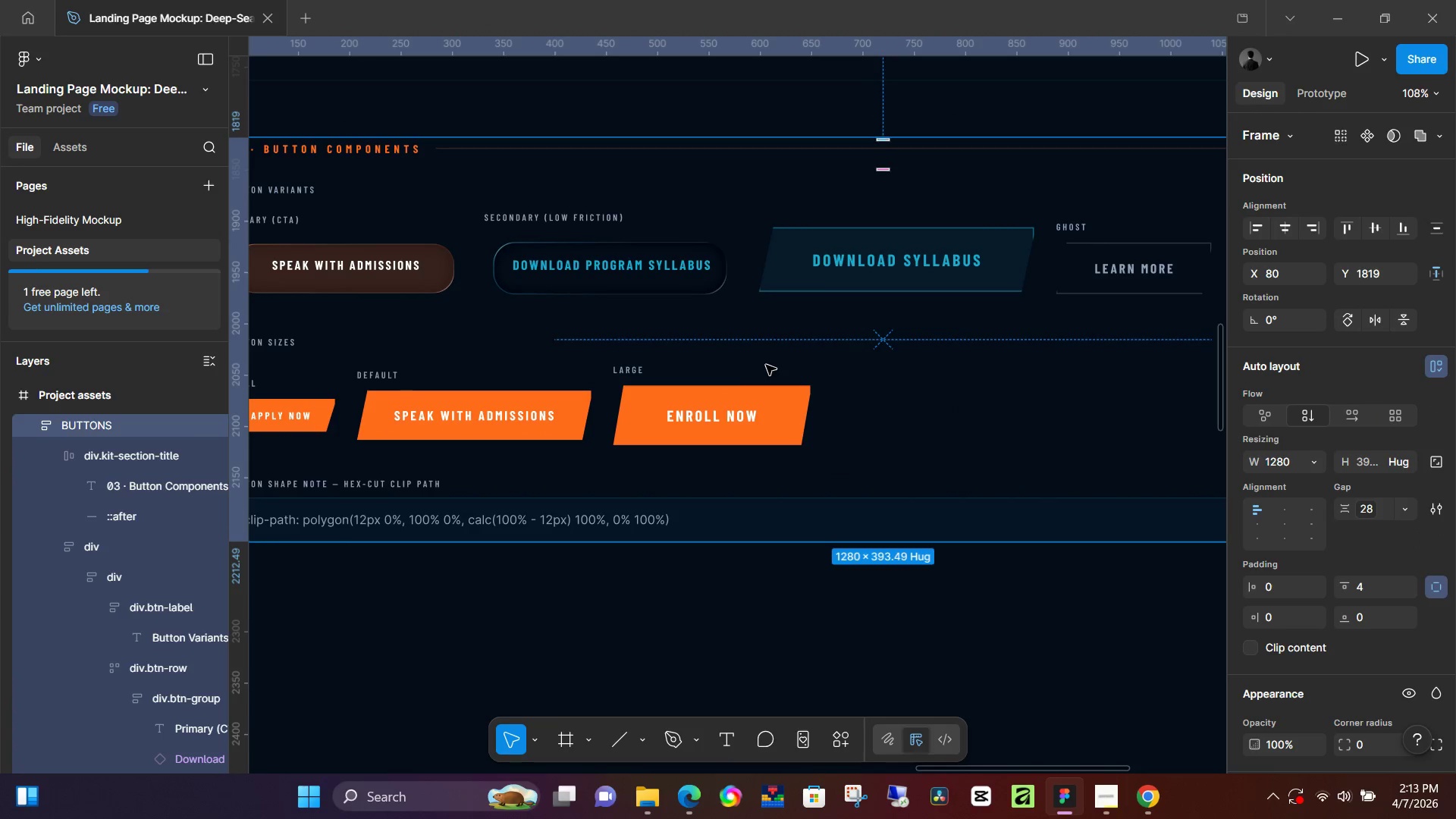 
hold_key(key=ControlLeft, duration=1.41)
scroll: coordinate [766, 365], scroll_direction: down, amount: 5.0
 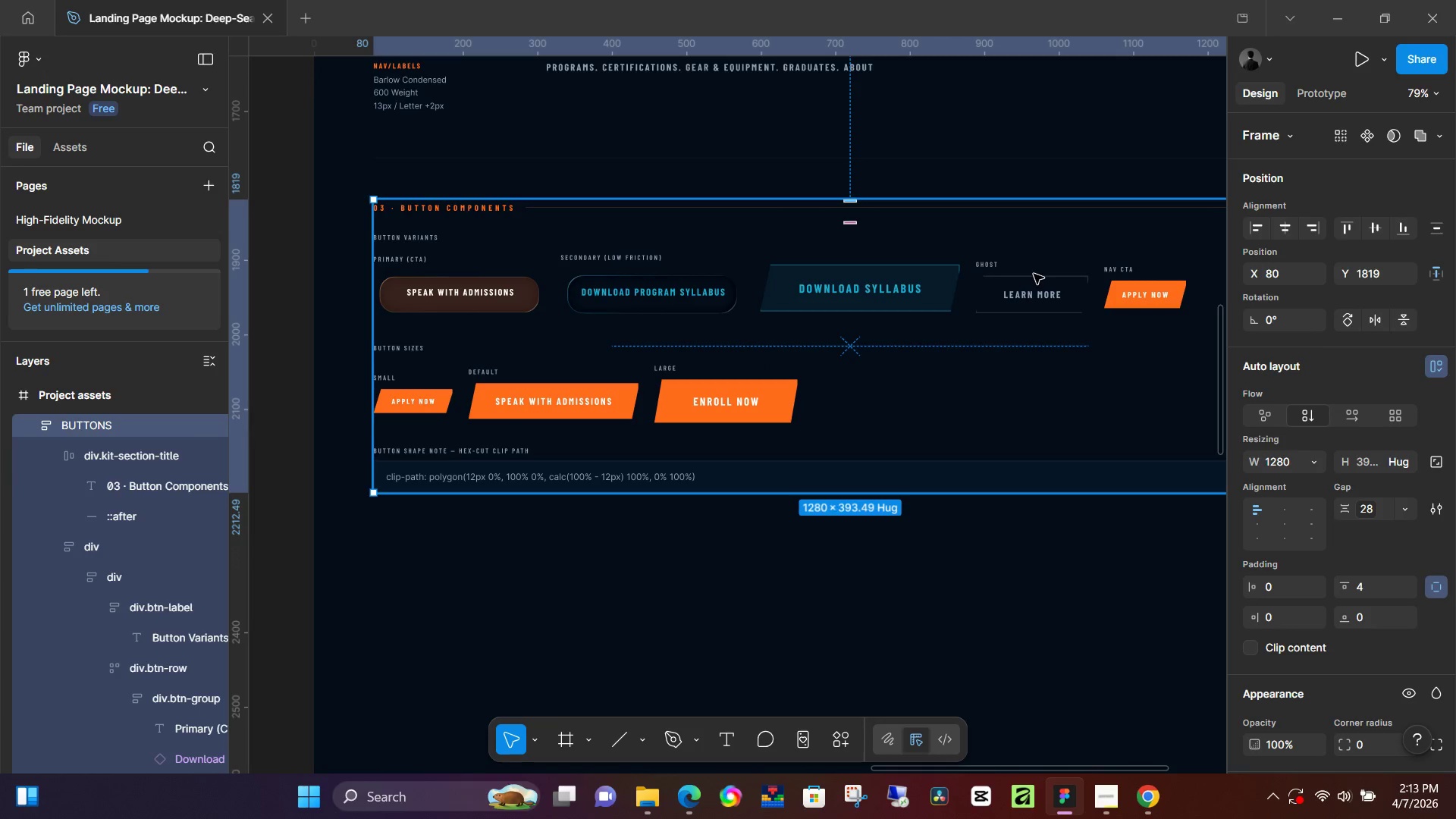 
key(Control+Z)
 